 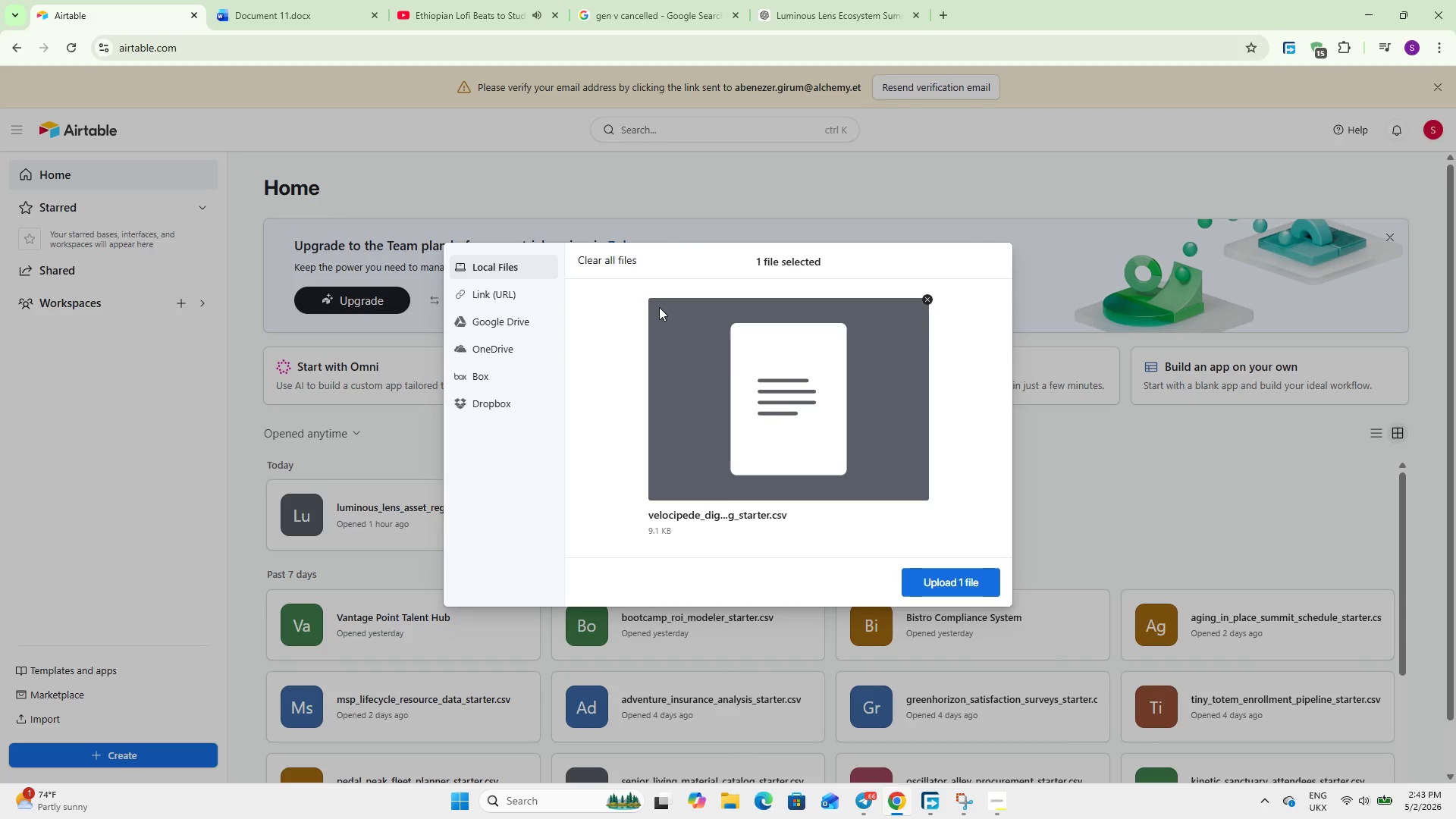 
left_click([961, 586])
 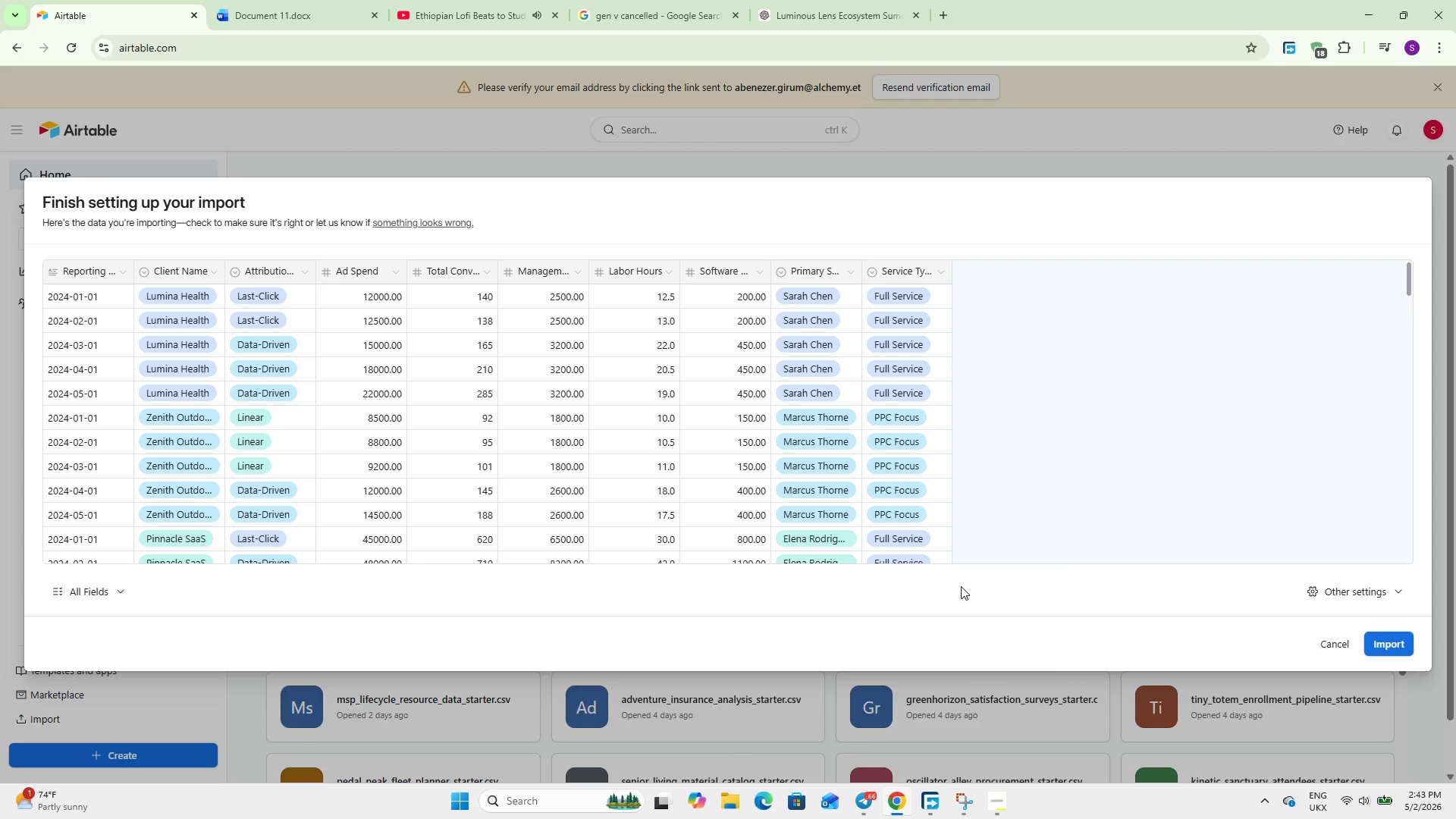 
wait(45.38)
 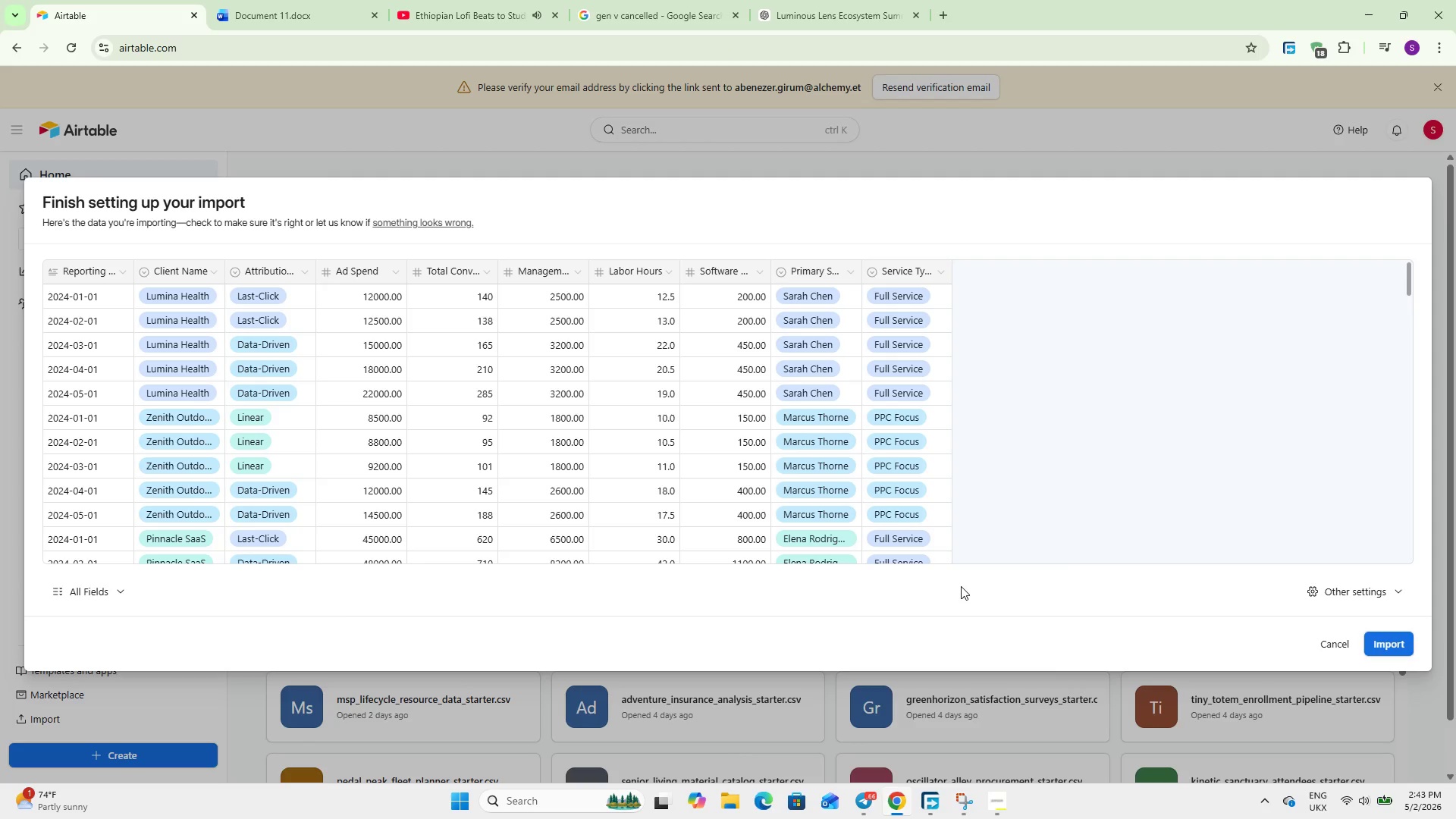 
scroll: coordinate [182, 369], scroll_direction: down, amount: 11.0
 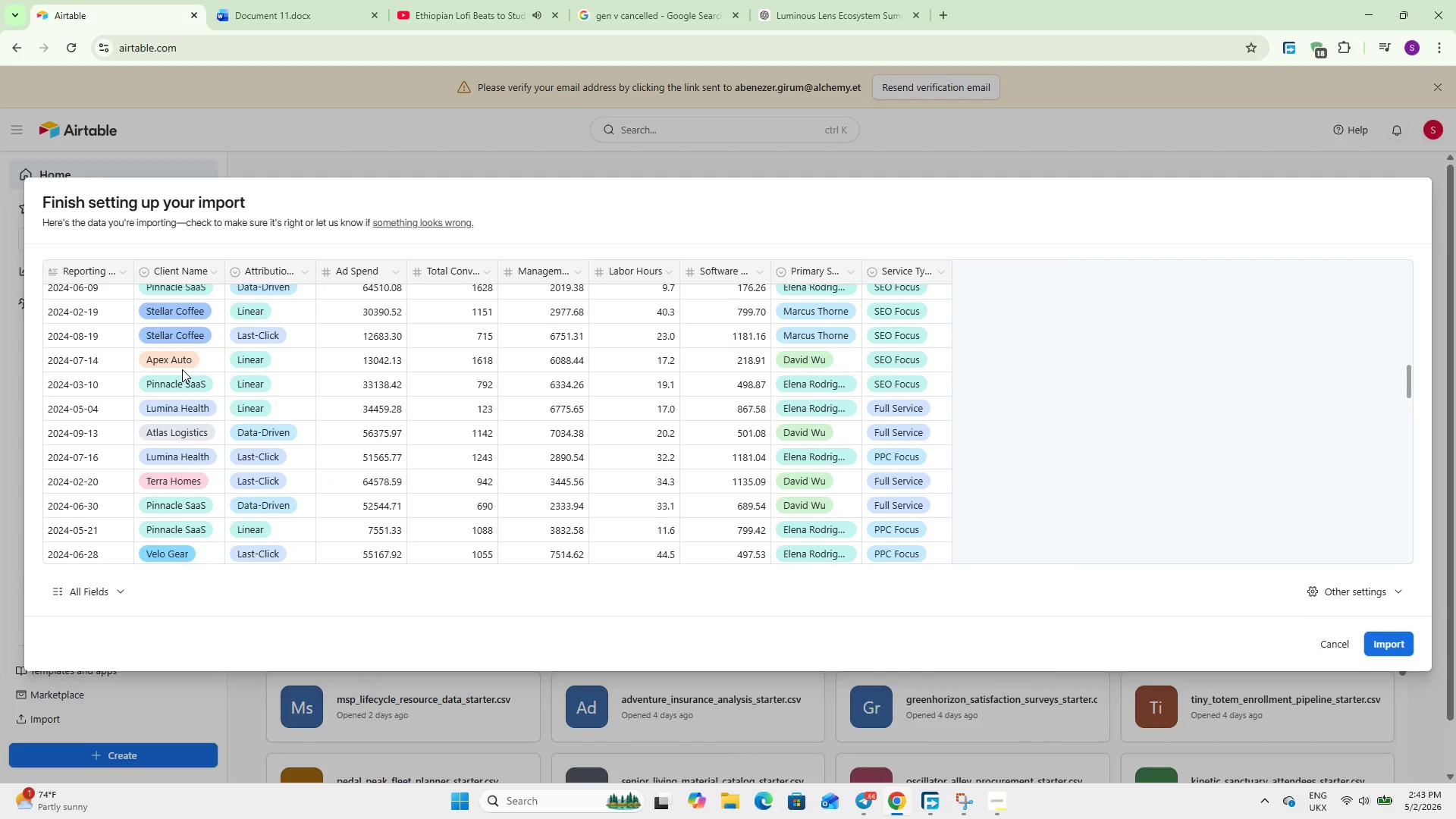 
scroll: coordinate [182, 369], scroll_direction: up, amount: 10.0
 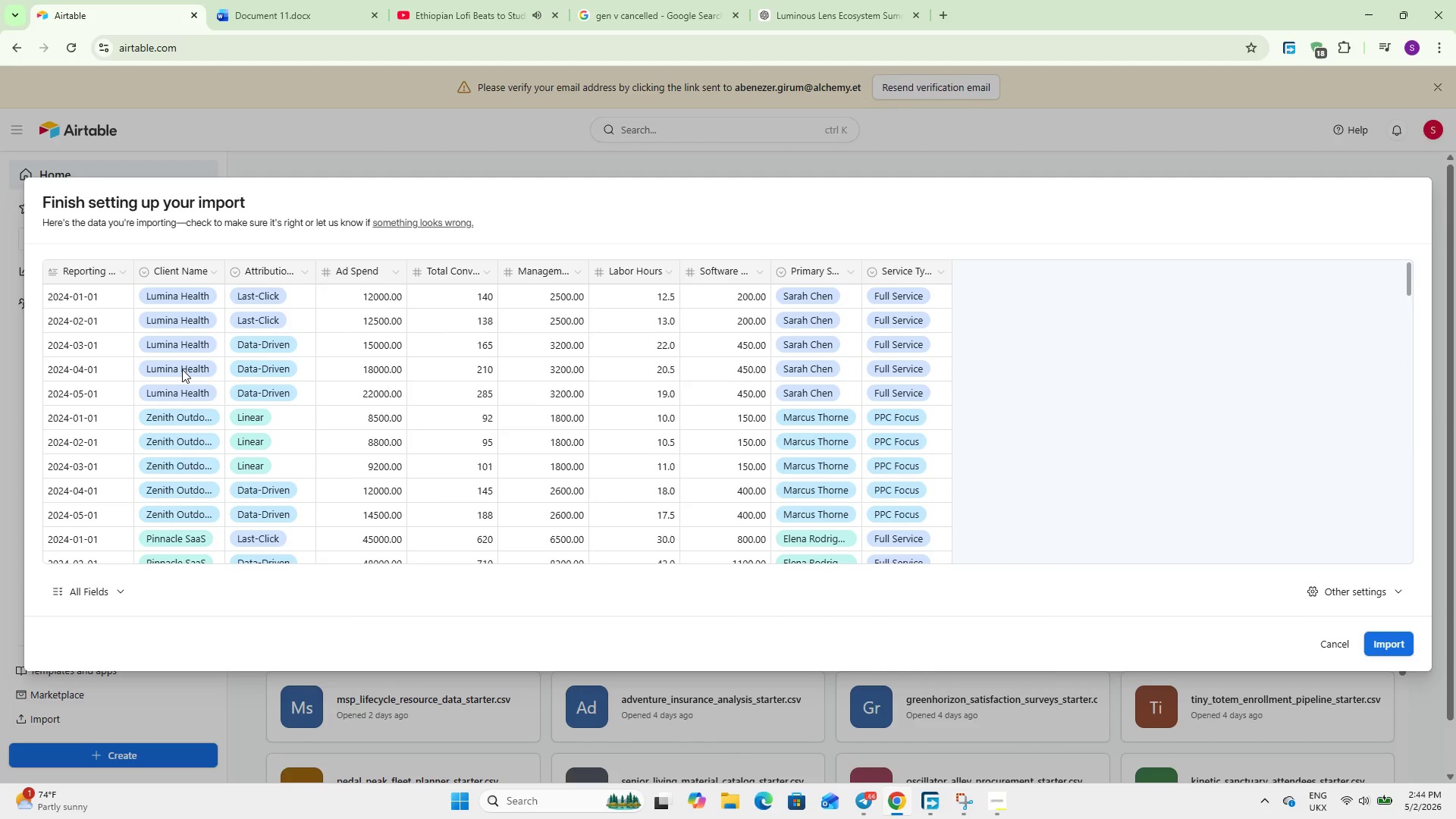 
scroll: coordinate [182, 369], scroll_direction: down, amount: 4.0
 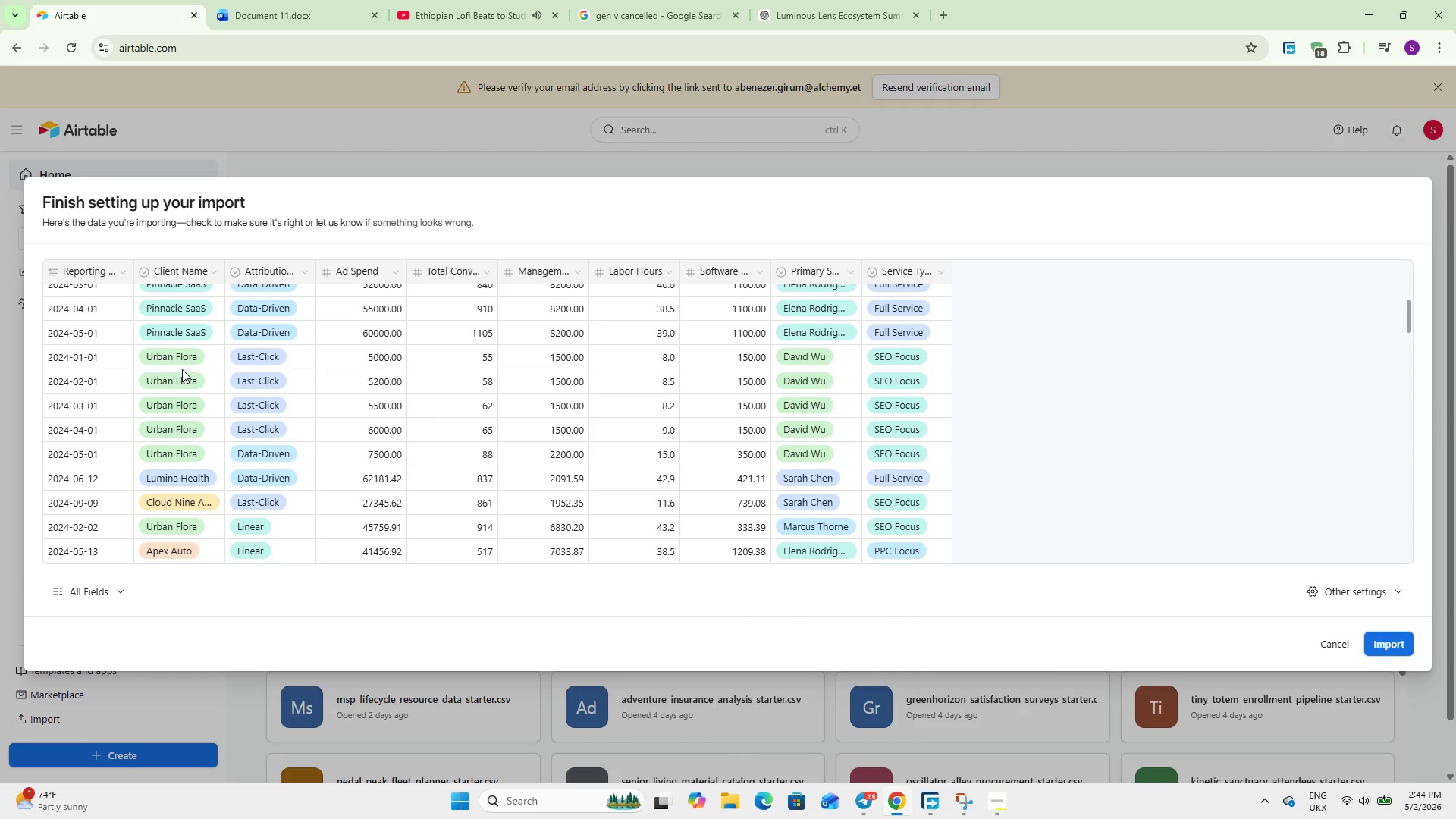 
scroll: coordinate [182, 369], scroll_direction: up, amount: 12.0
 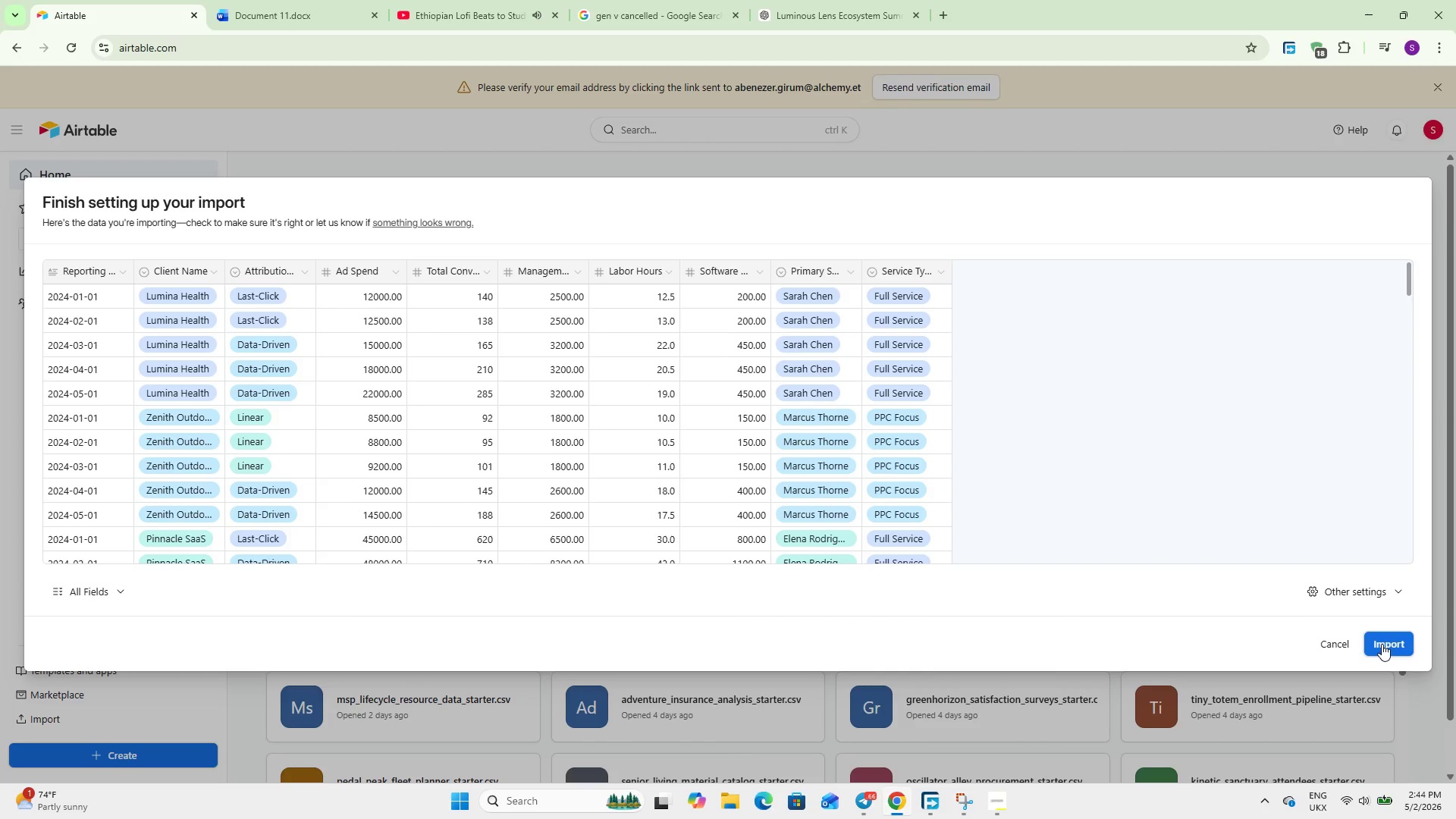 
left_click([1382, 644])
 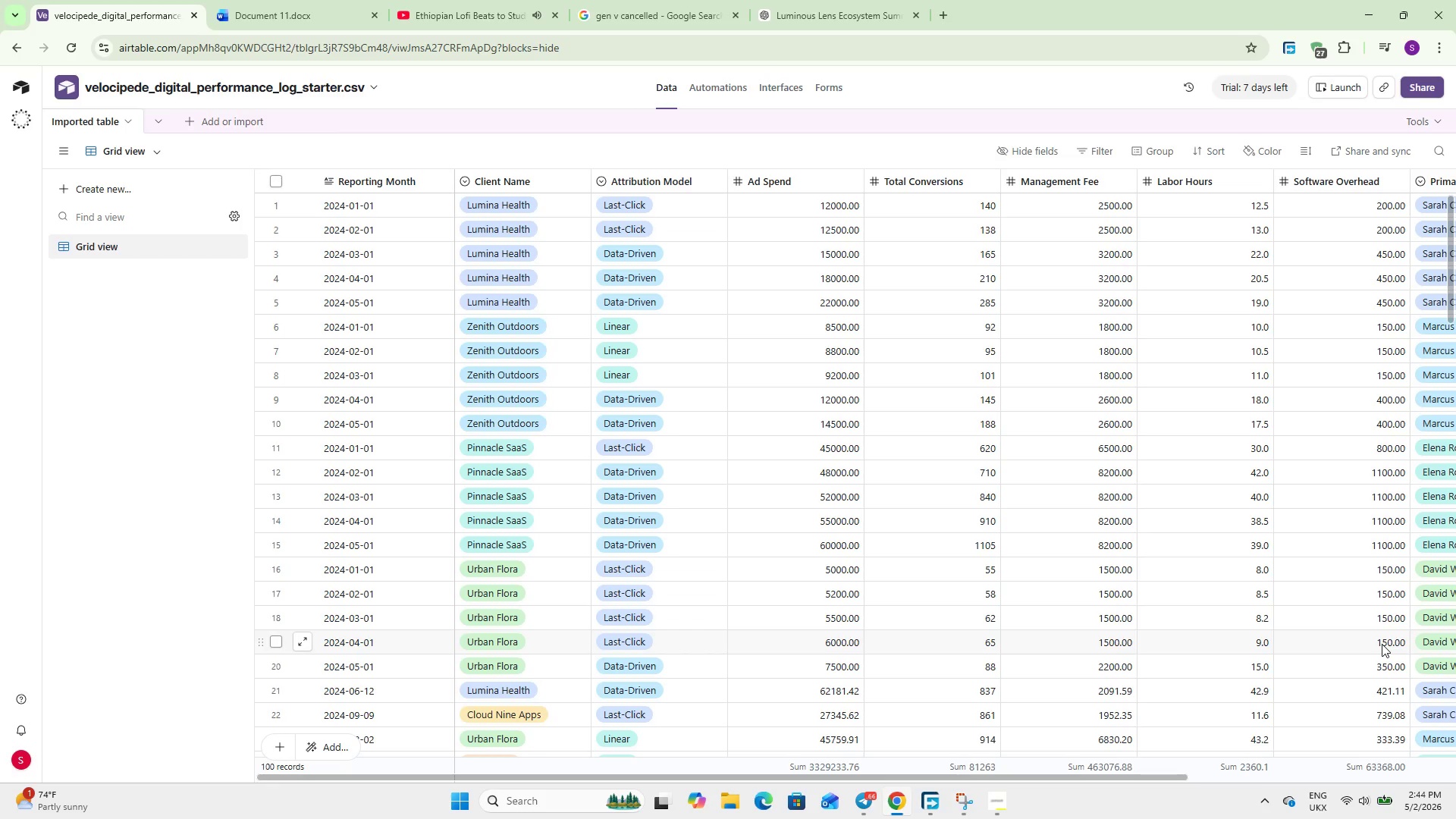 
wait(46.14)
 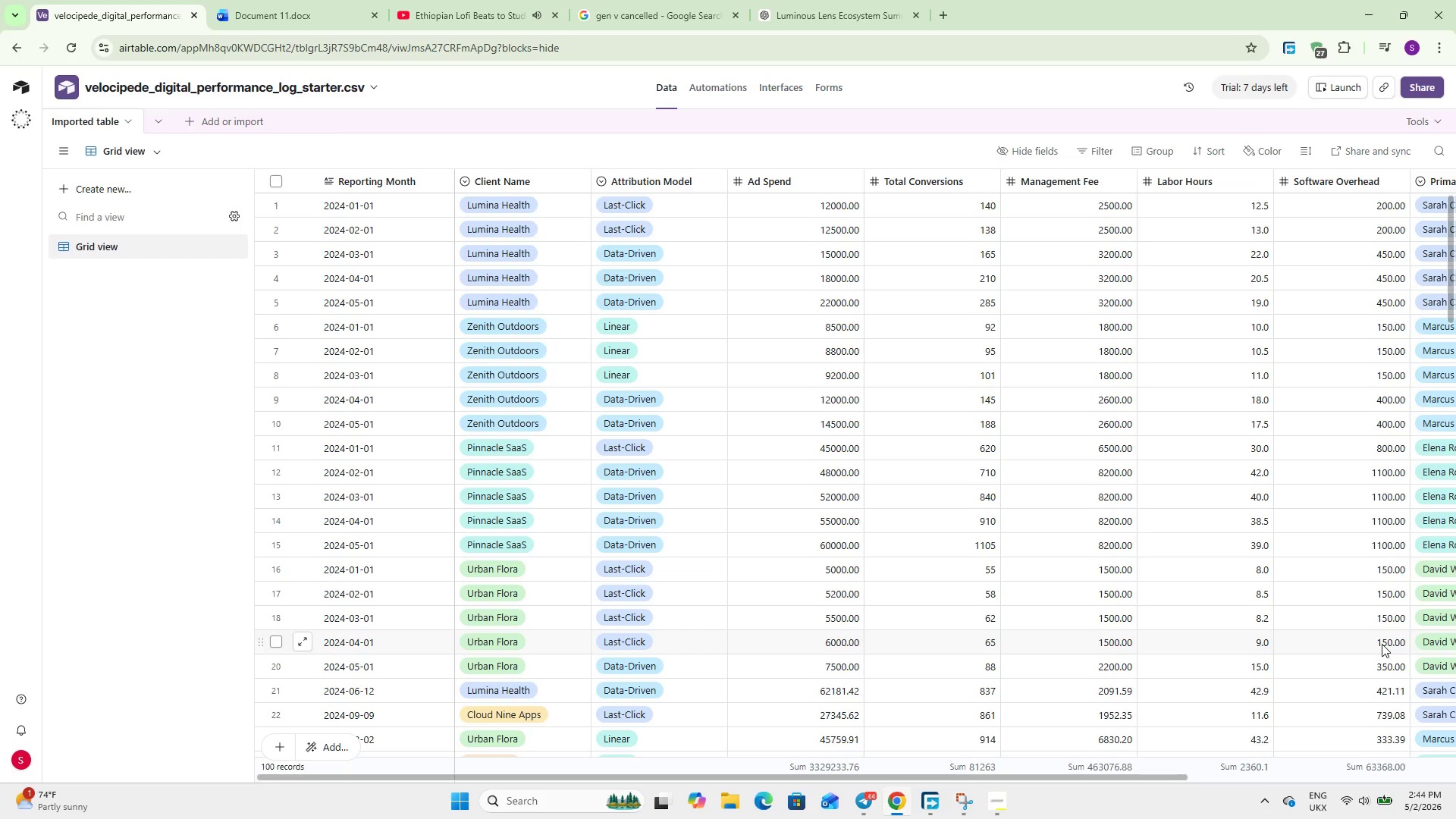 
scroll: coordinate [375, 597], scroll_direction: up, amount: 9.0
 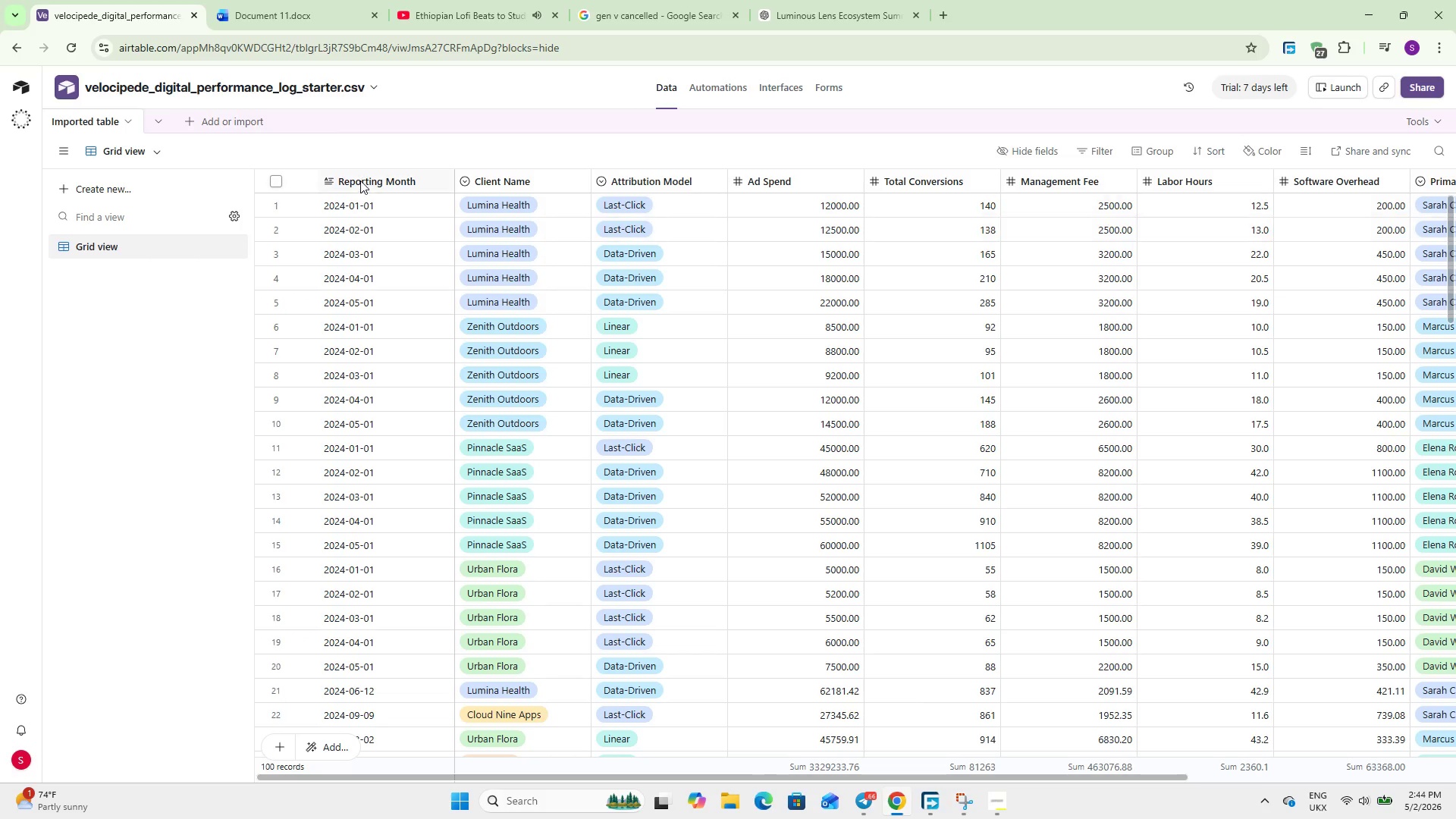 
double_click([360, 180])
 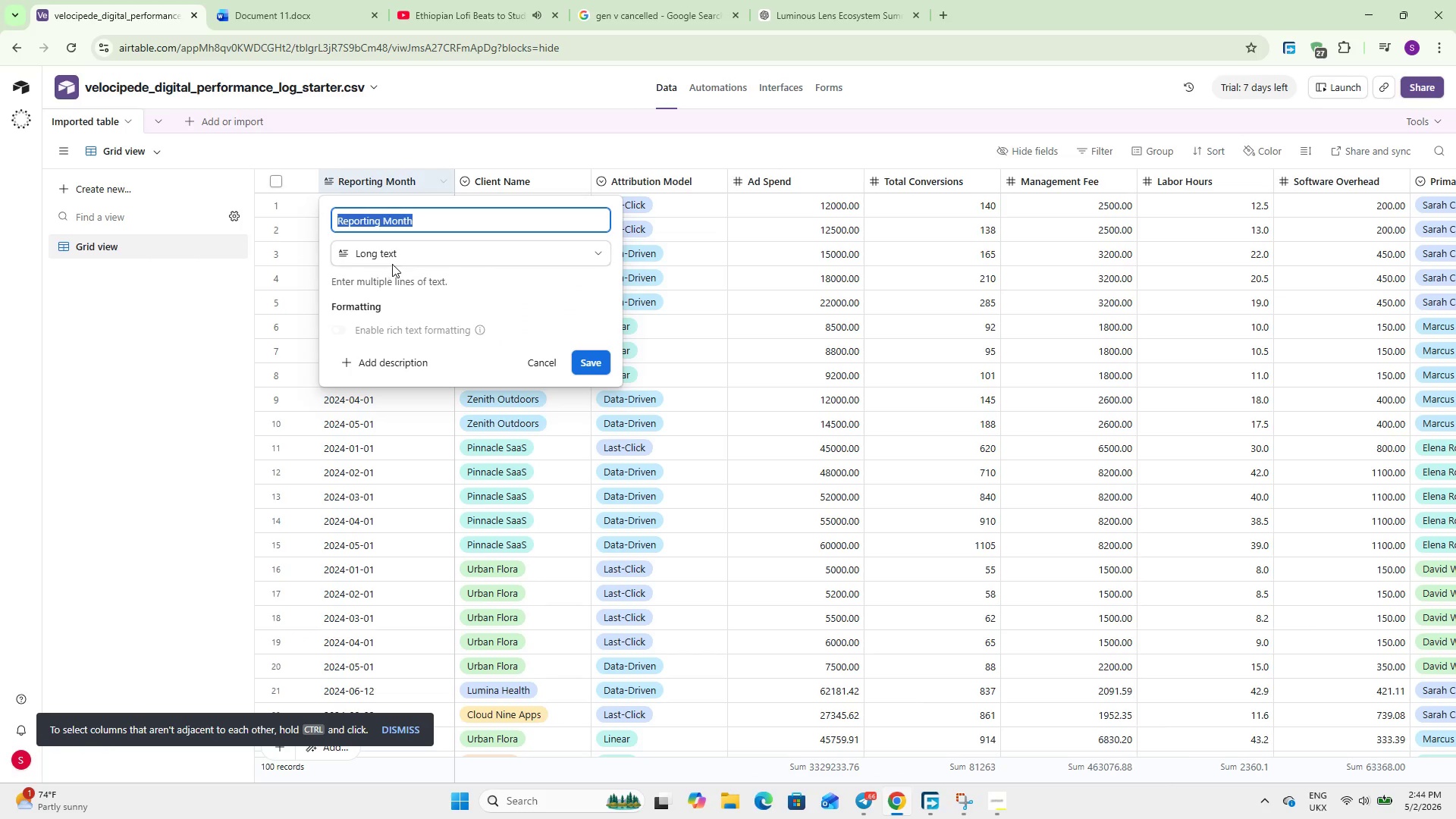 
left_click([391, 242])
 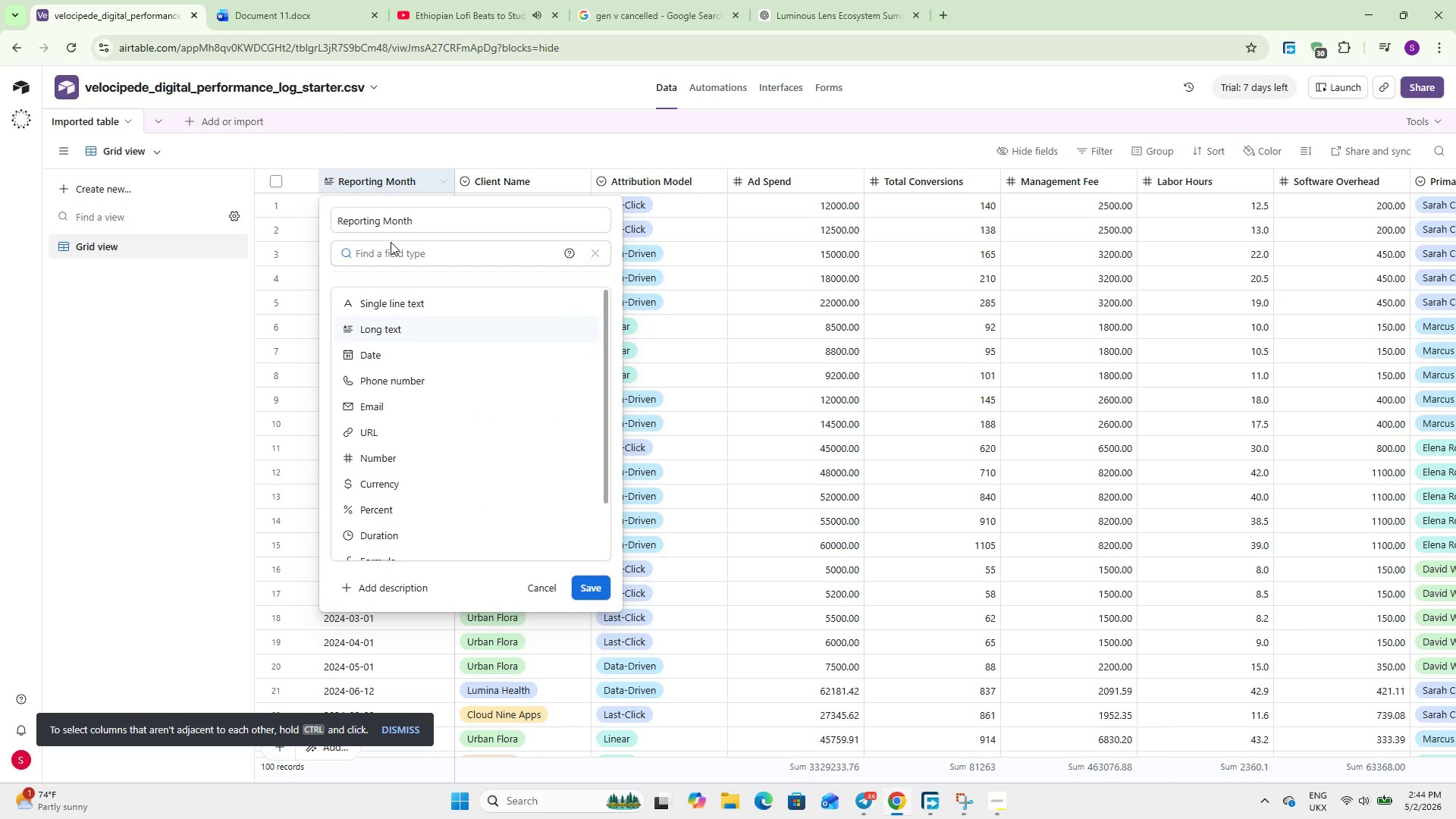 
type(da)
 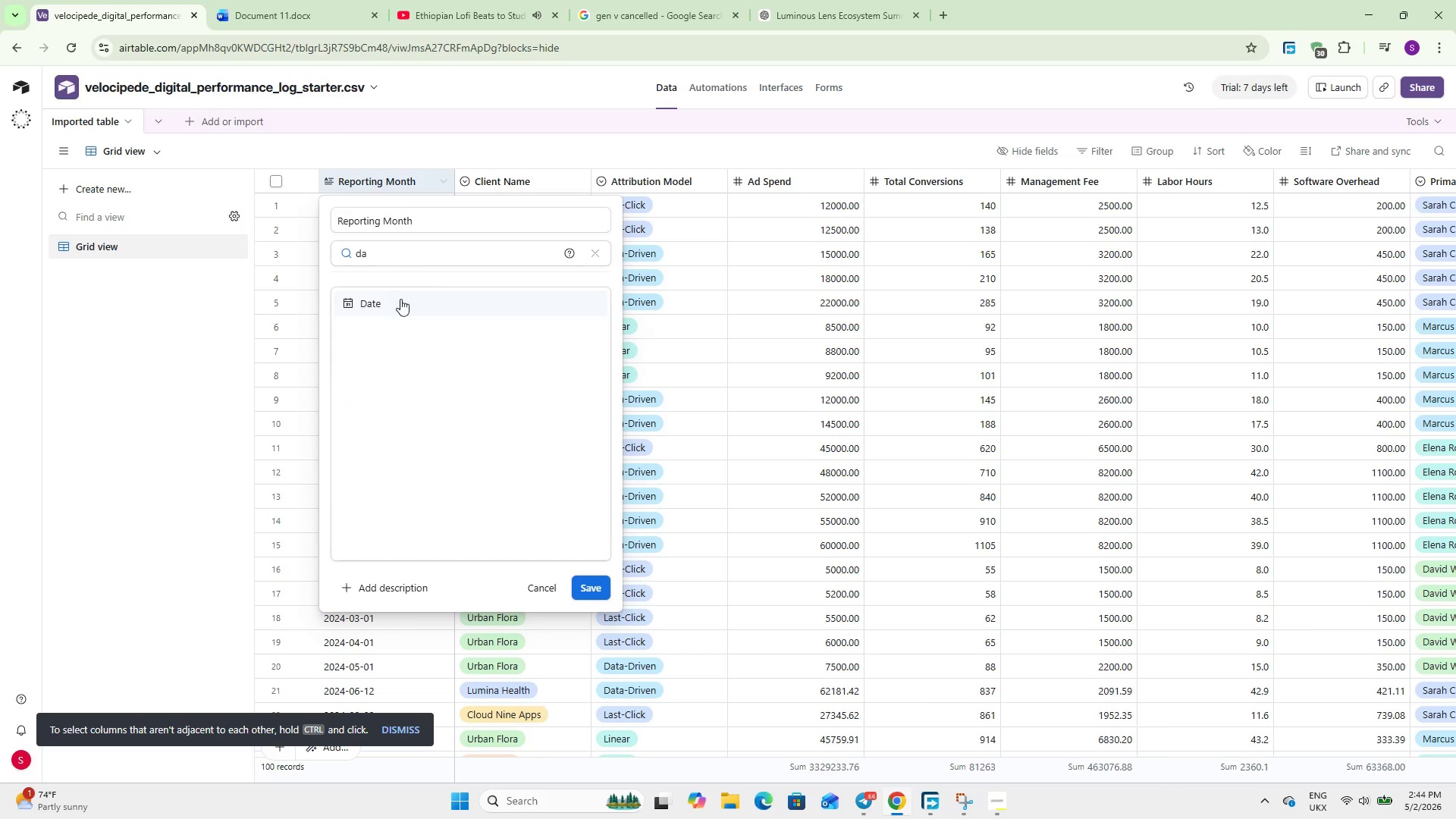 
left_click([400, 300])
 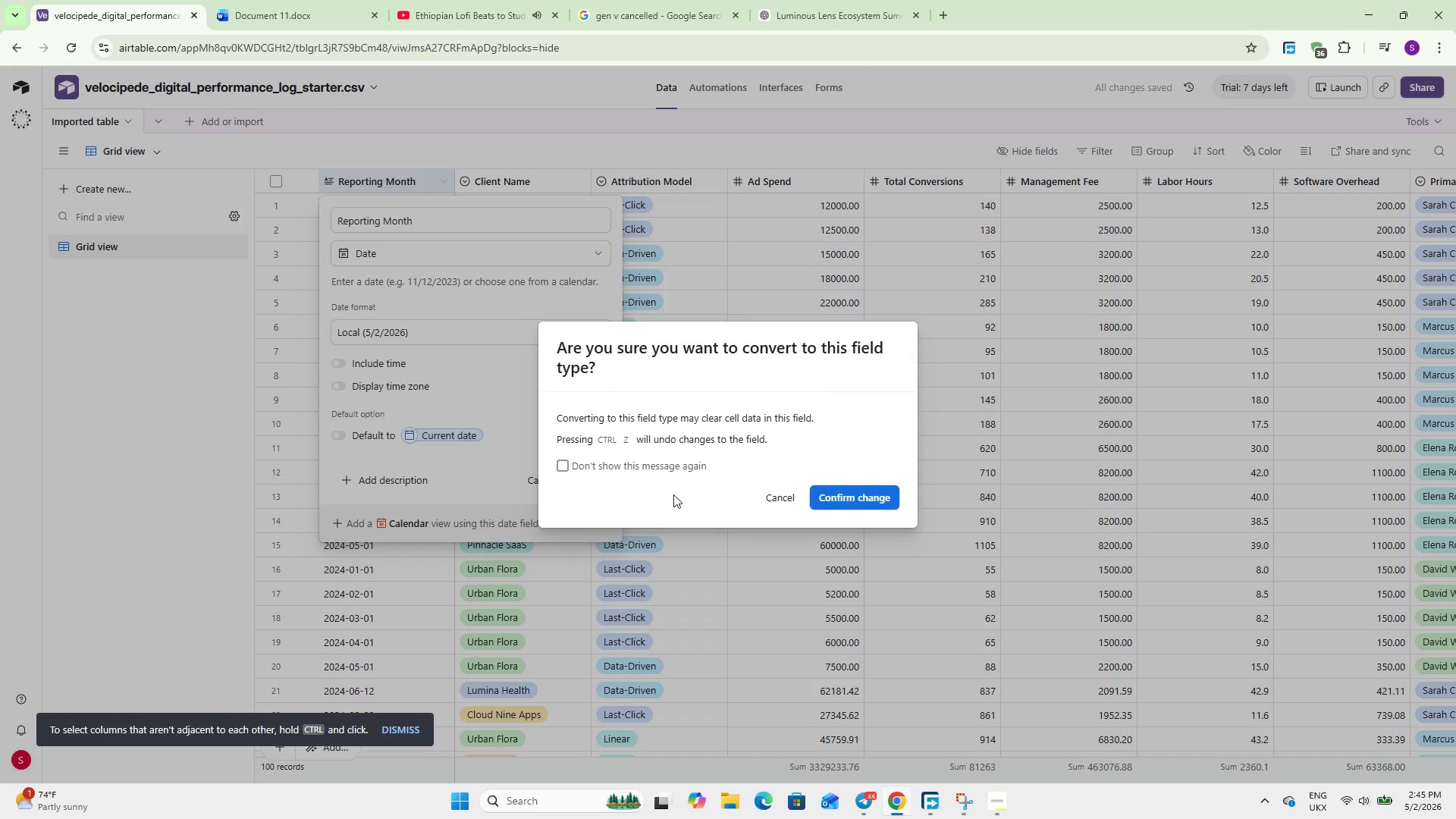 
left_click([824, 500])
 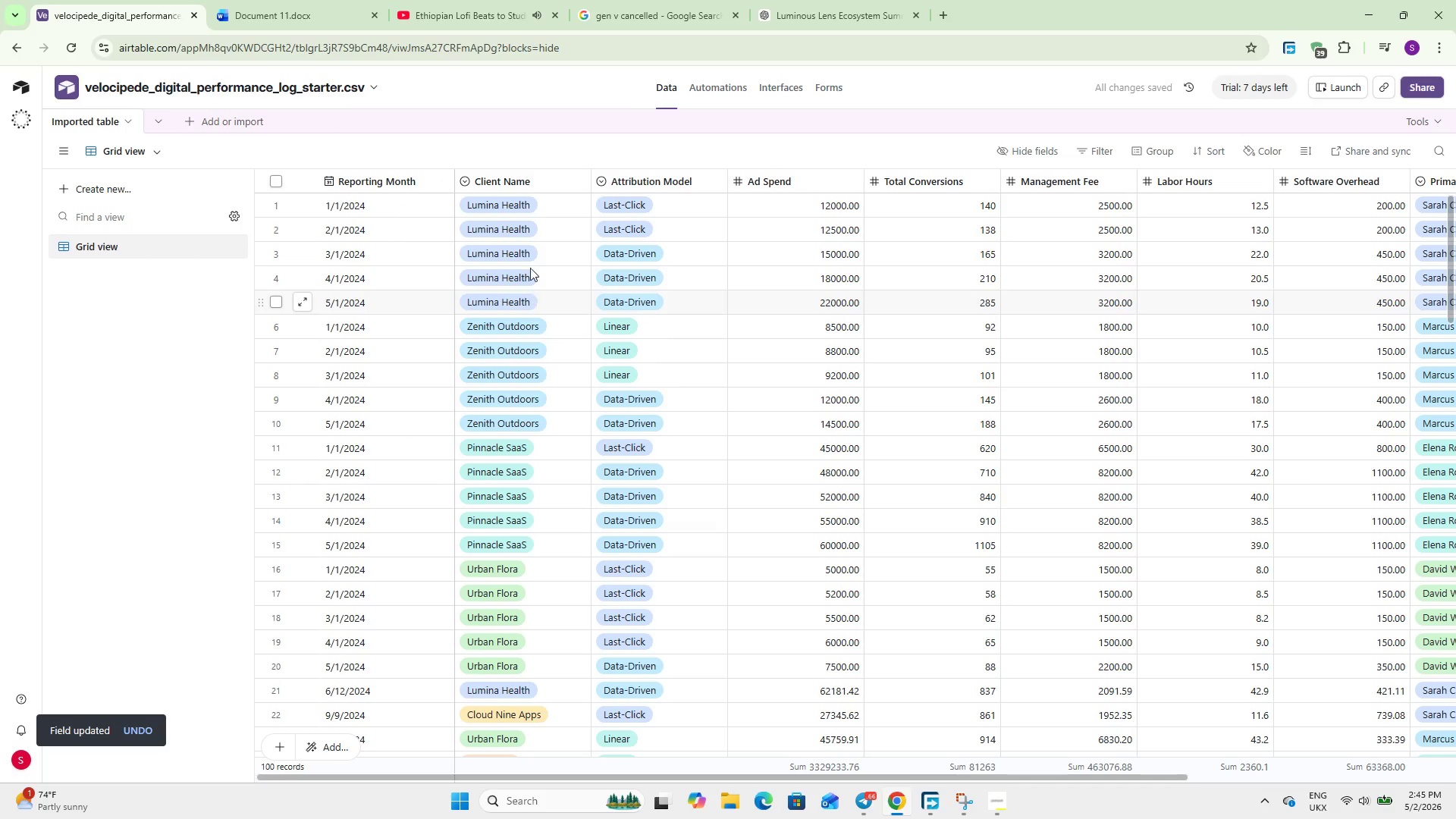 
double_click([486, 172])
 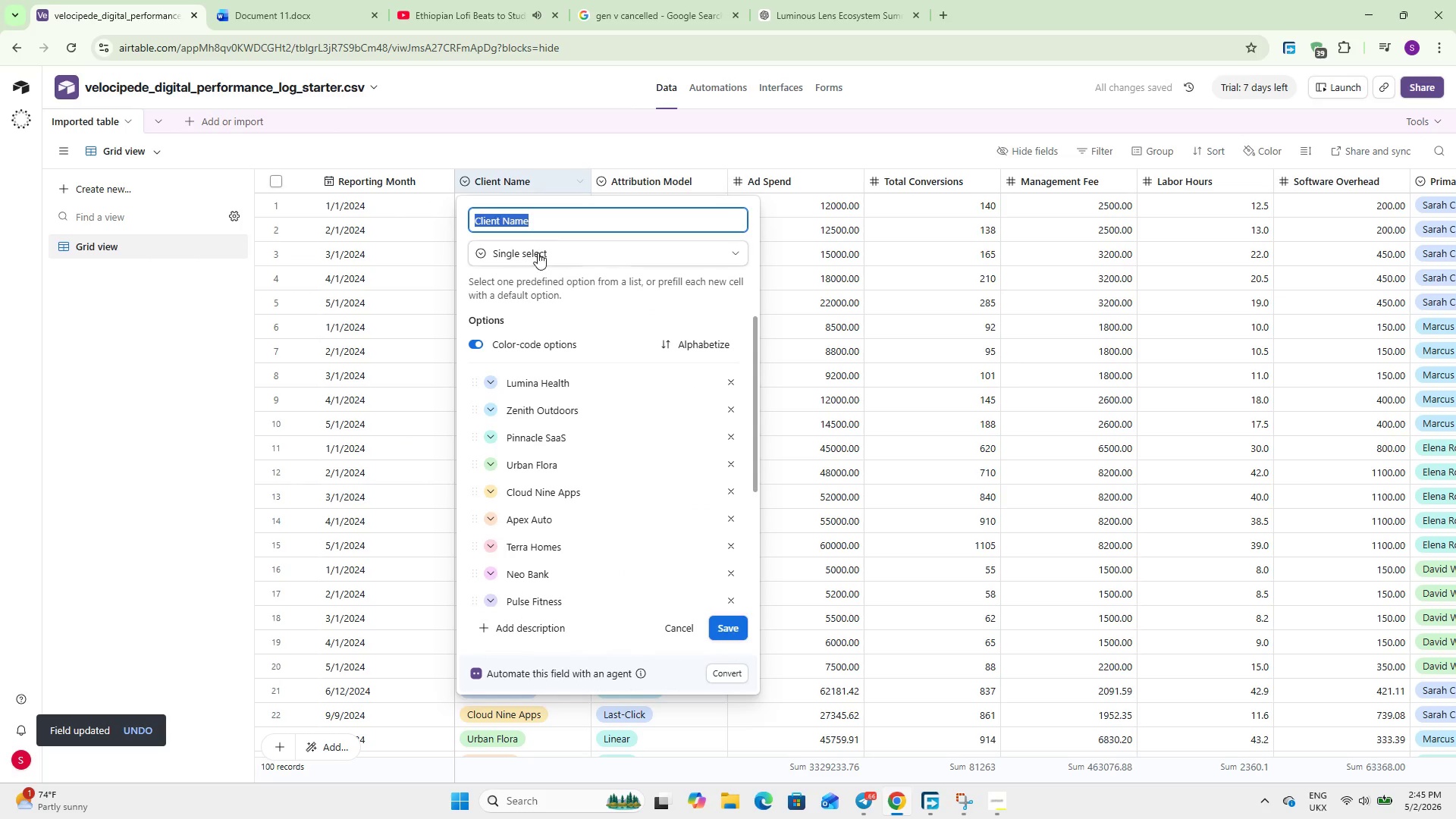 
left_click([538, 254])
 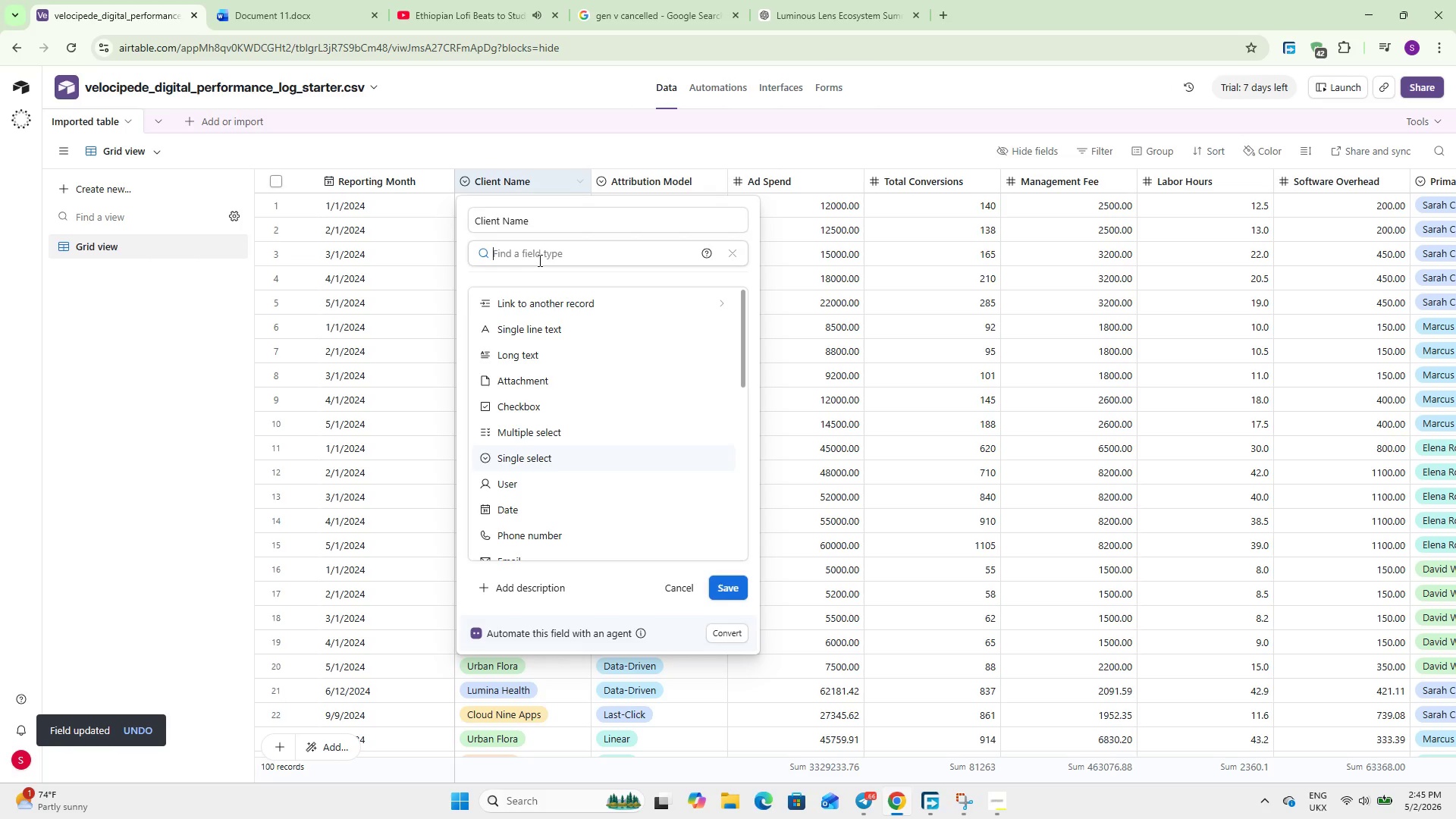 
left_click([510, 328])
 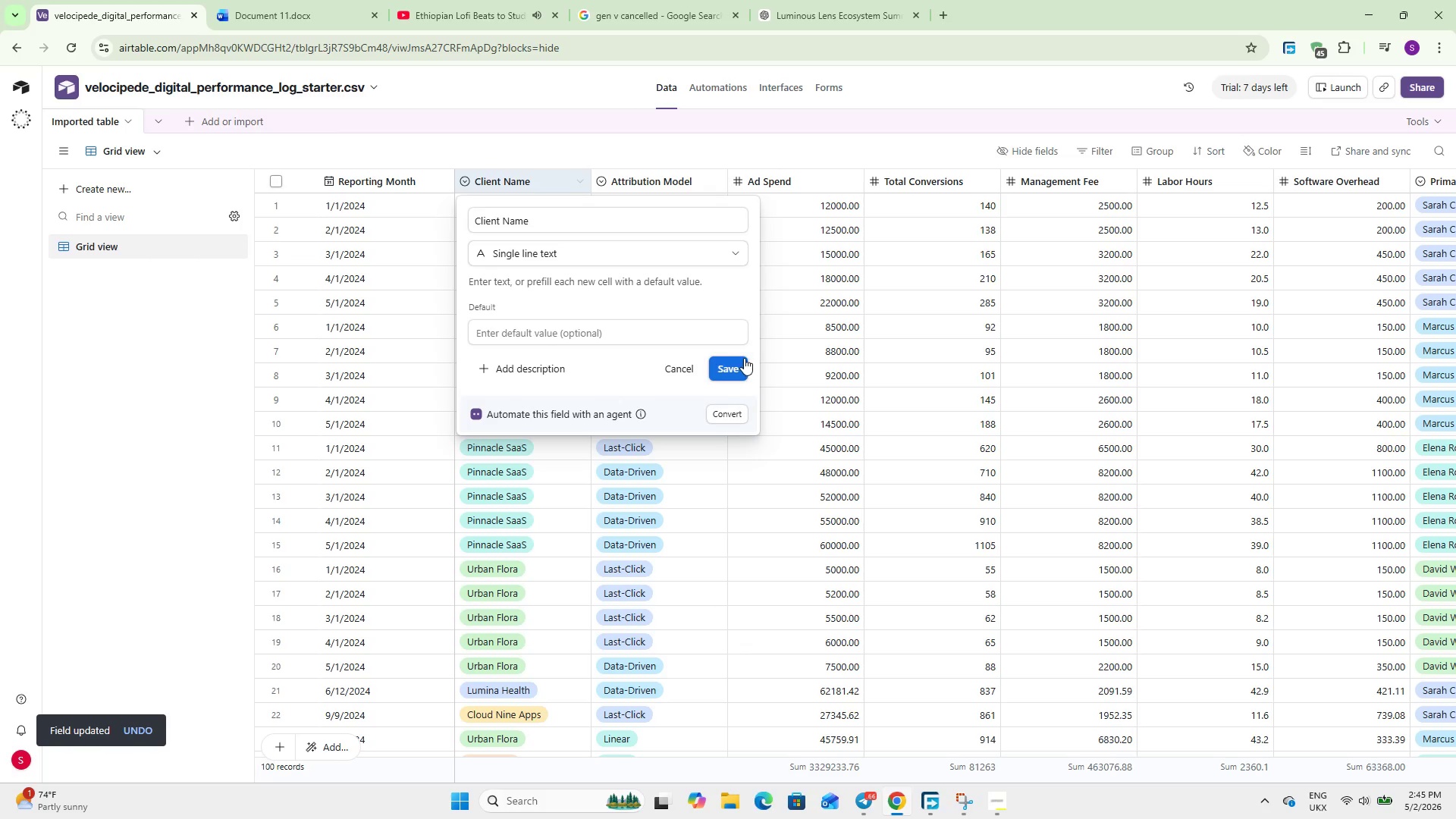 
left_click([736, 358])
 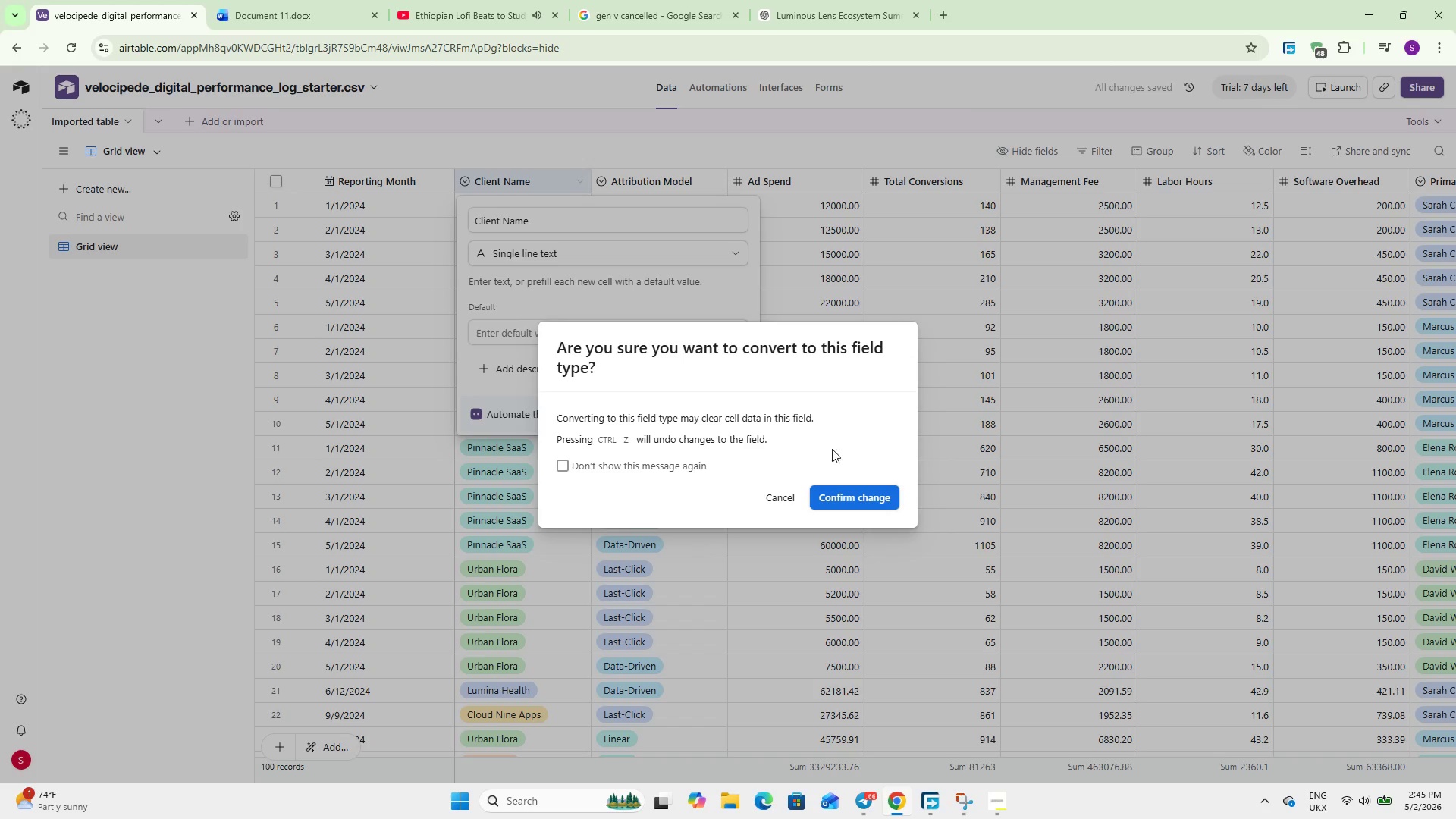 
left_click([864, 500])
 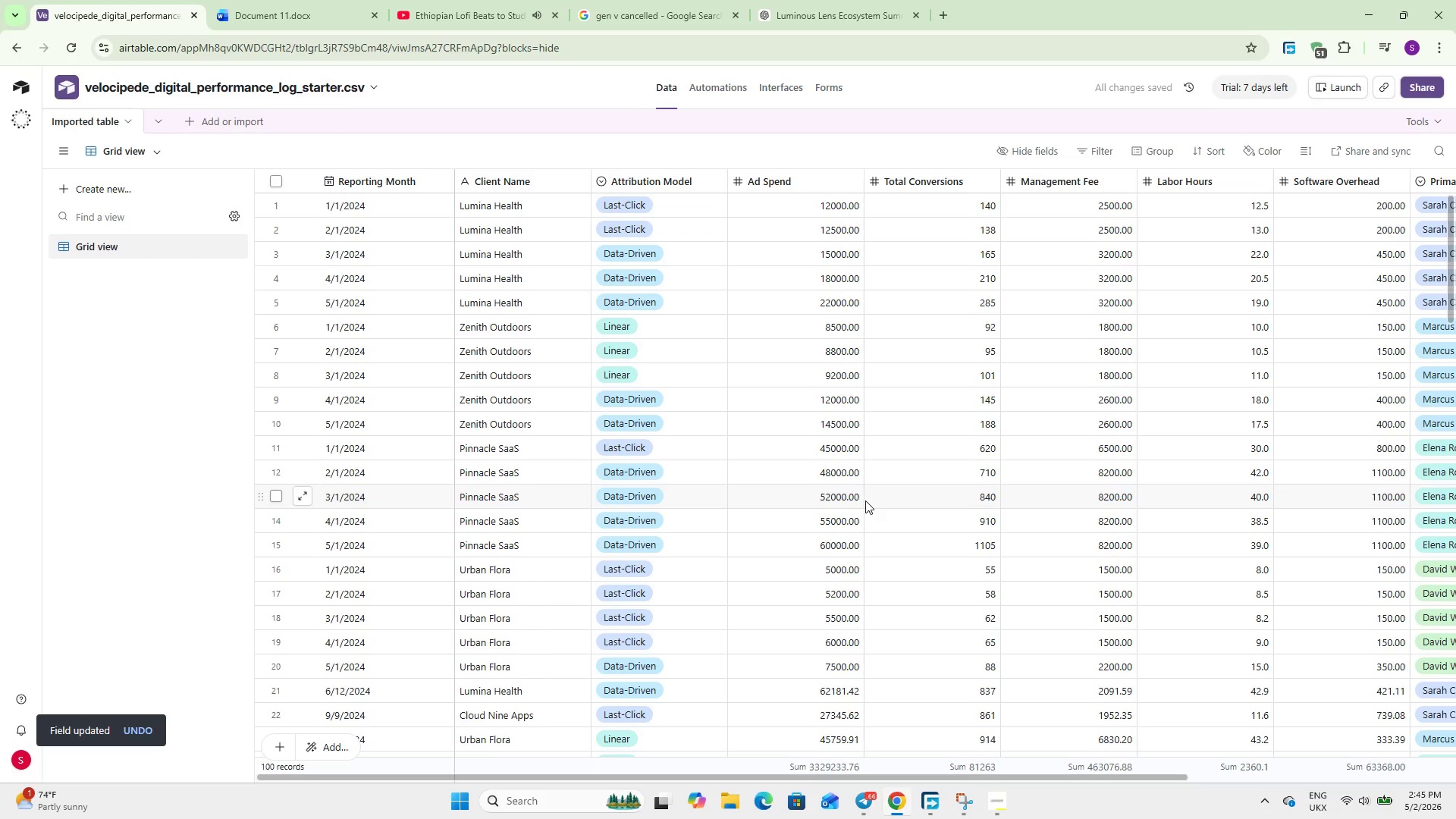 
mouse_move([664, 184])
 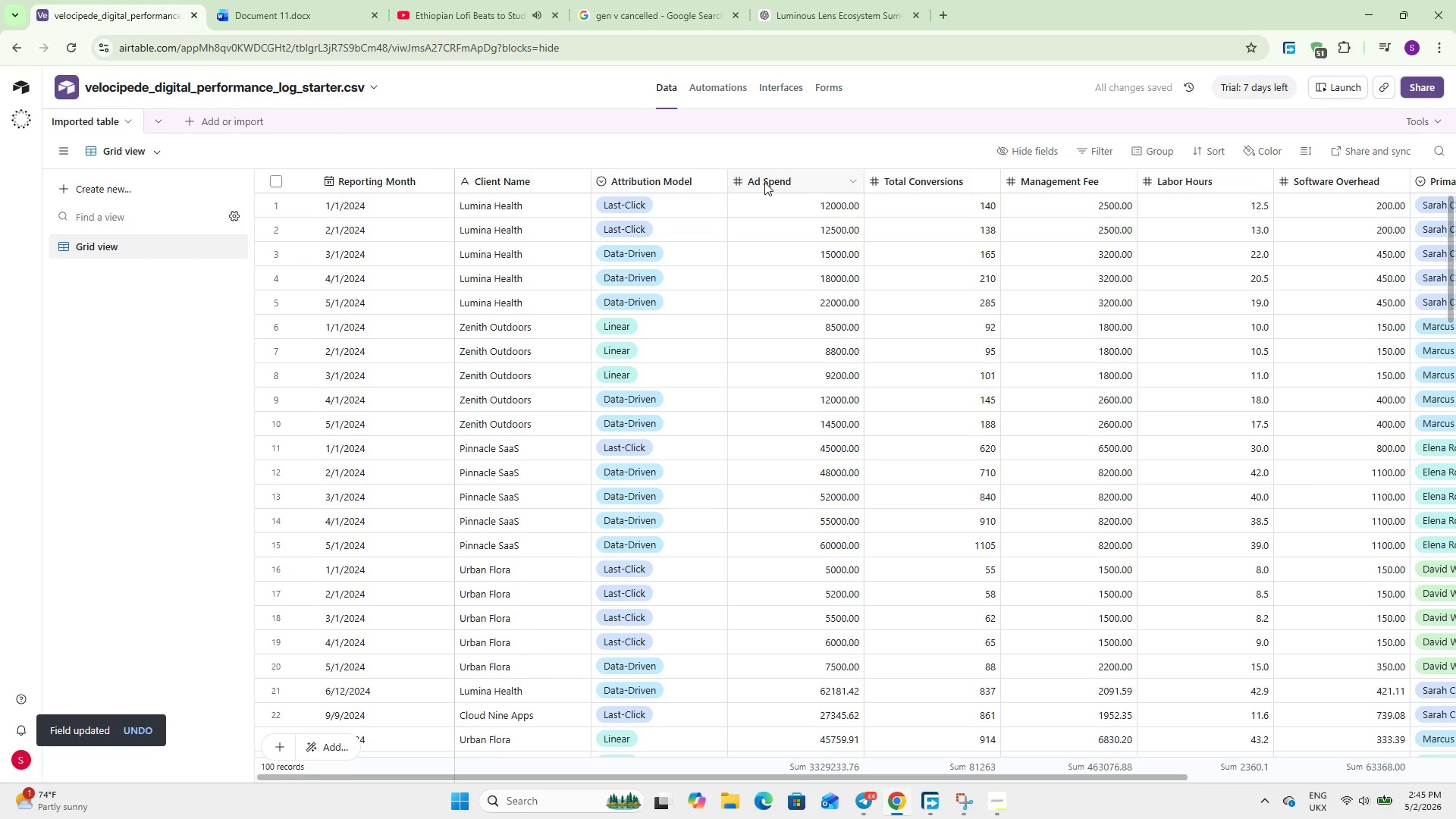 
double_click([764, 182])
 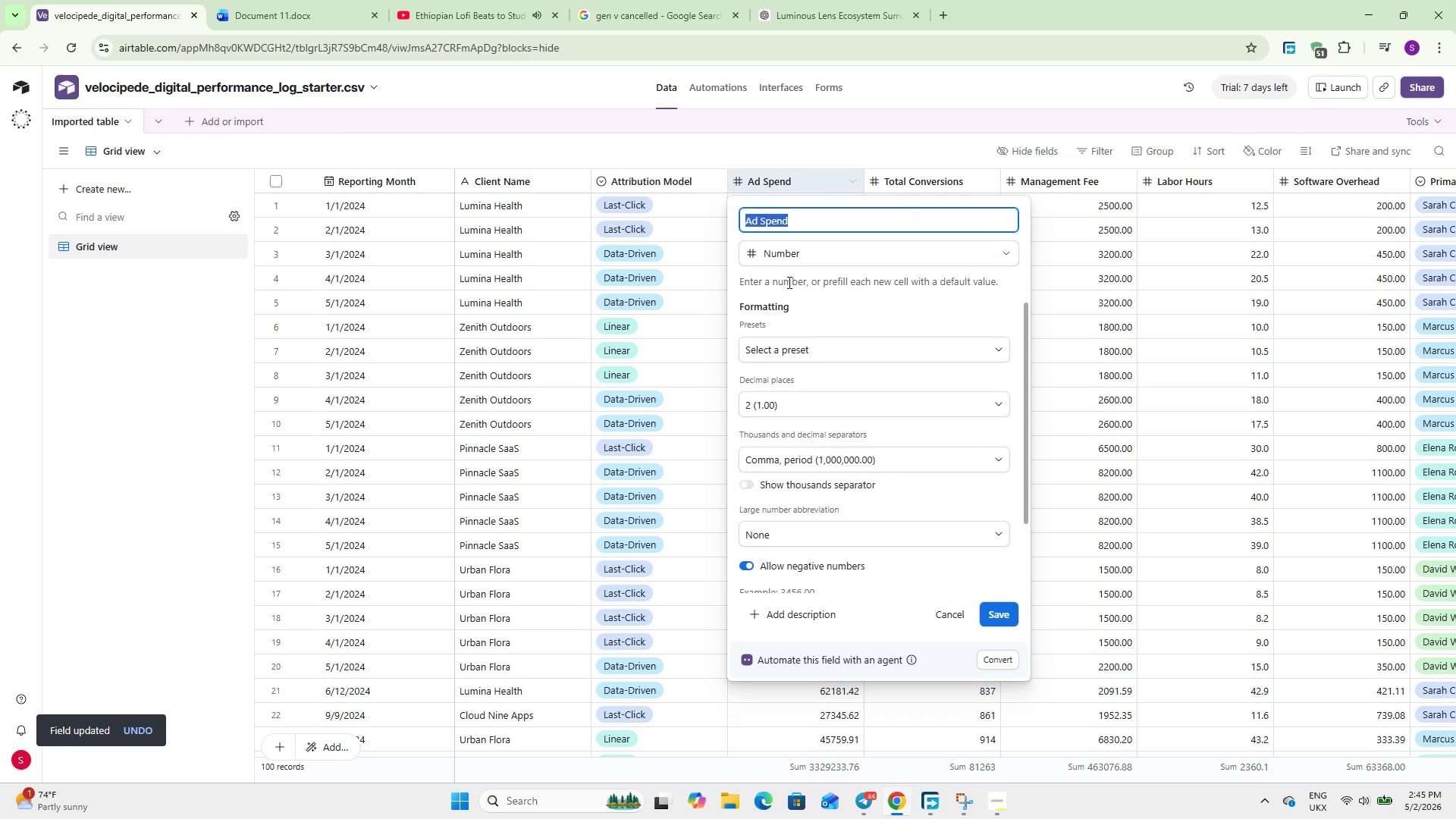 
left_click([775, 258])
 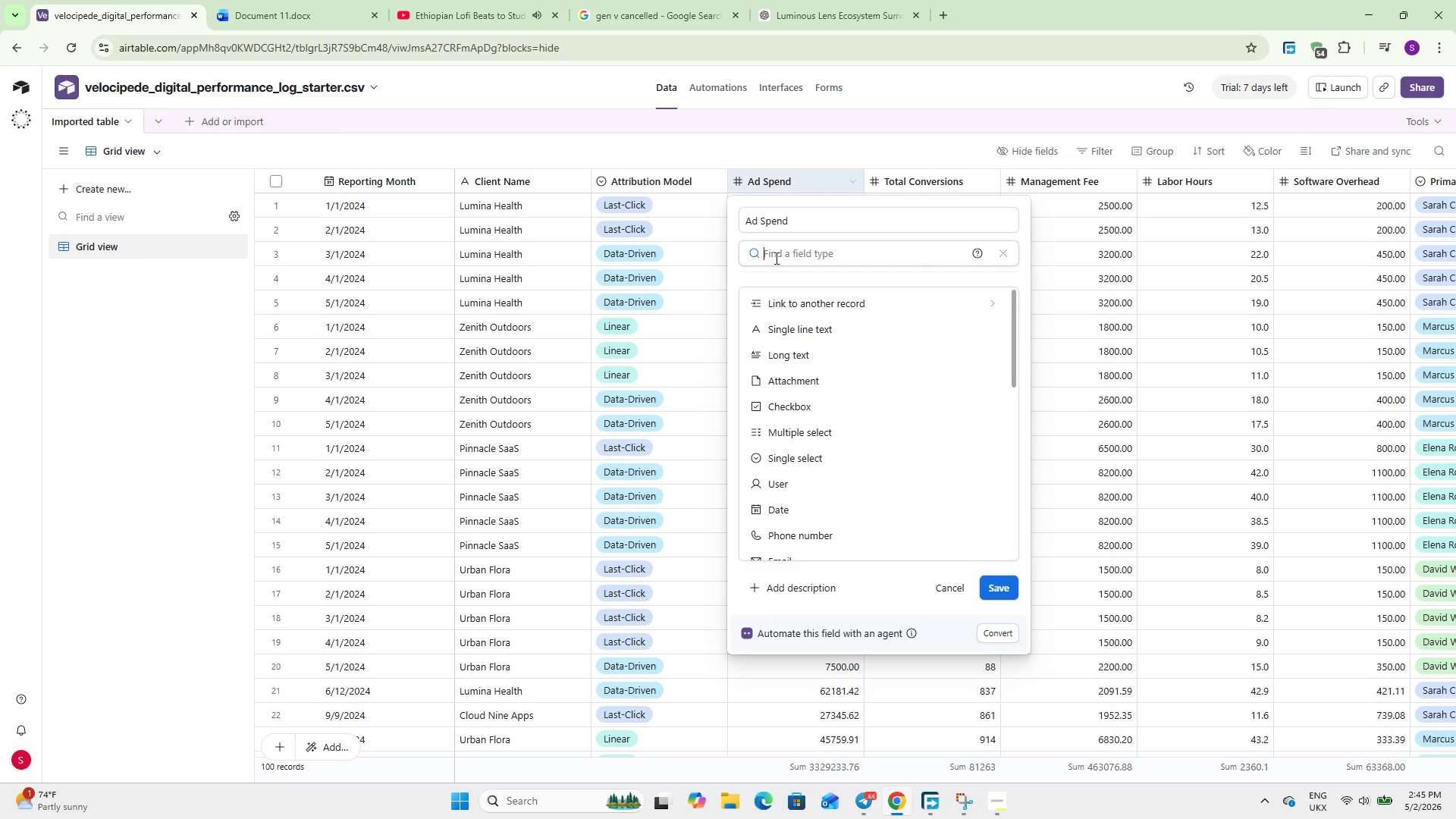 
type(cu)
 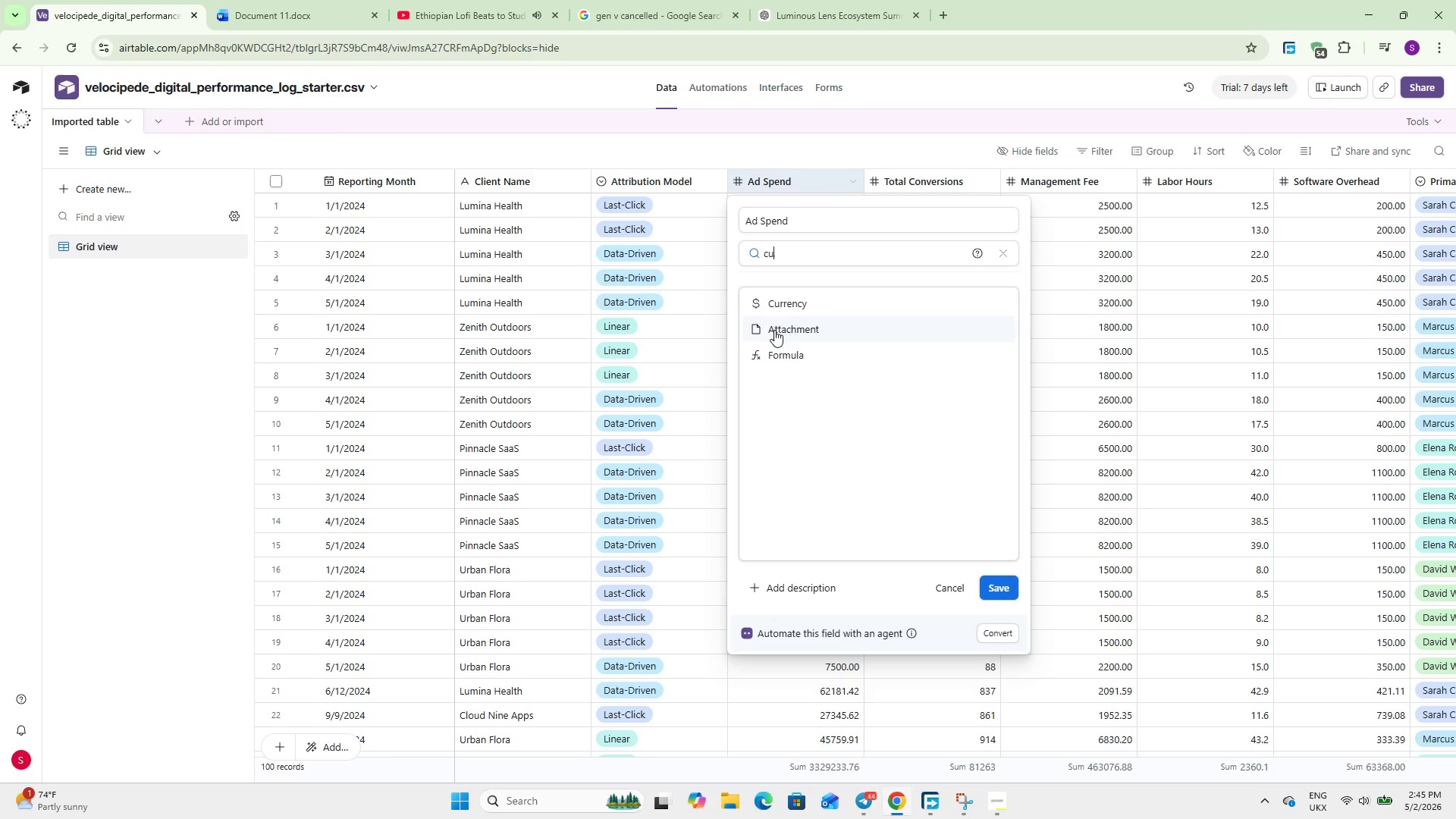 
left_click([799, 295])
 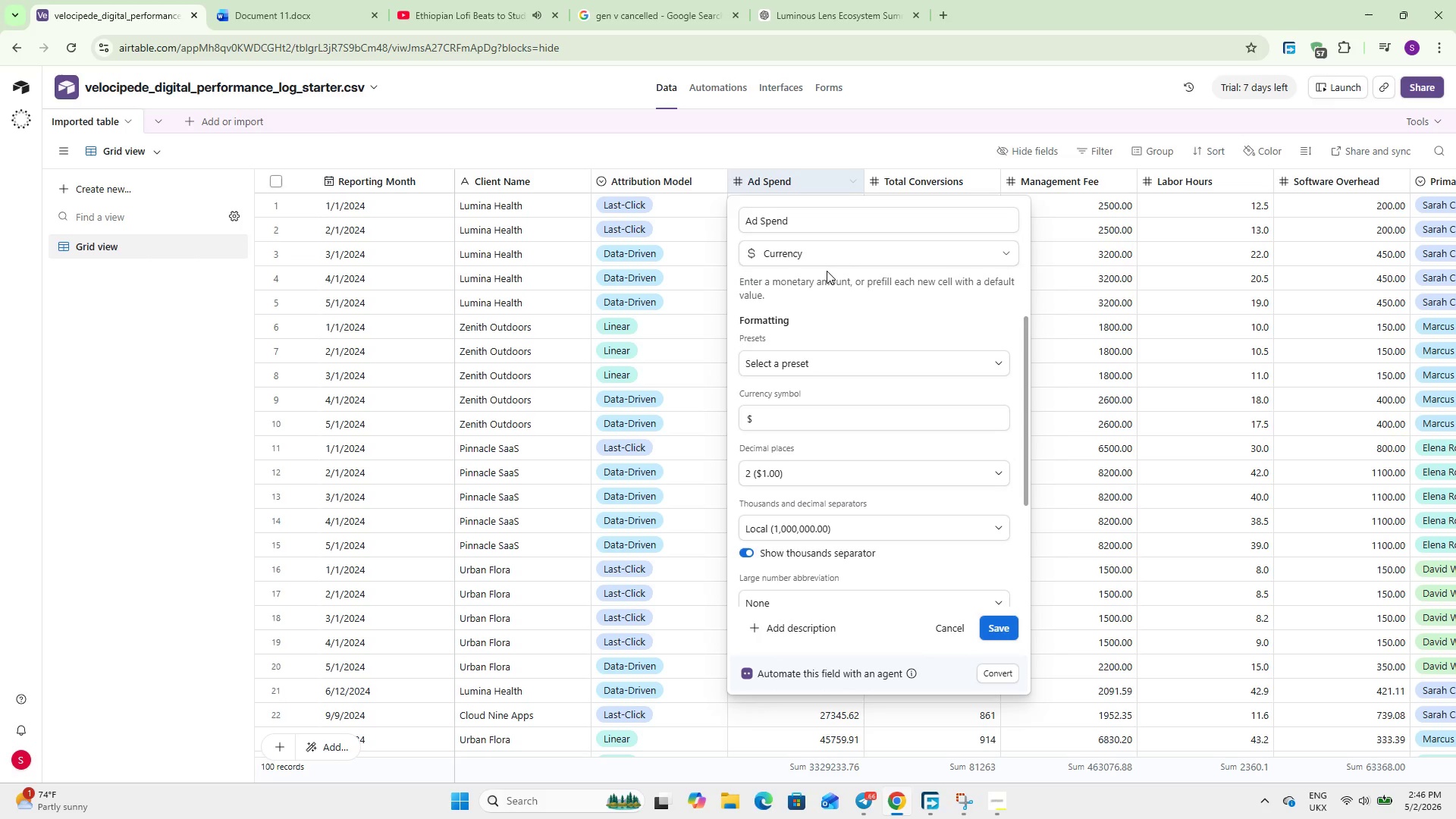 
wait(40.14)
 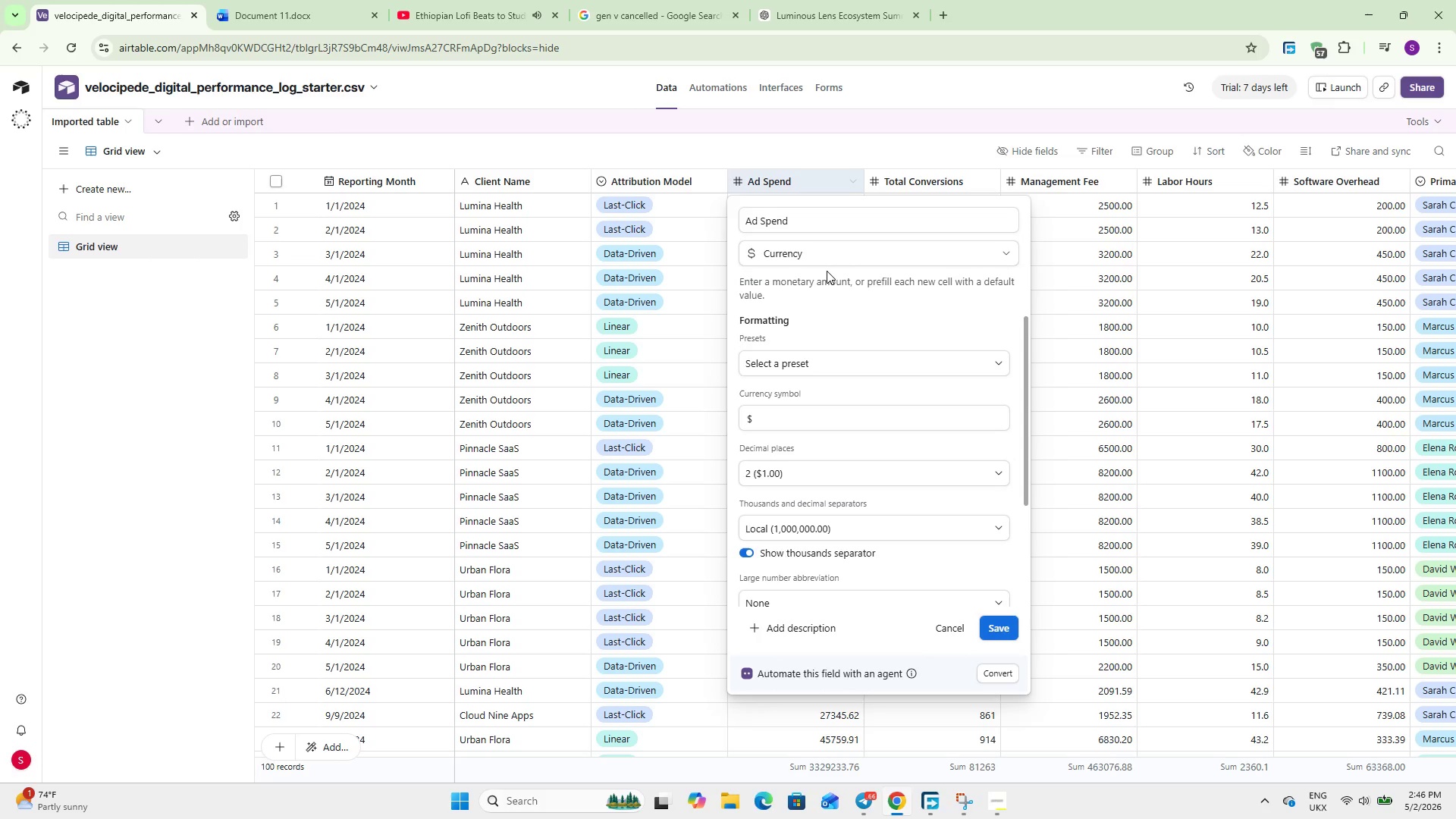 
scroll: coordinate [919, 507], scroll_direction: down, amount: 6.0
 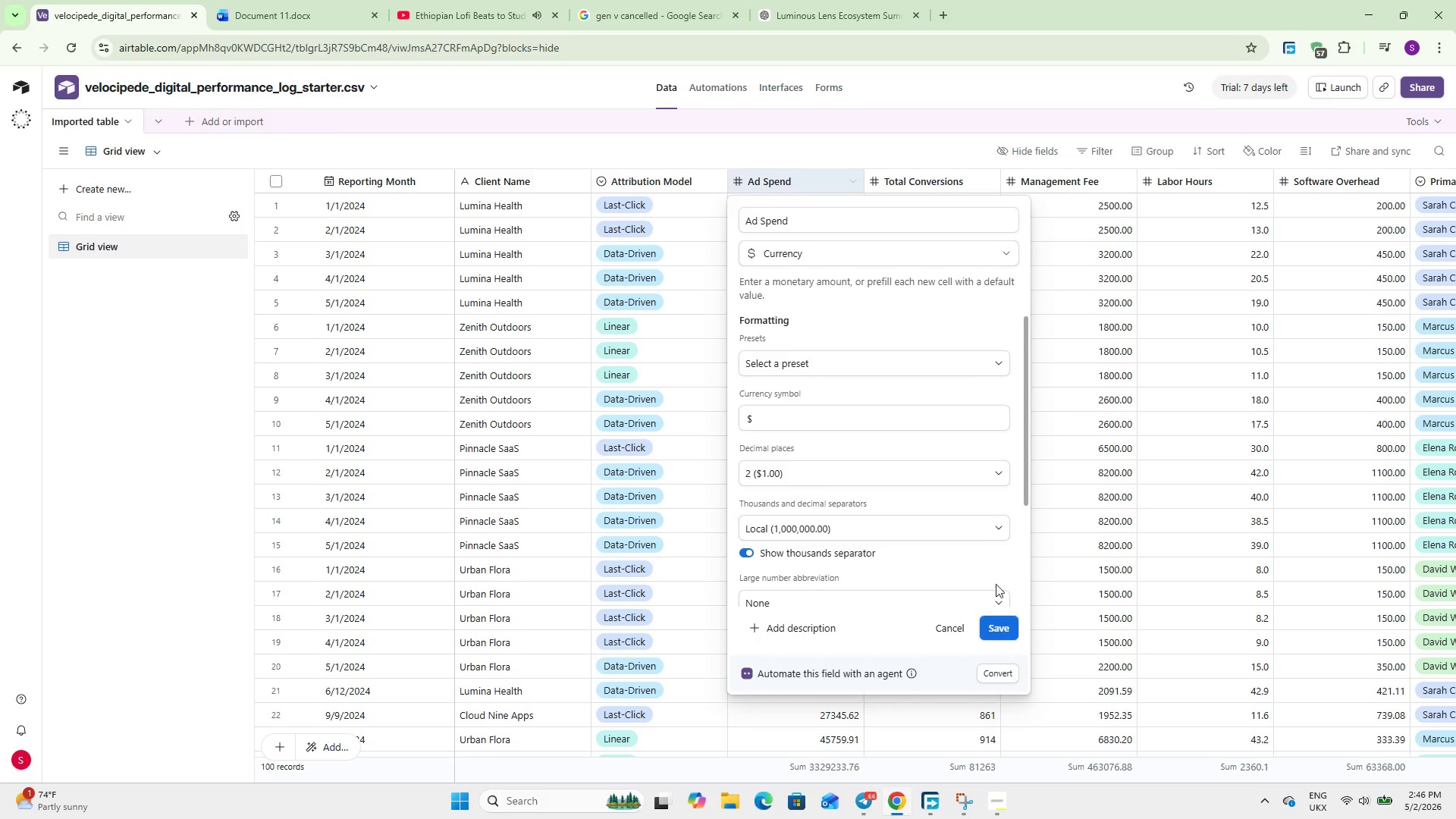 
left_click([1008, 623])
 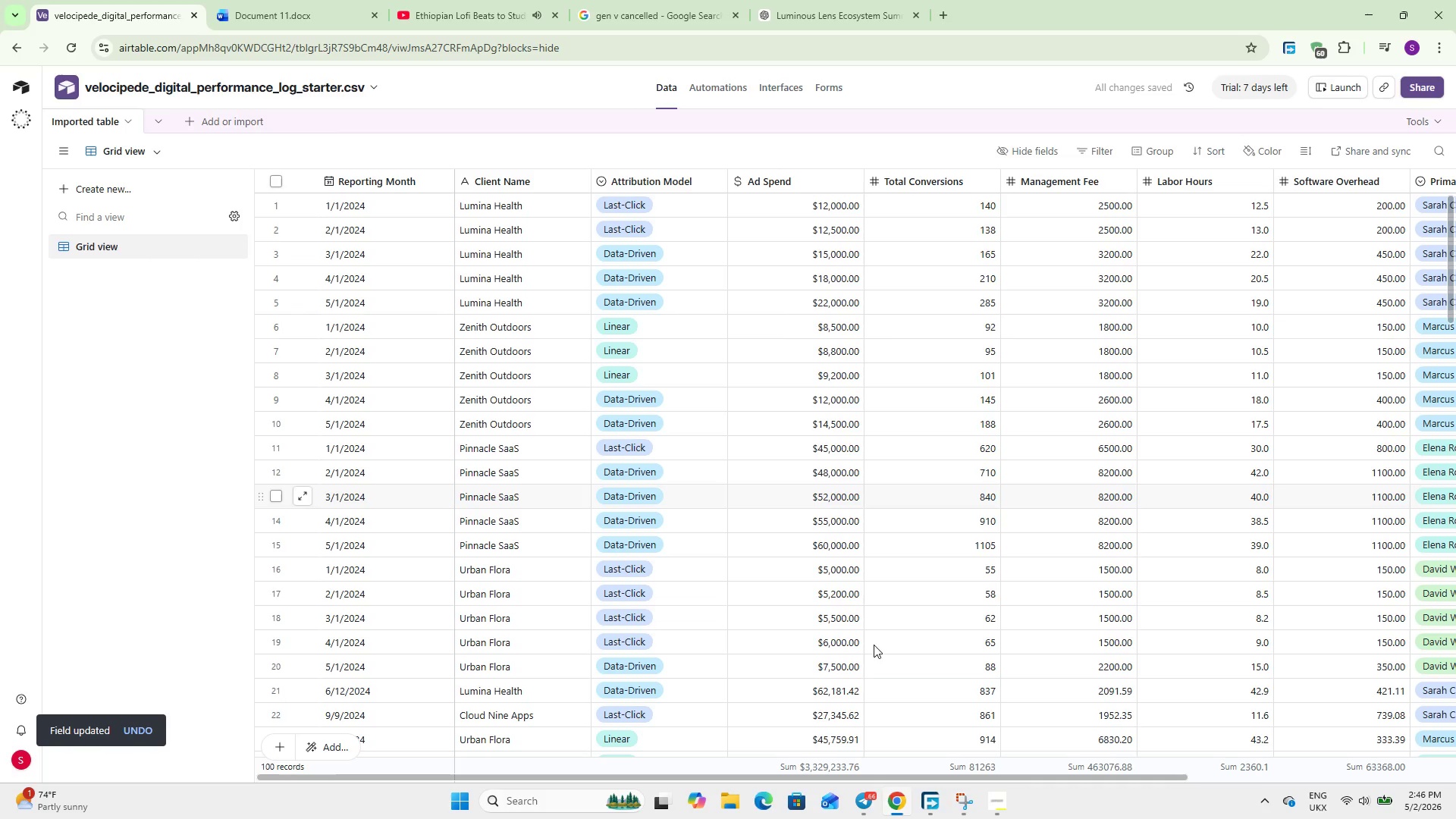 
wait(6.66)
 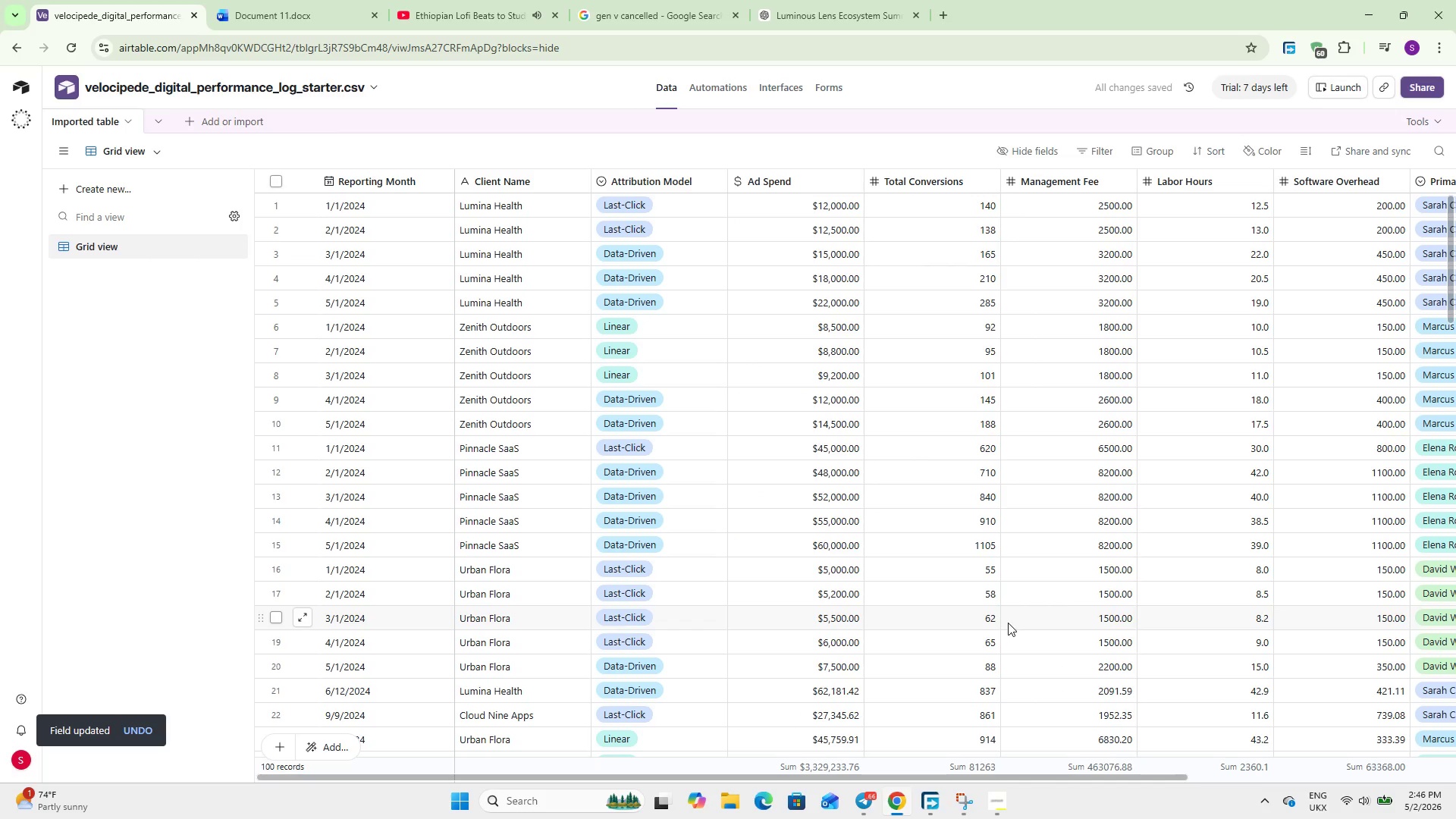 
left_click_drag(start_coordinate=[822, 774], to_coordinate=[877, 774])
 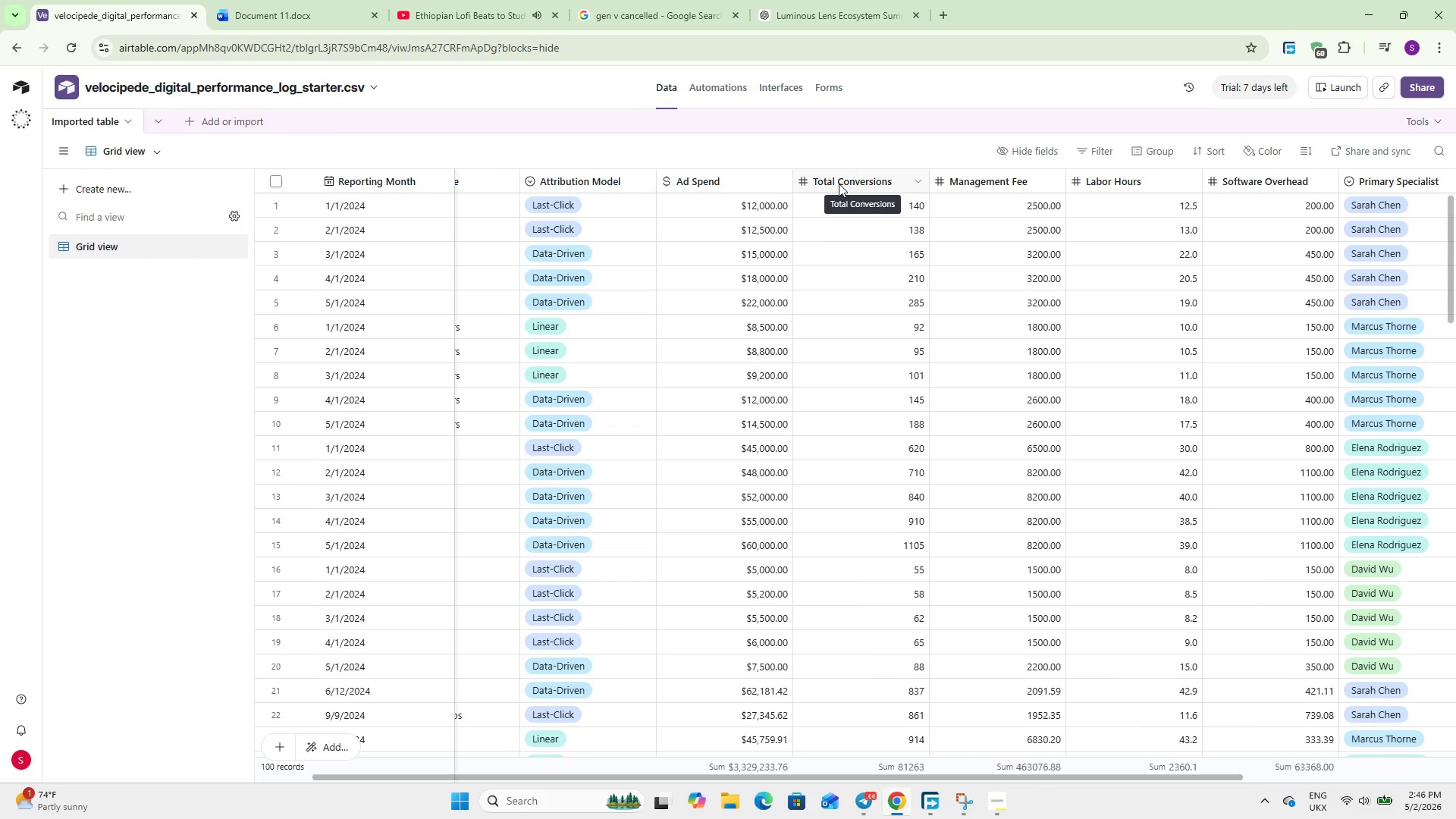 
wait(5.53)
 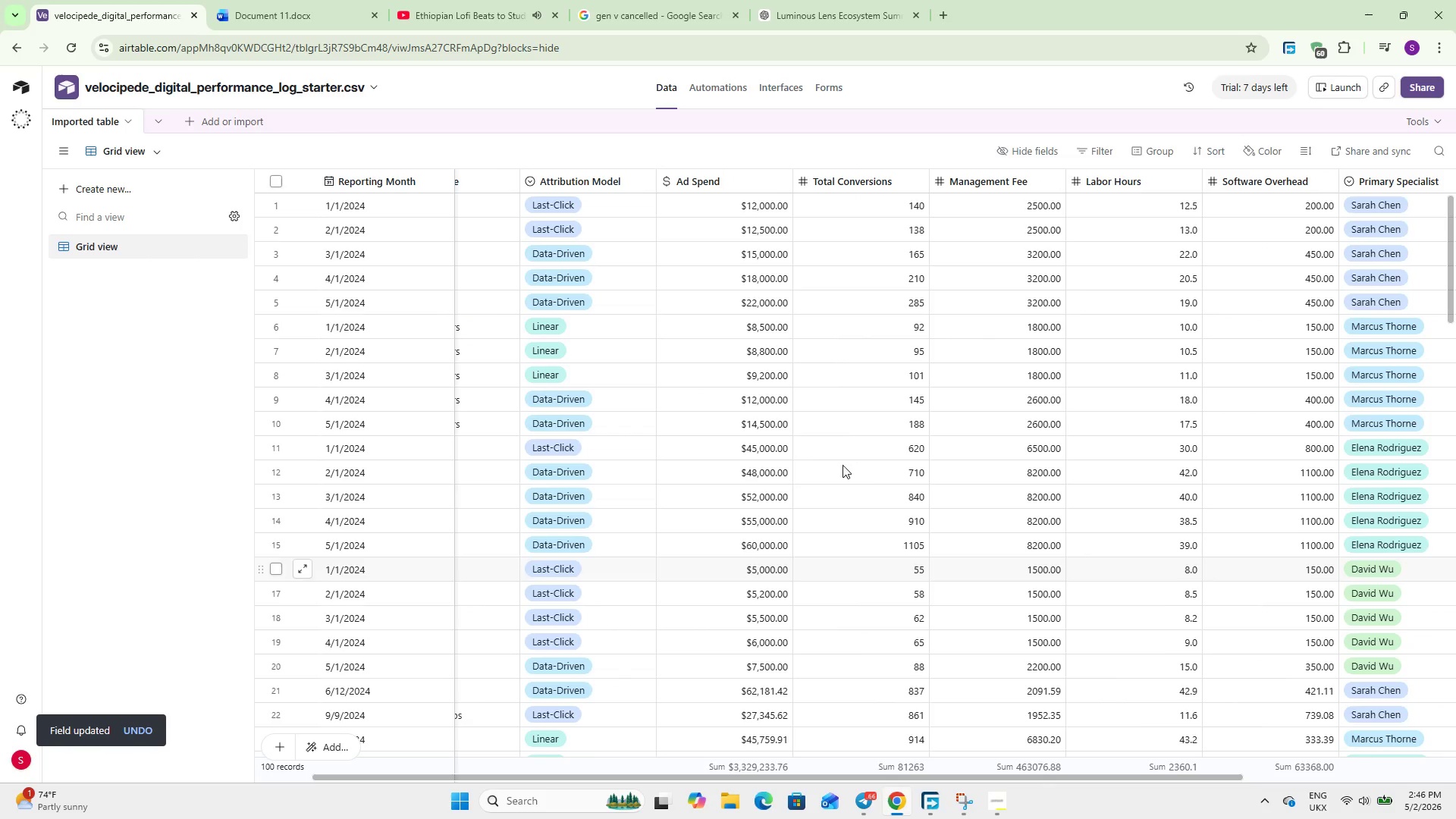 
double_click([839, 184])
 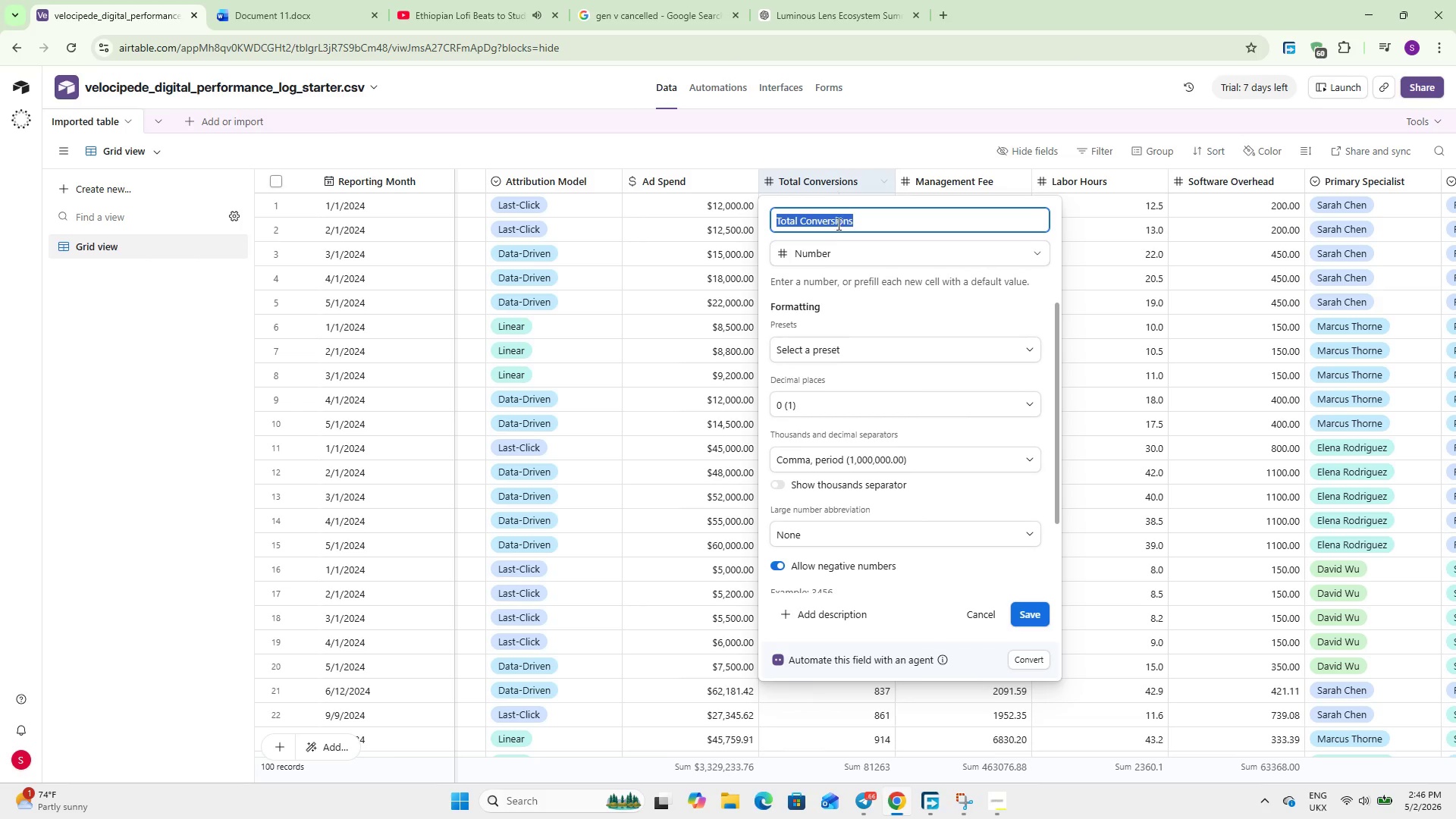 
left_click([829, 254])
 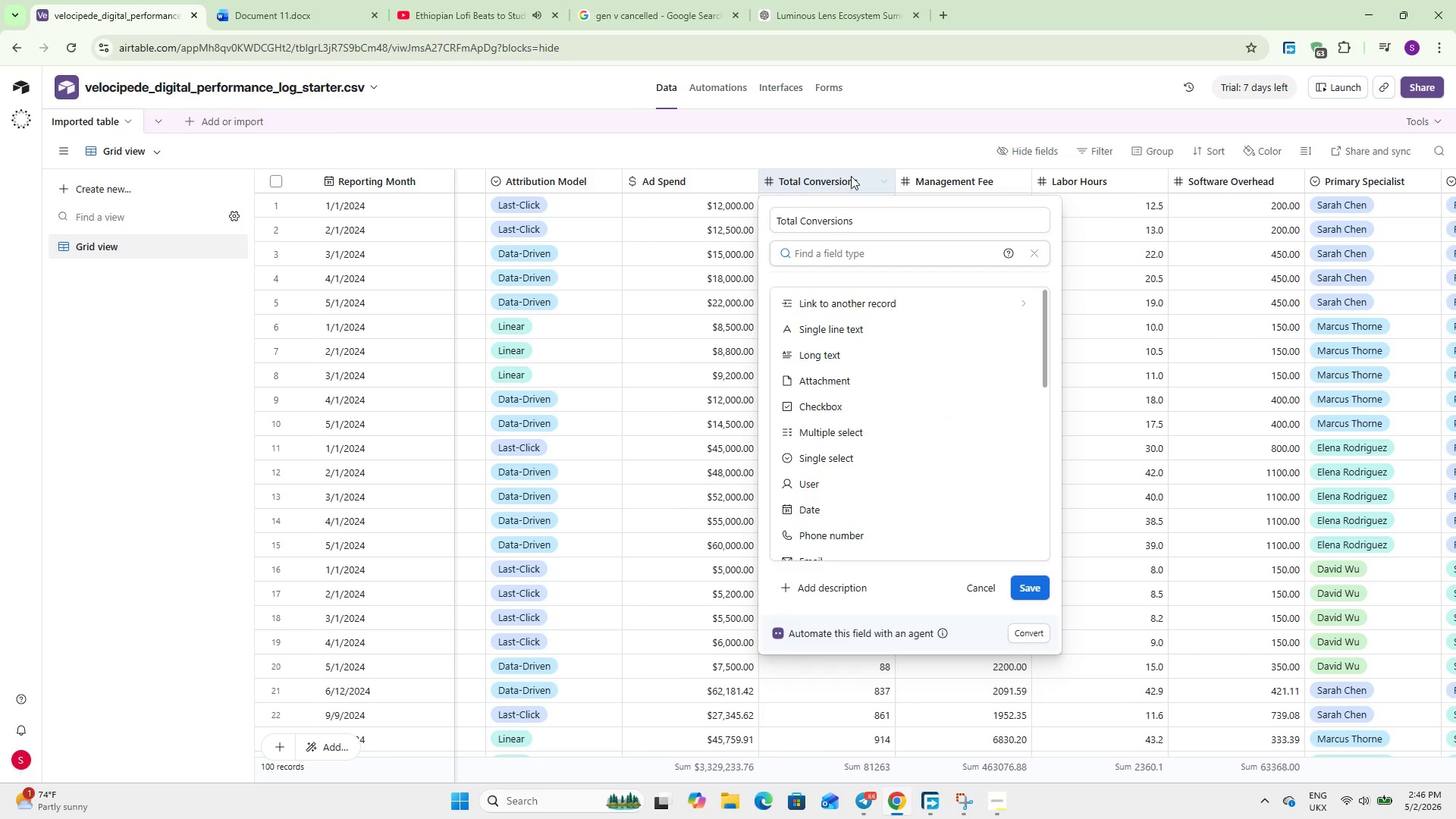 
left_click([851, 152])
 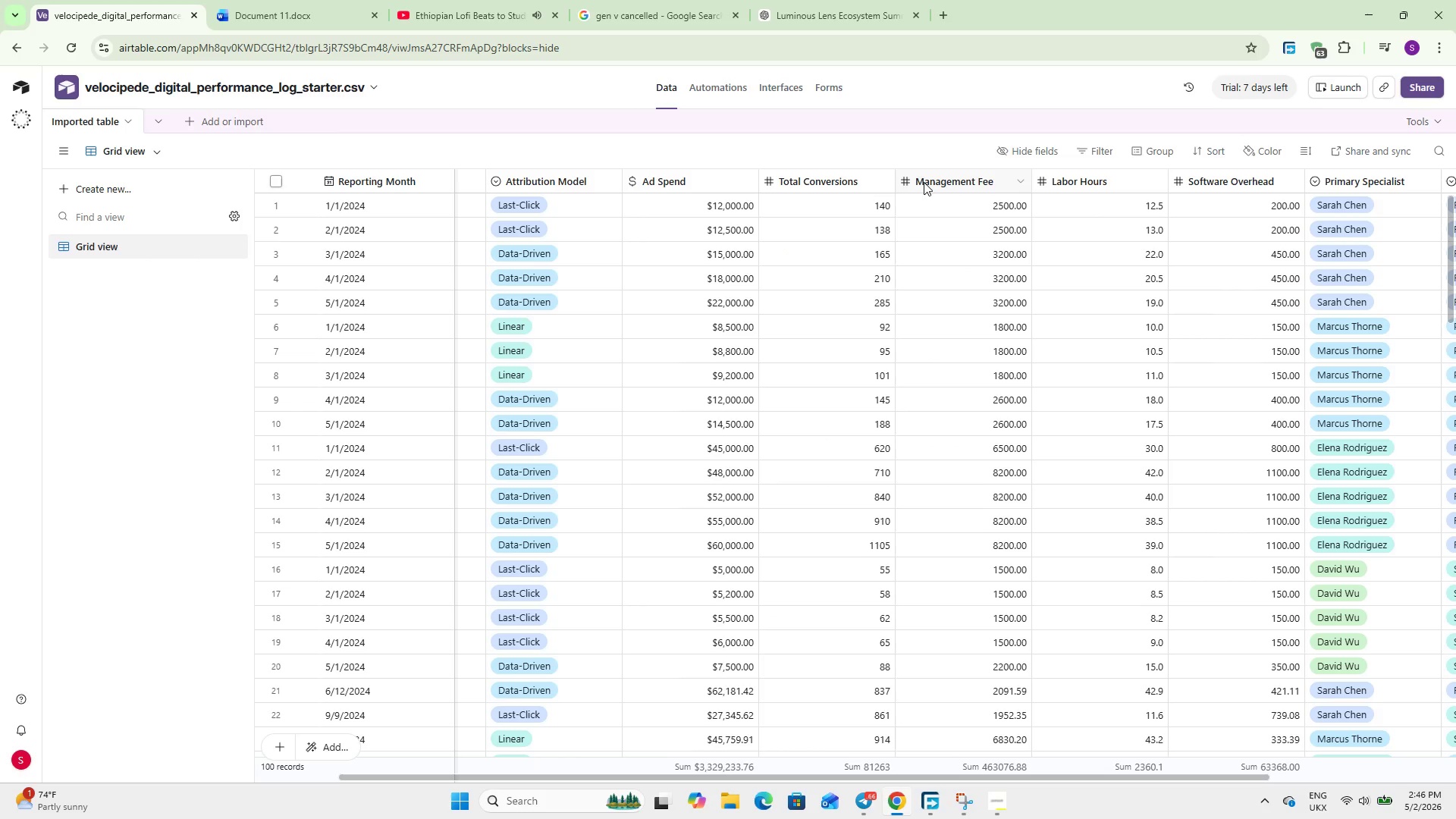 
double_click([924, 182])
 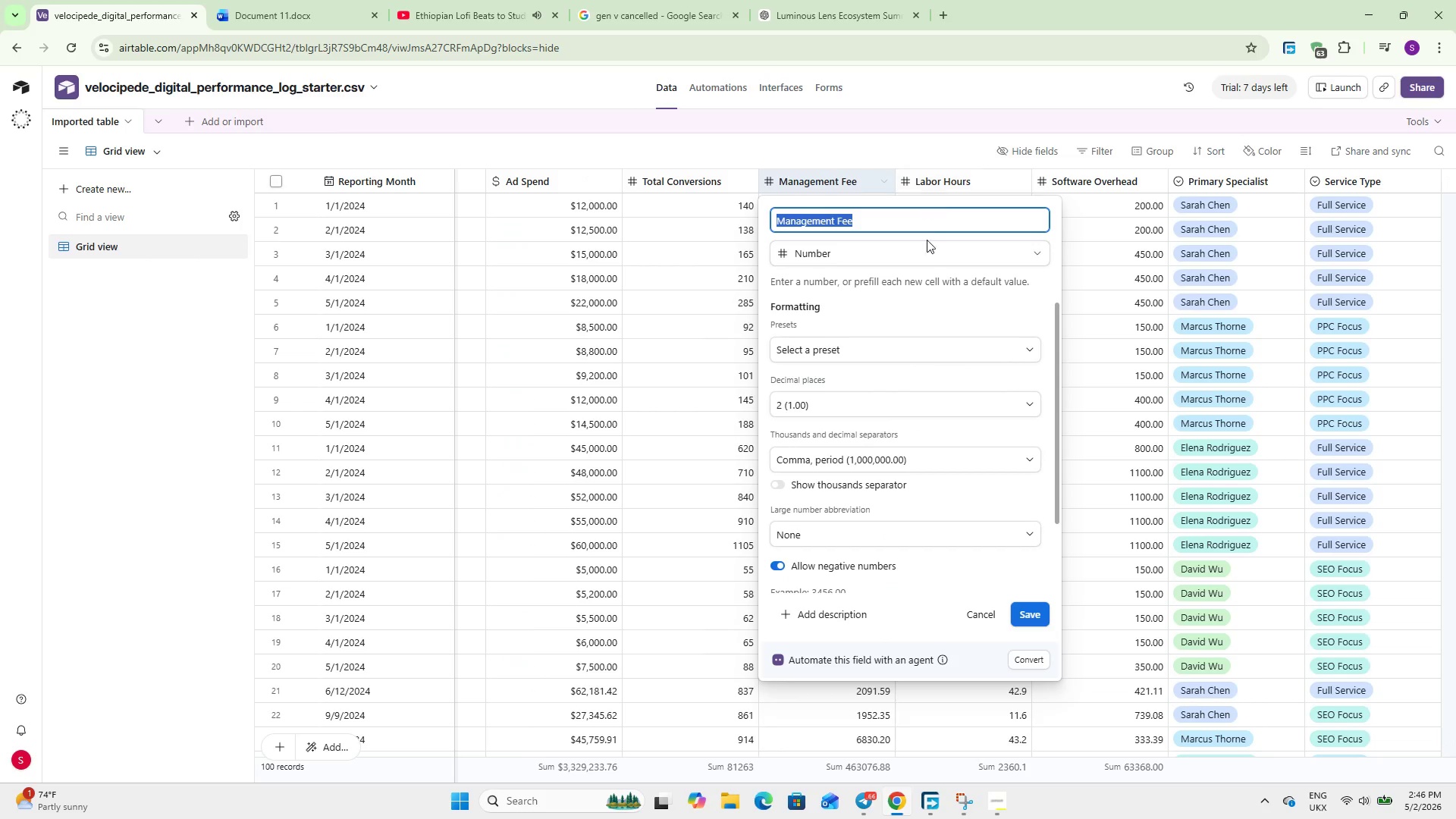 
left_click([916, 255])
 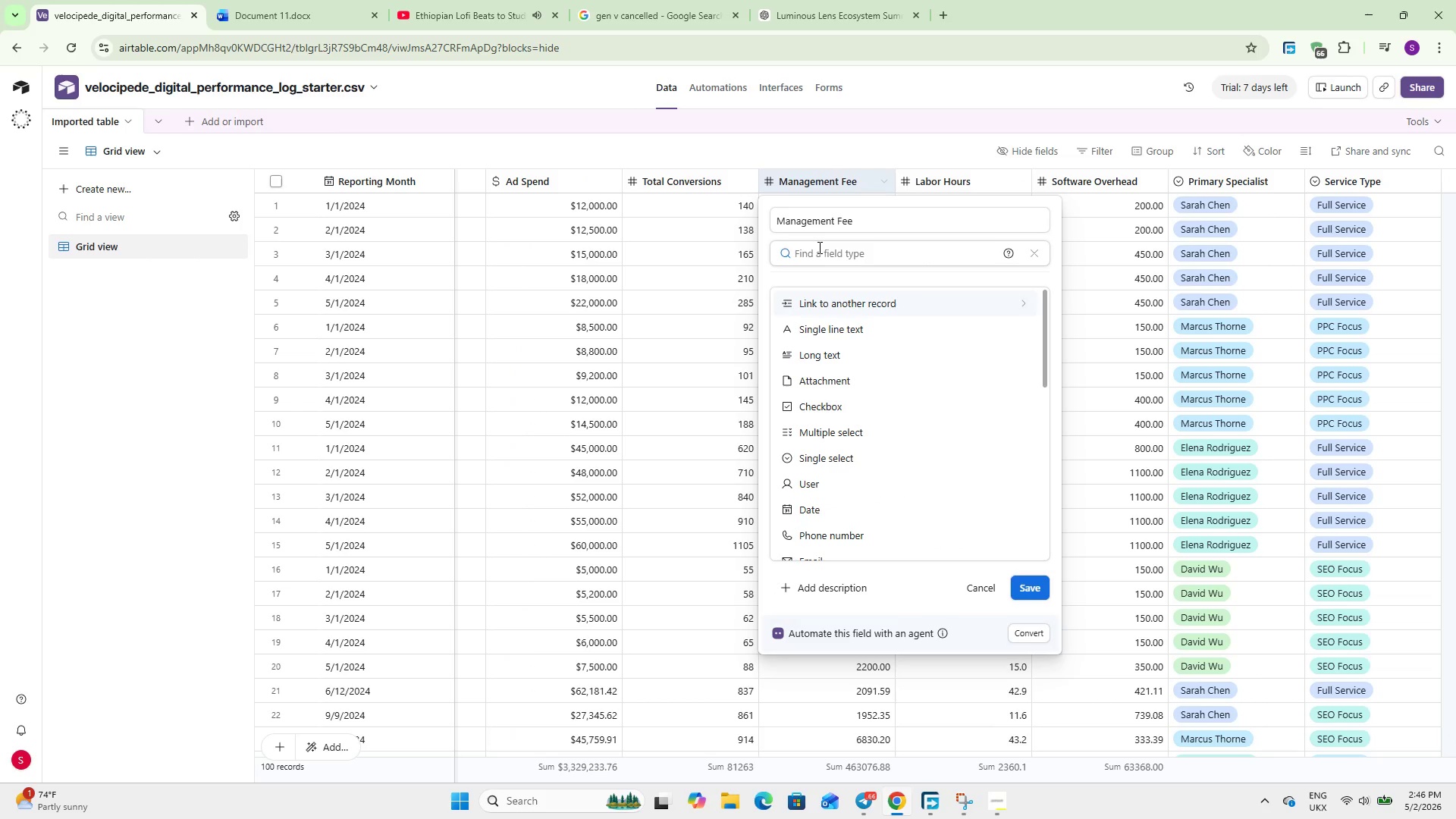 
key(C)
 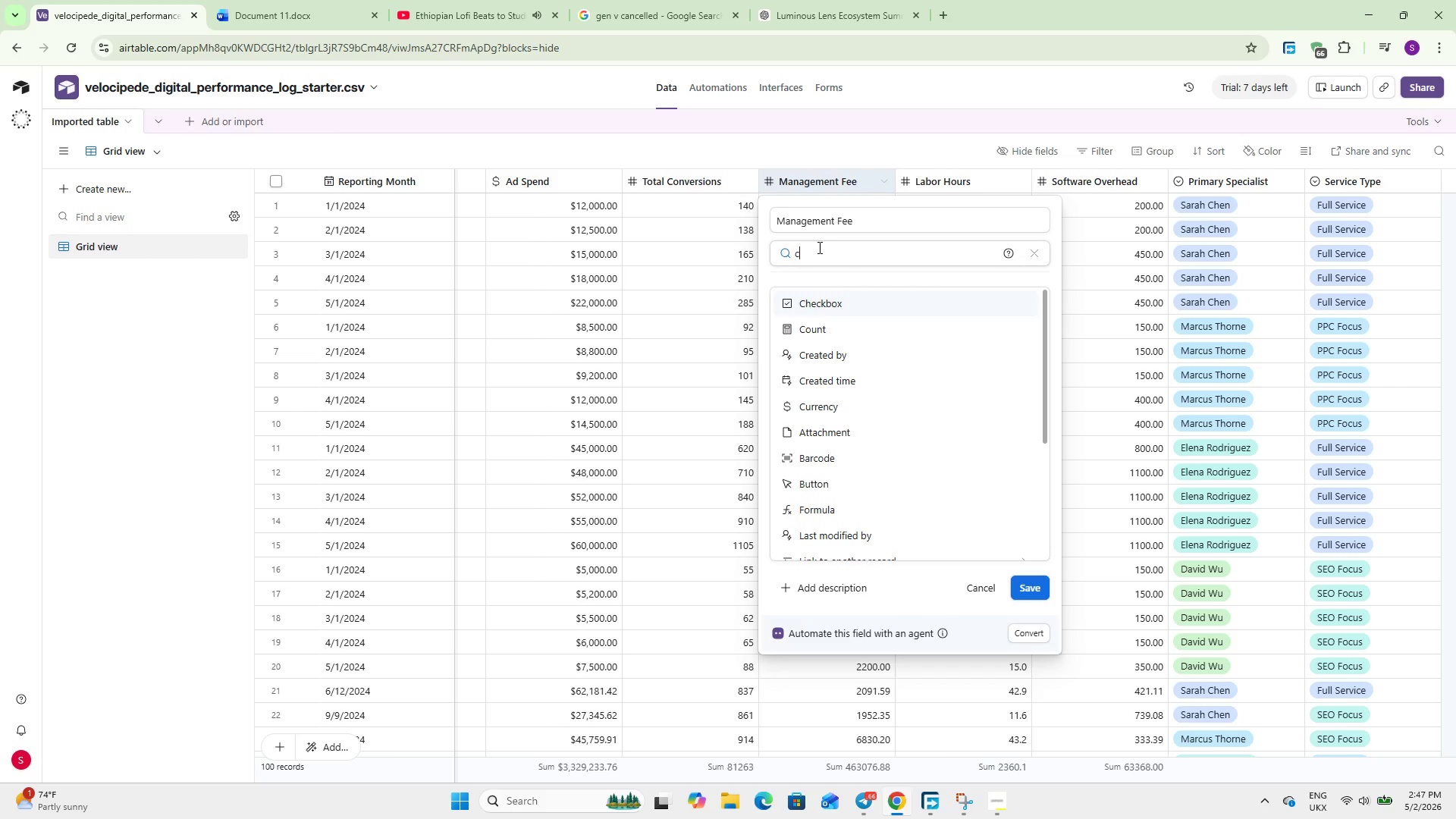 
wait(45.33)
 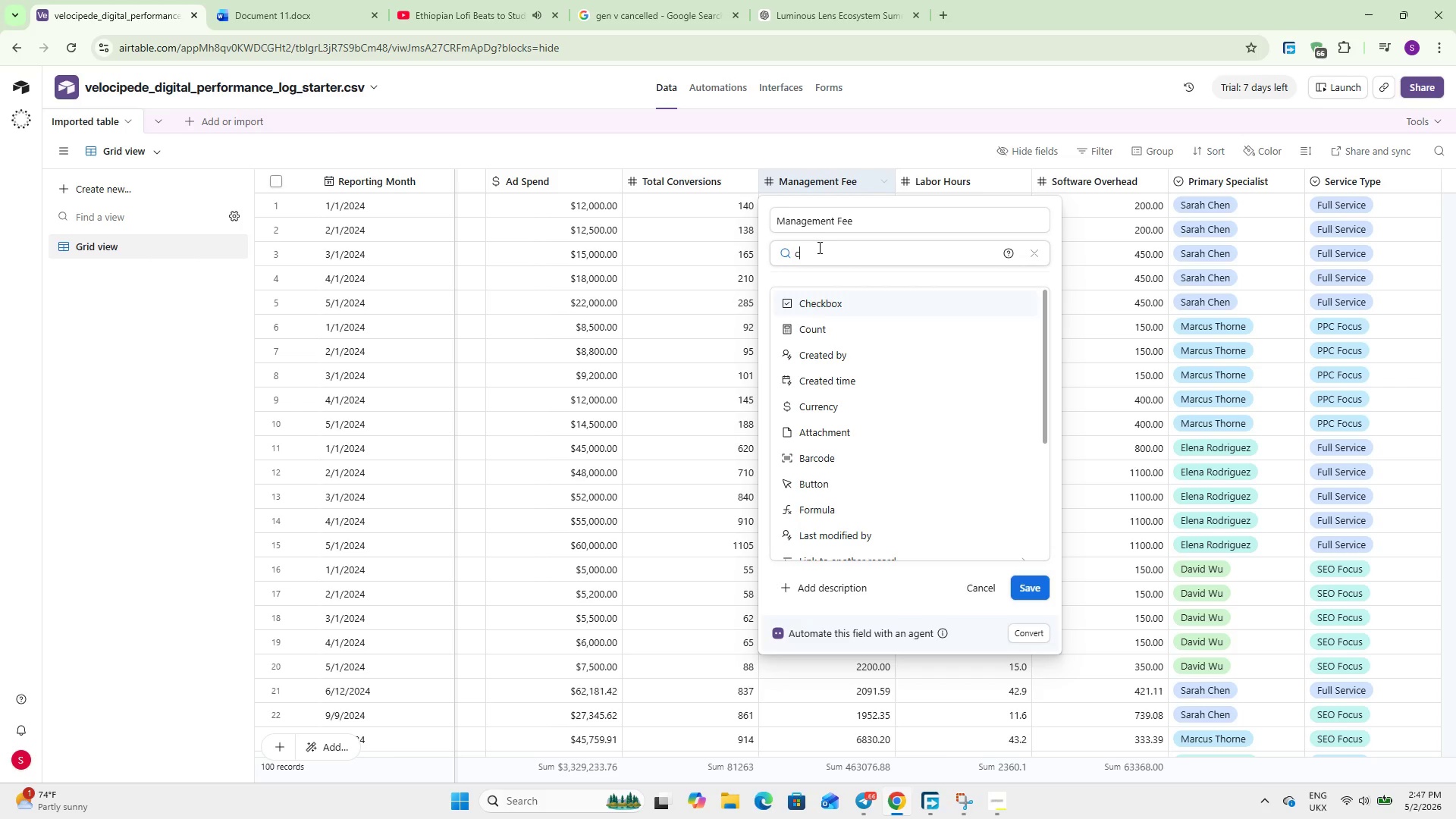 
left_click([848, 395])
 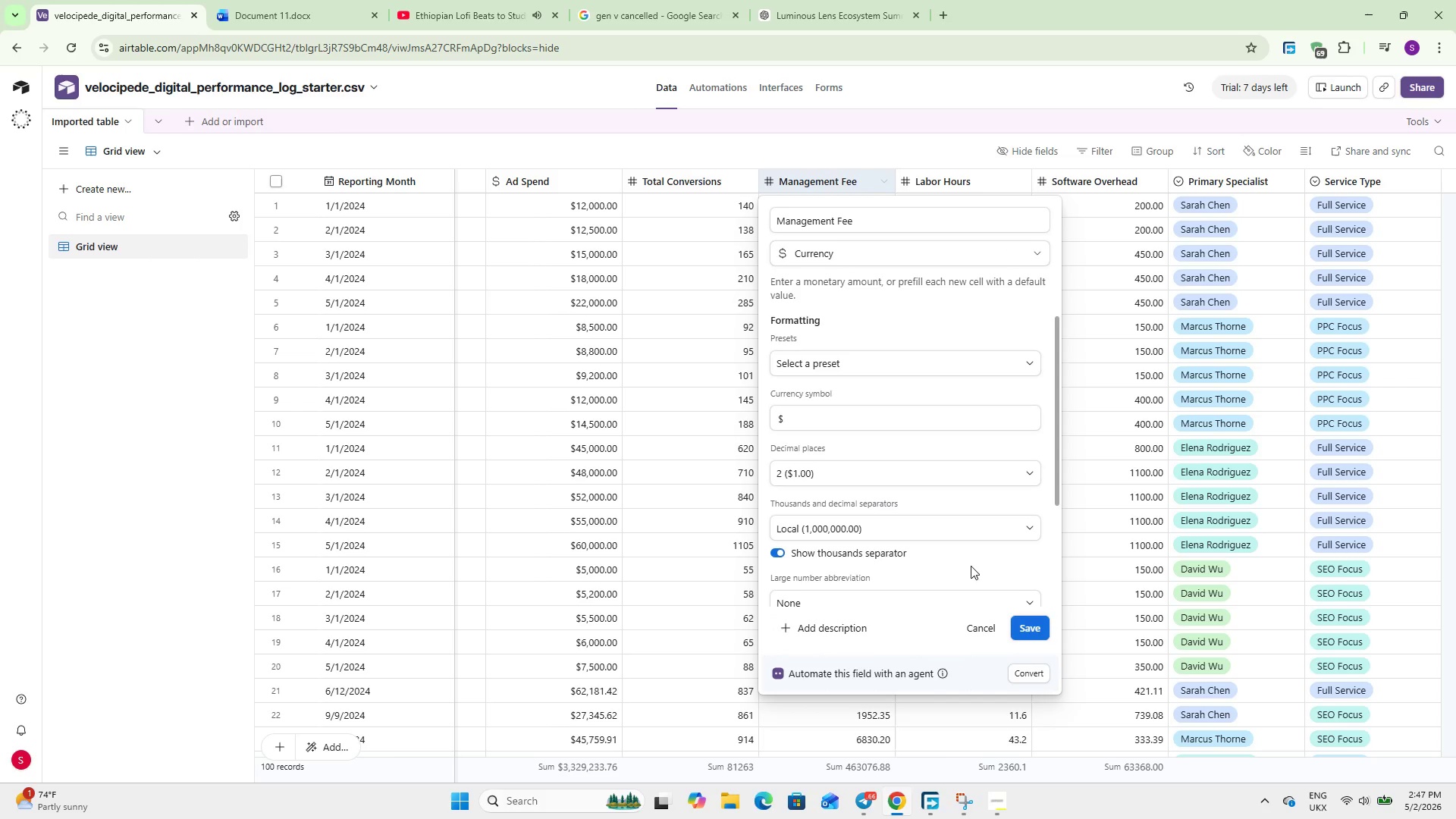 
left_click([1028, 623])
 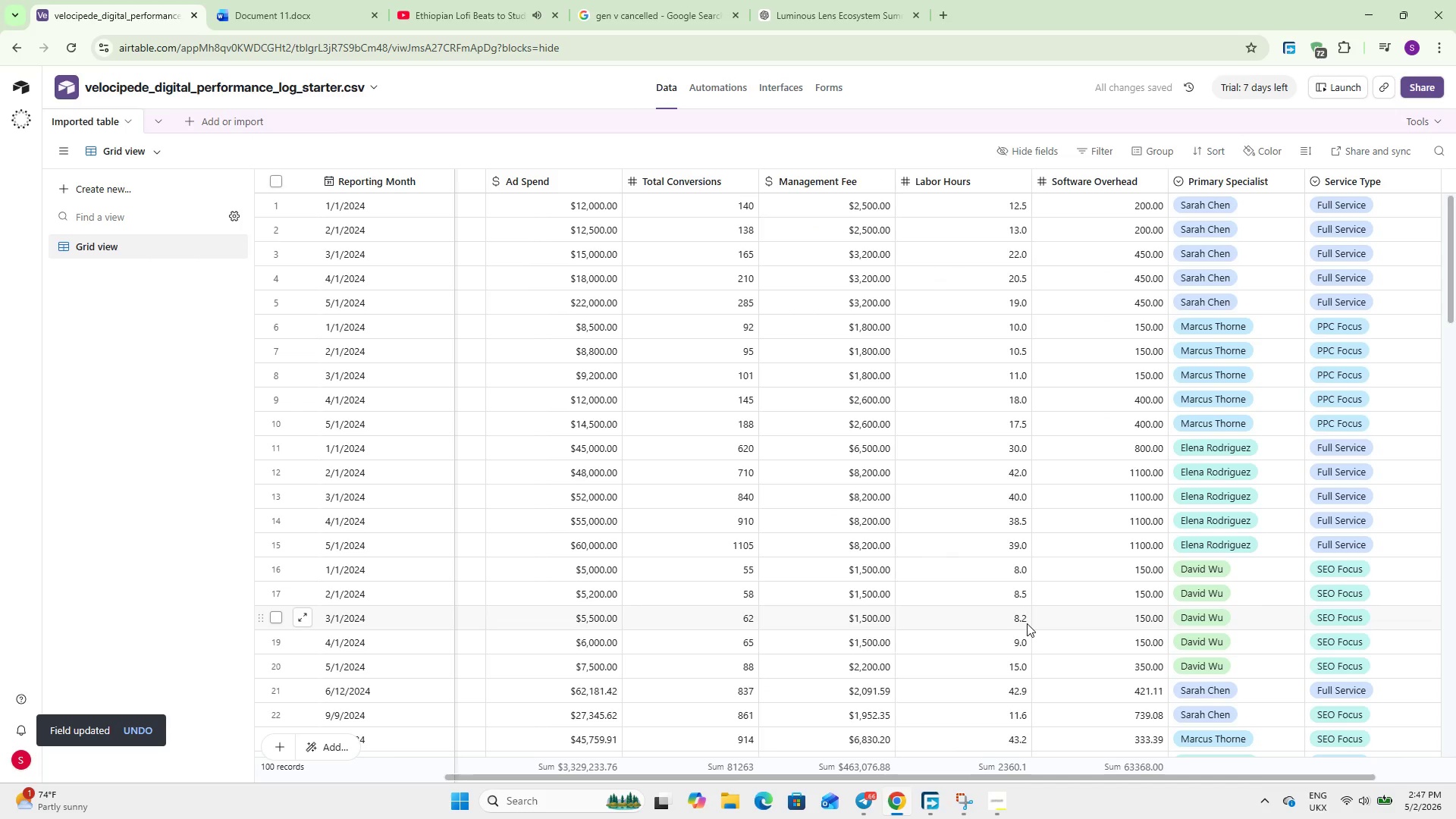 
wait(7.2)
 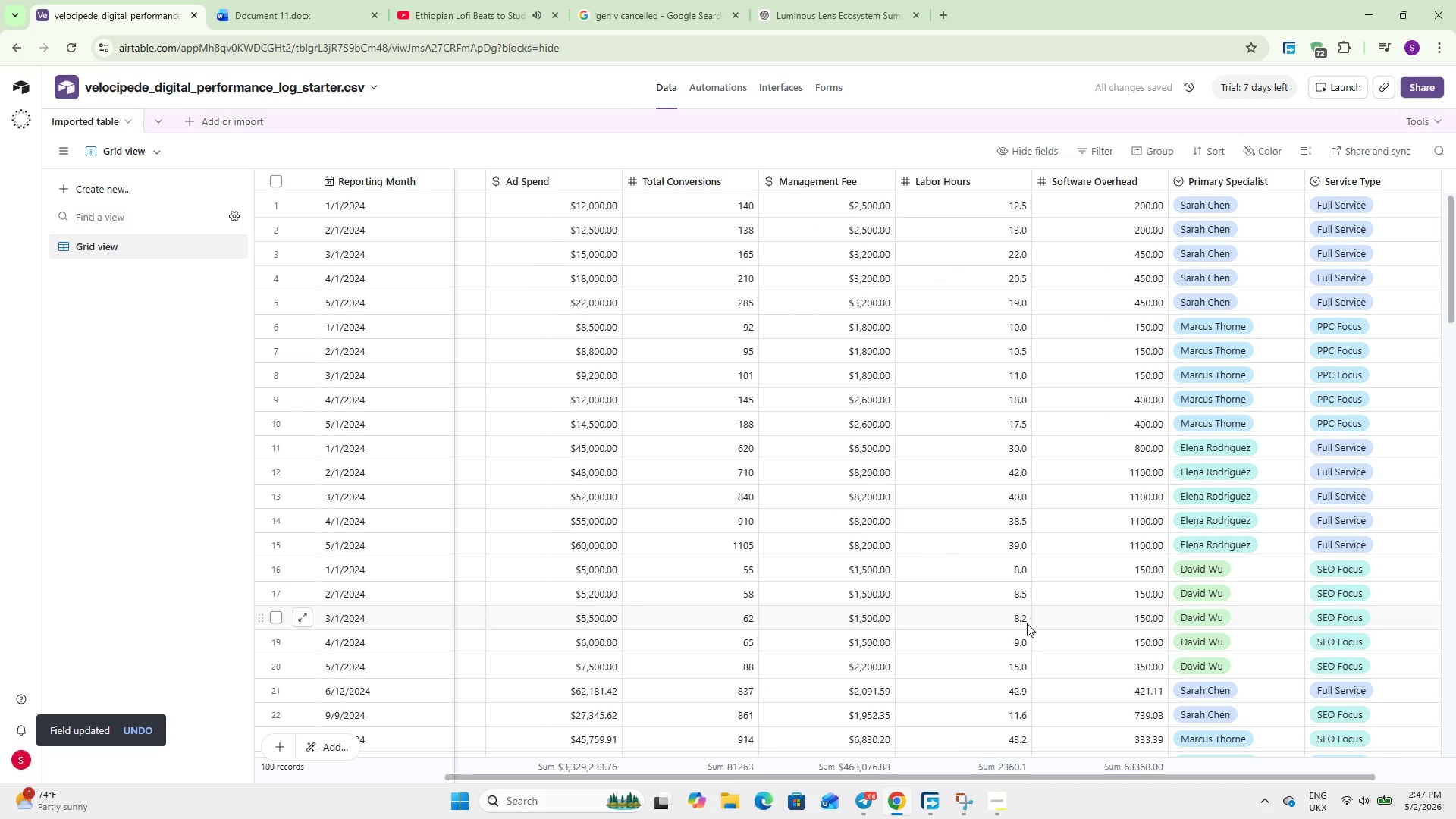 
left_click_drag(start_coordinate=[971, 775], to_coordinate=[764, 759])
 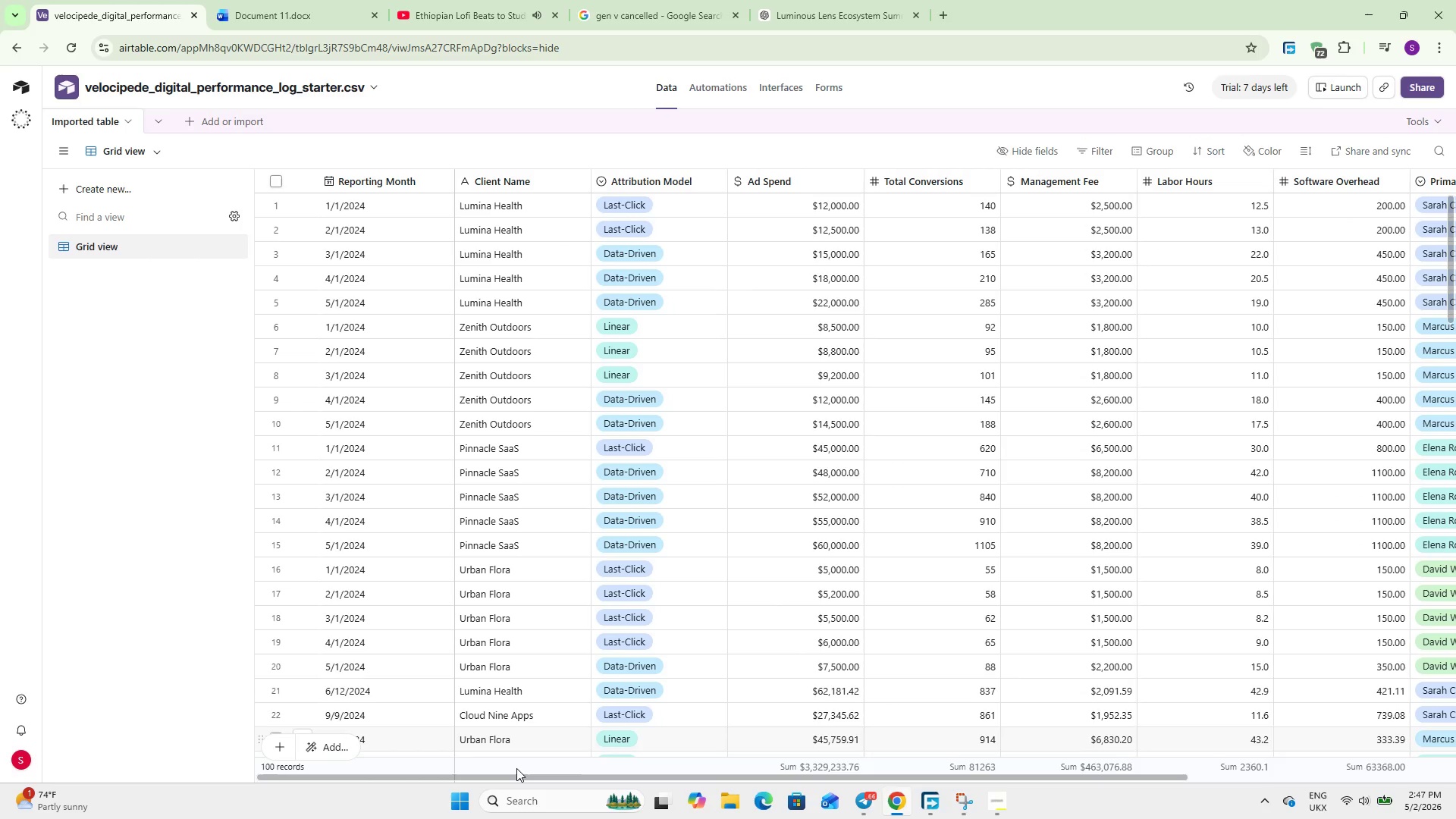 
scroll: coordinate [422, 635], scroll_direction: down, amount: 5.0
 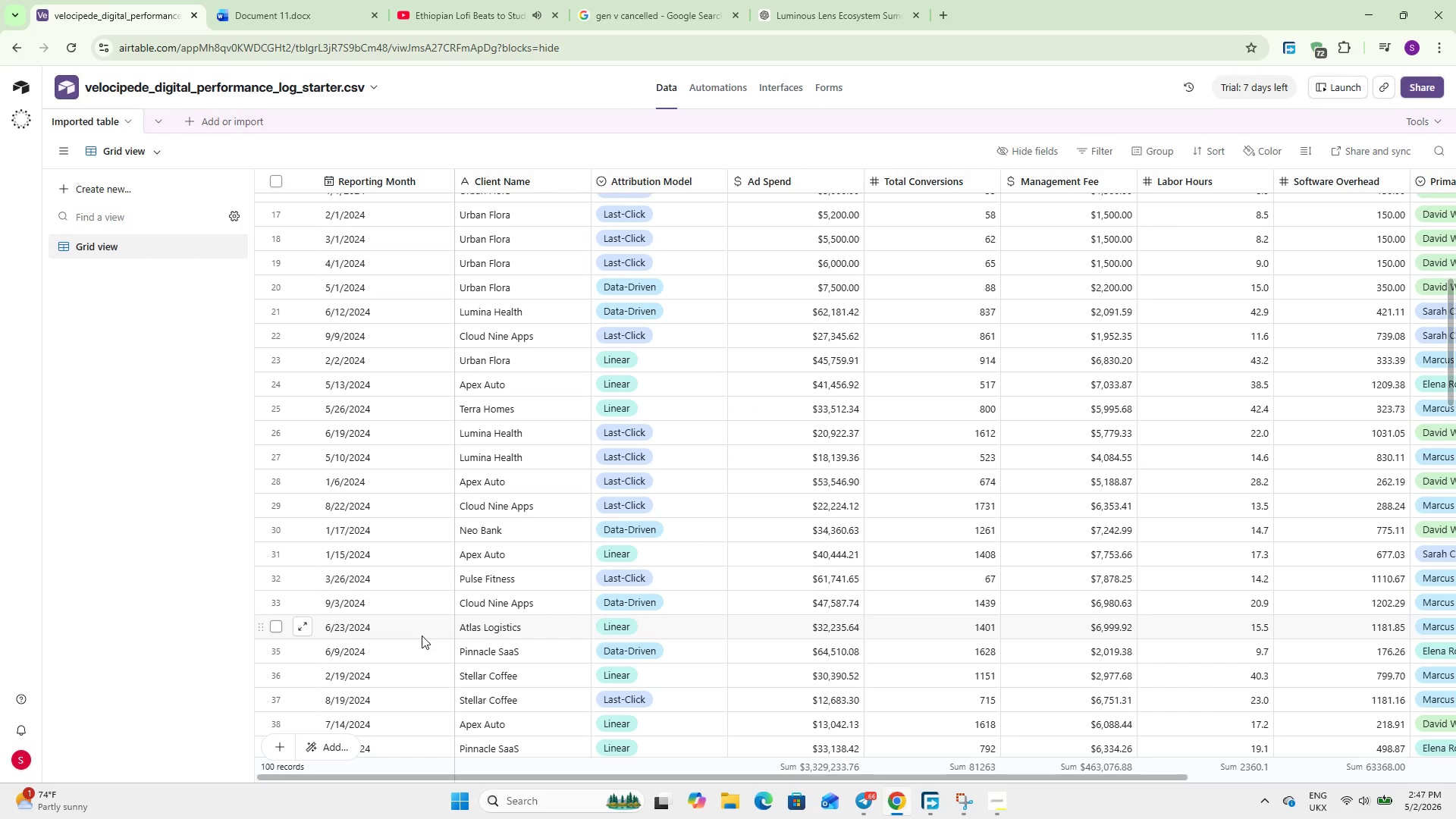 
wait(19.99)
 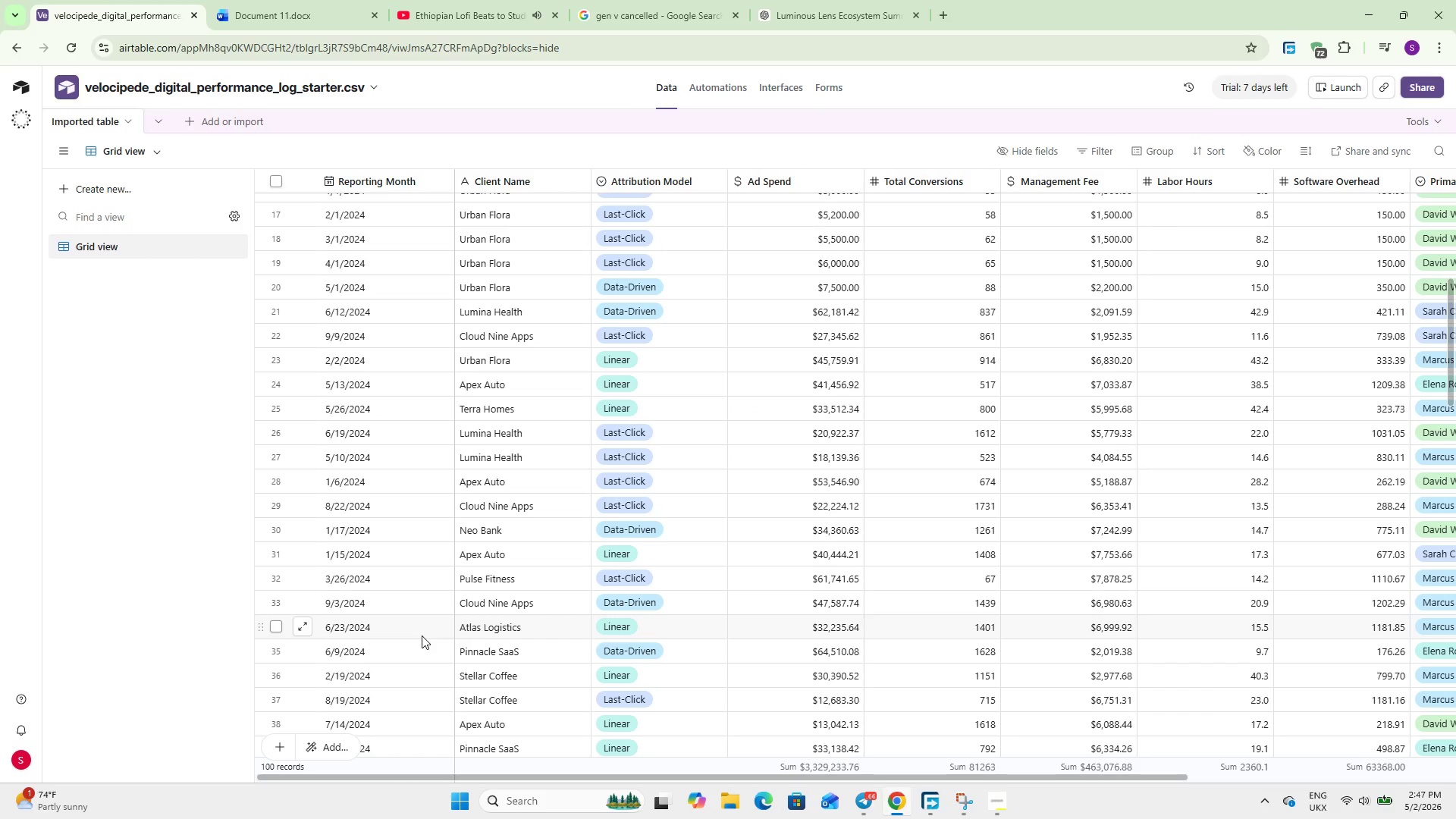 
double_click([491, 175])
 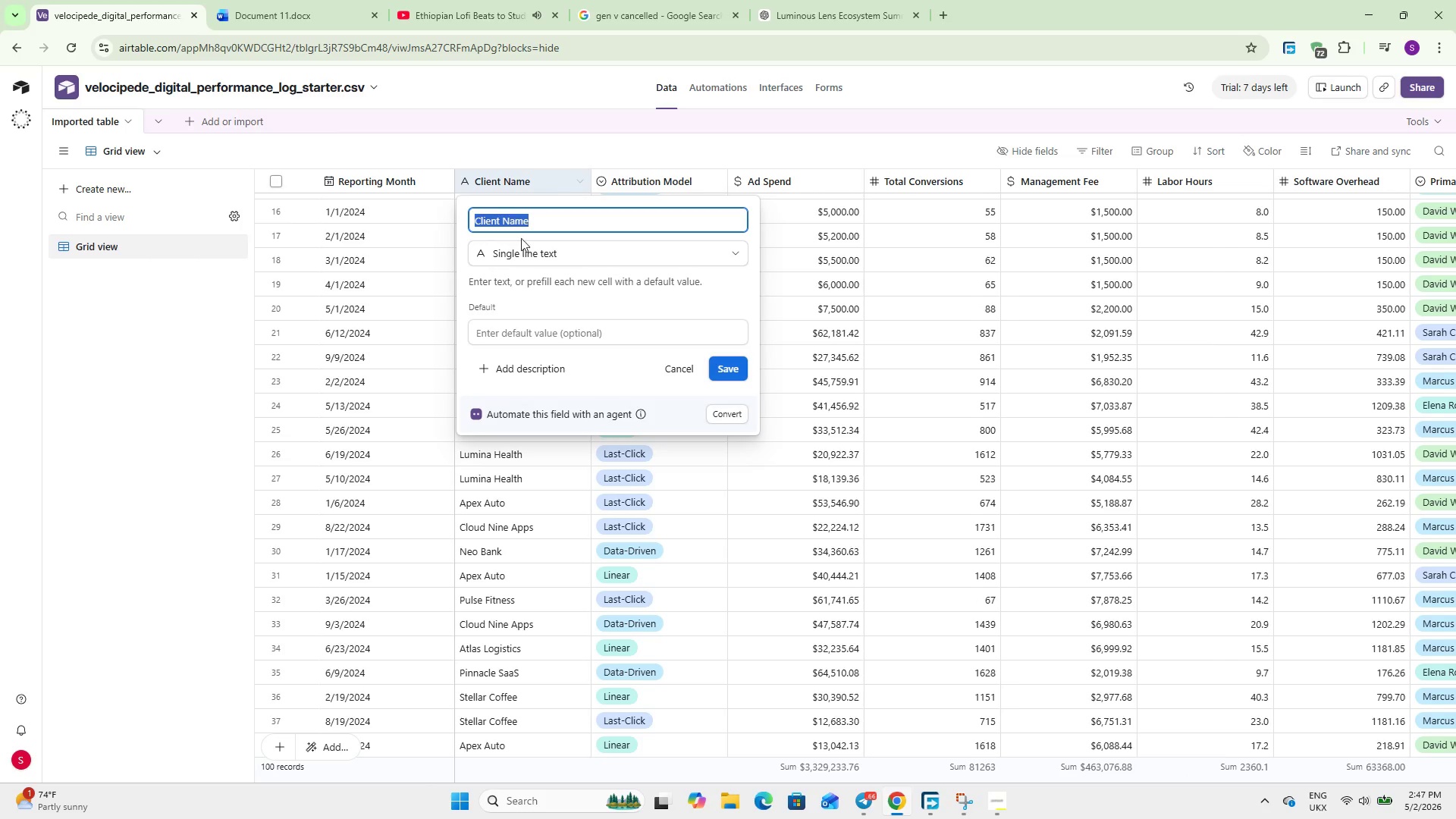 
left_click([534, 265])
 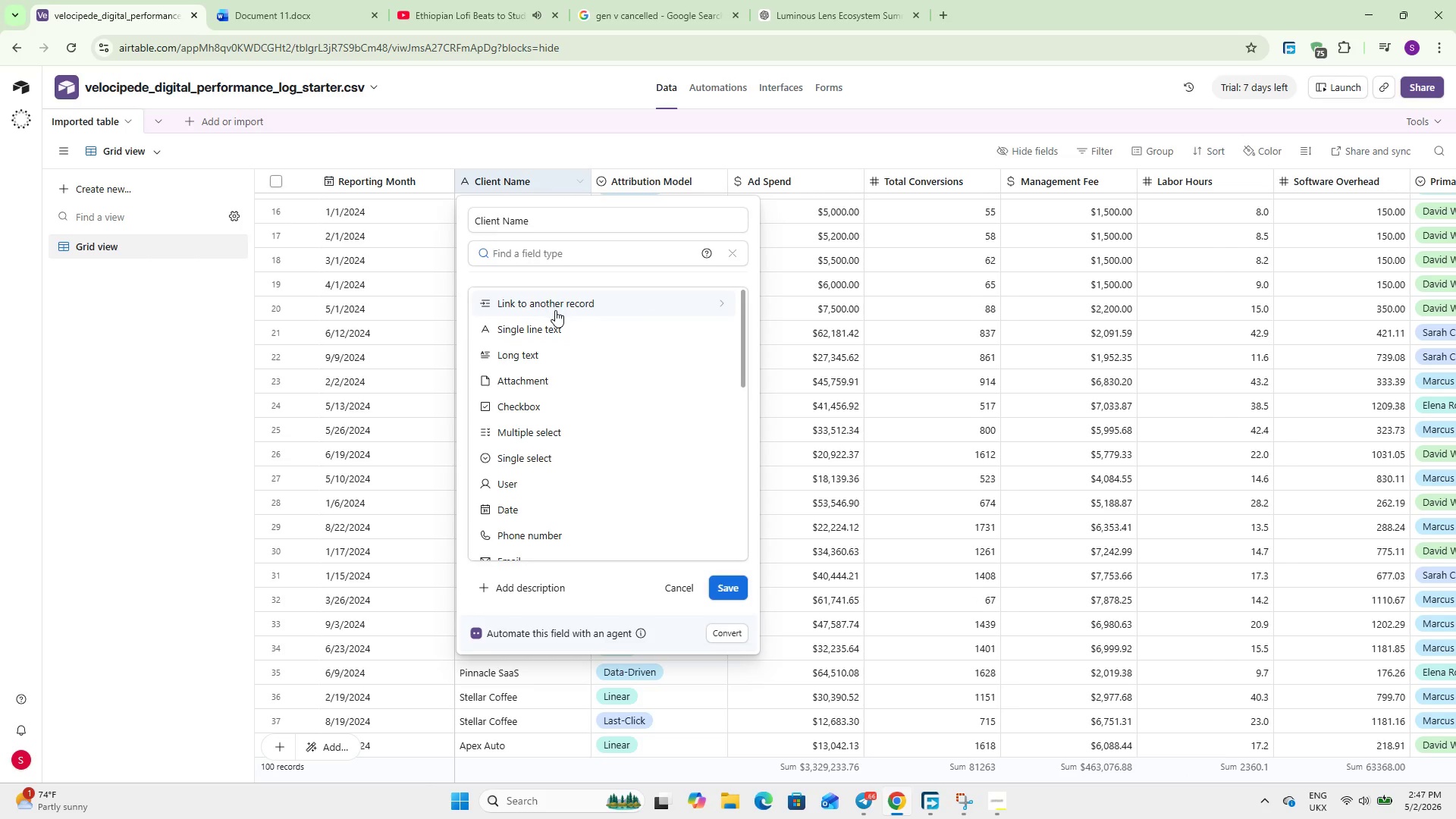 
left_click([555, 310])
 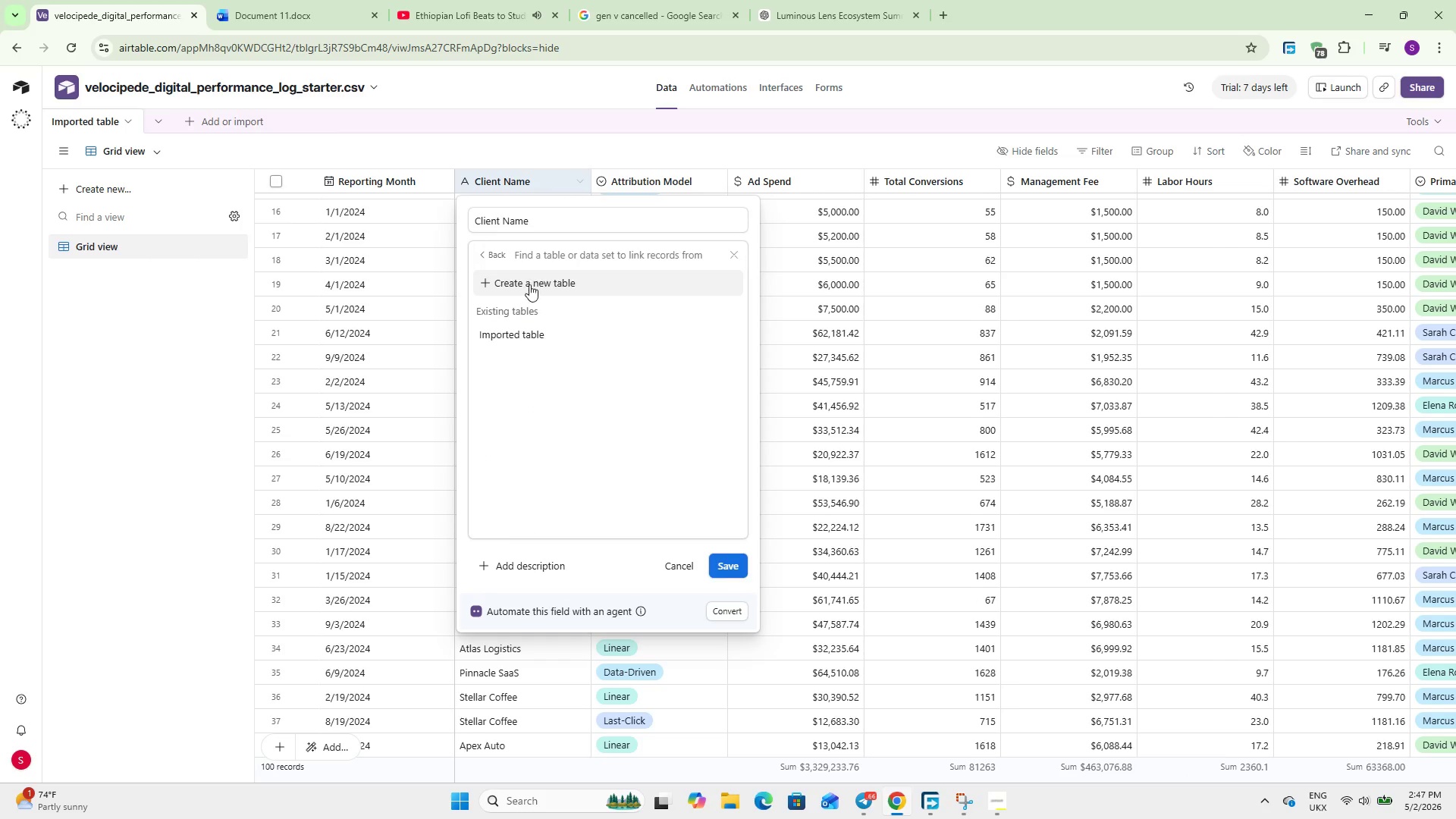 
left_click([529, 281])
 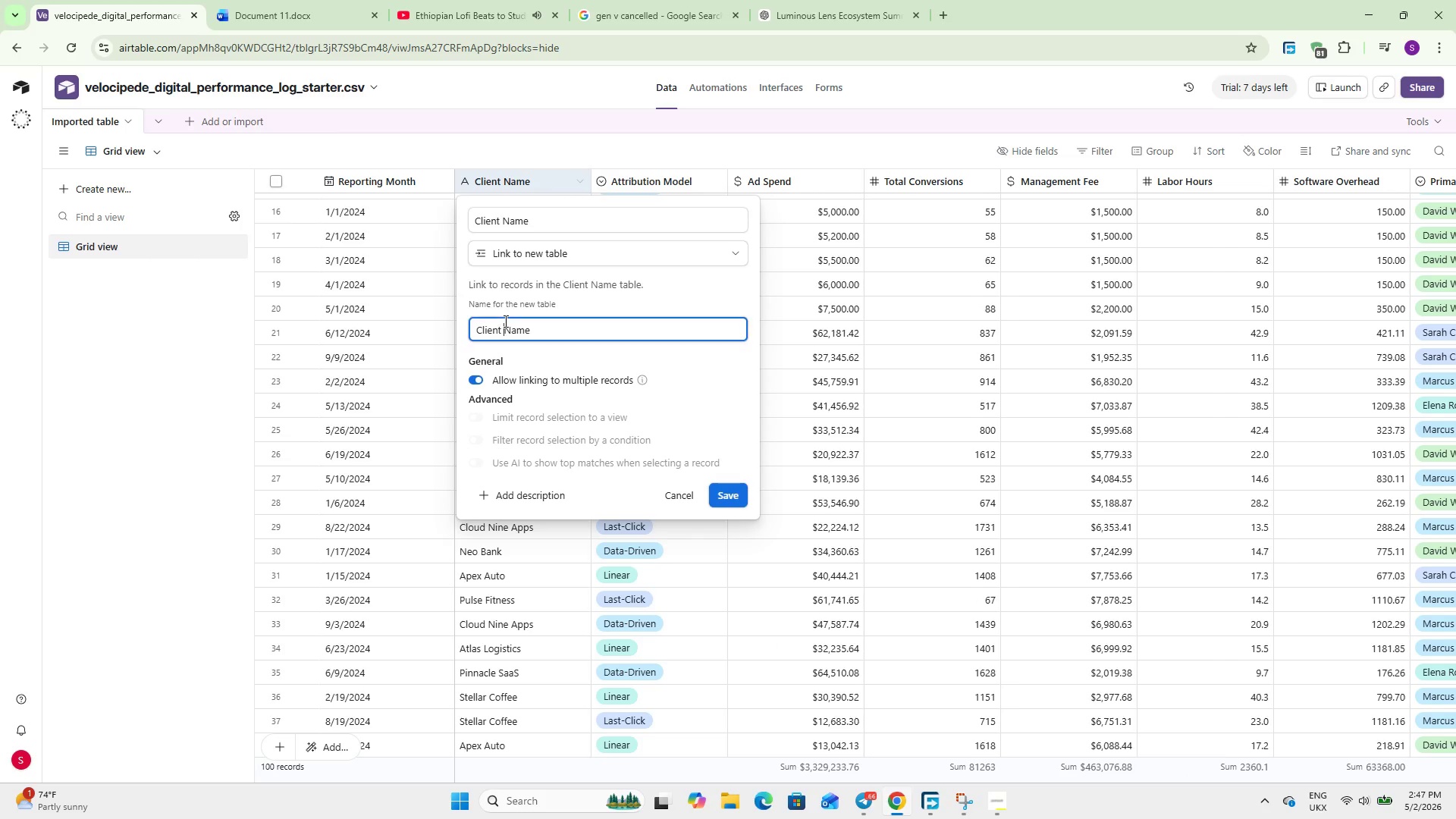 
double_click([504, 321])
 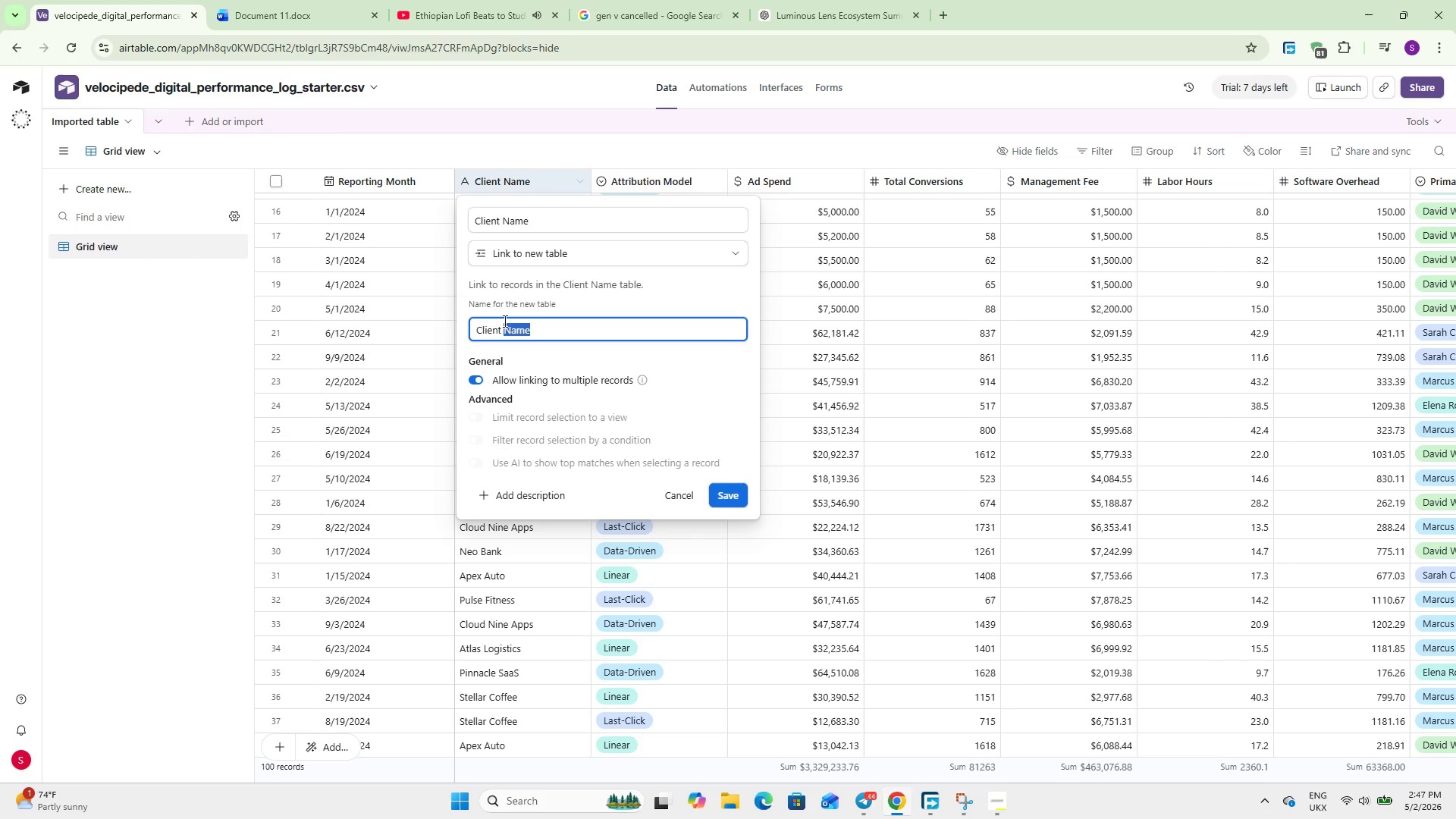 
key(Backspace)
 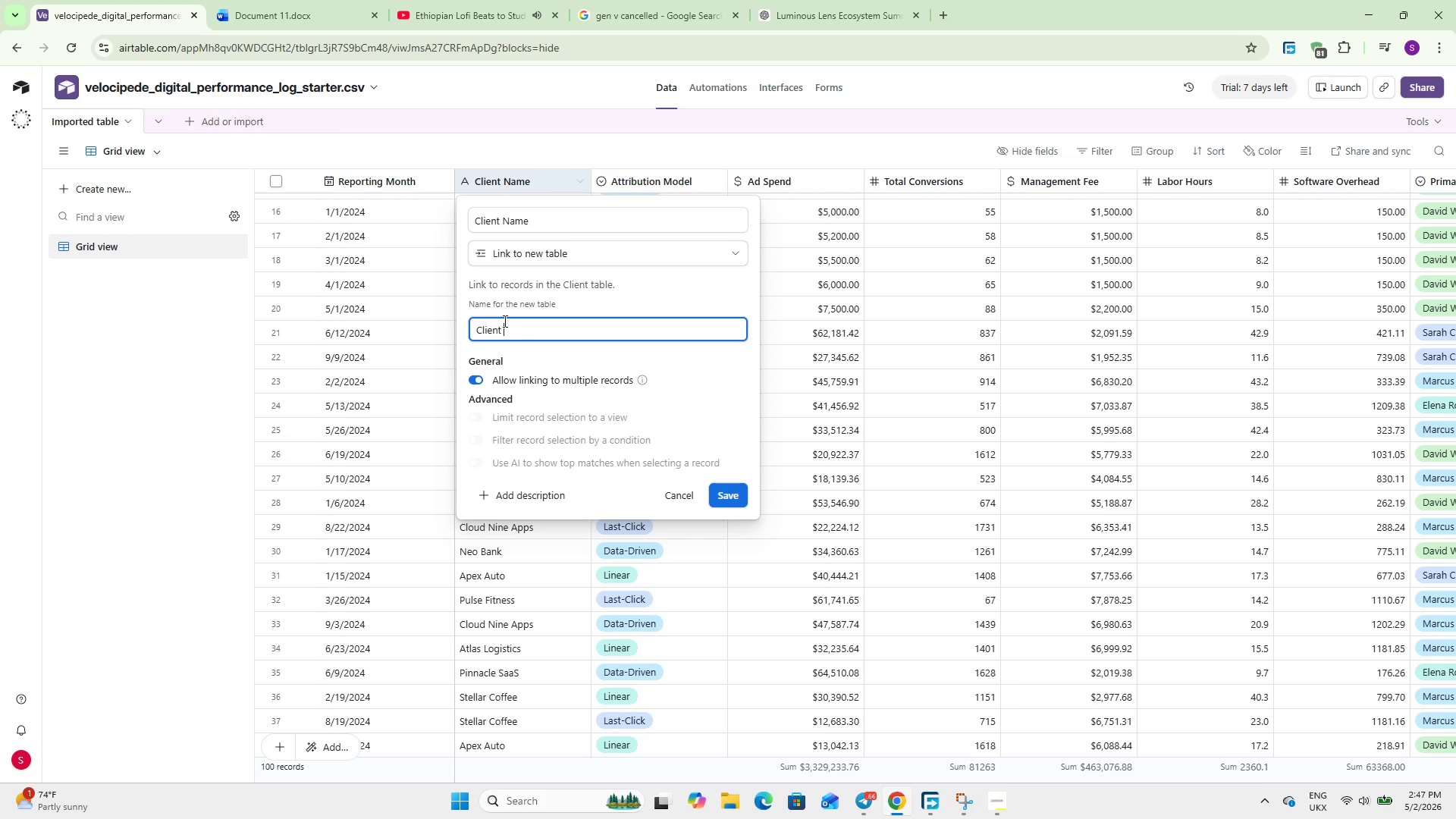 
key(Backspace)
 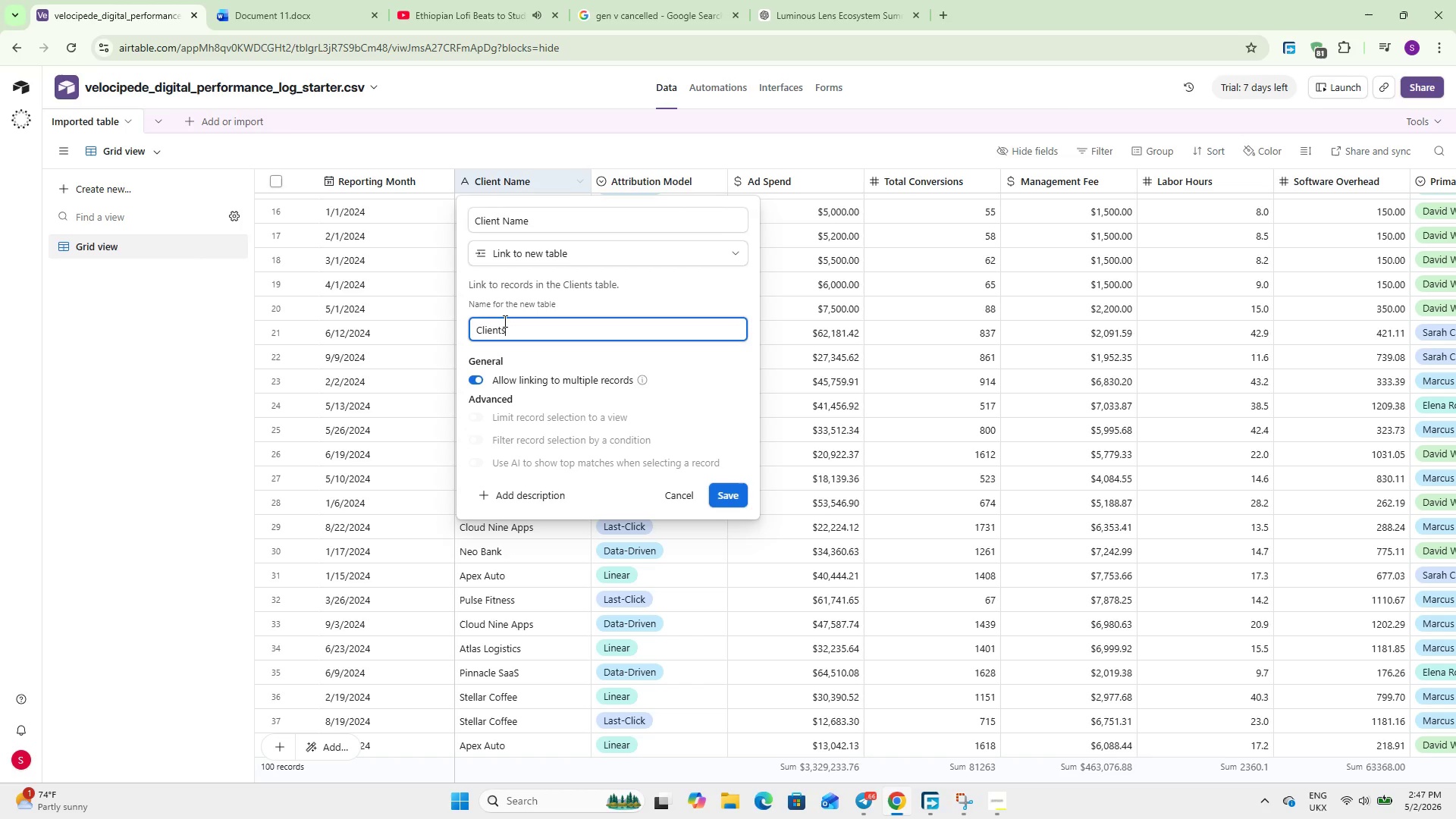 
key(S)
 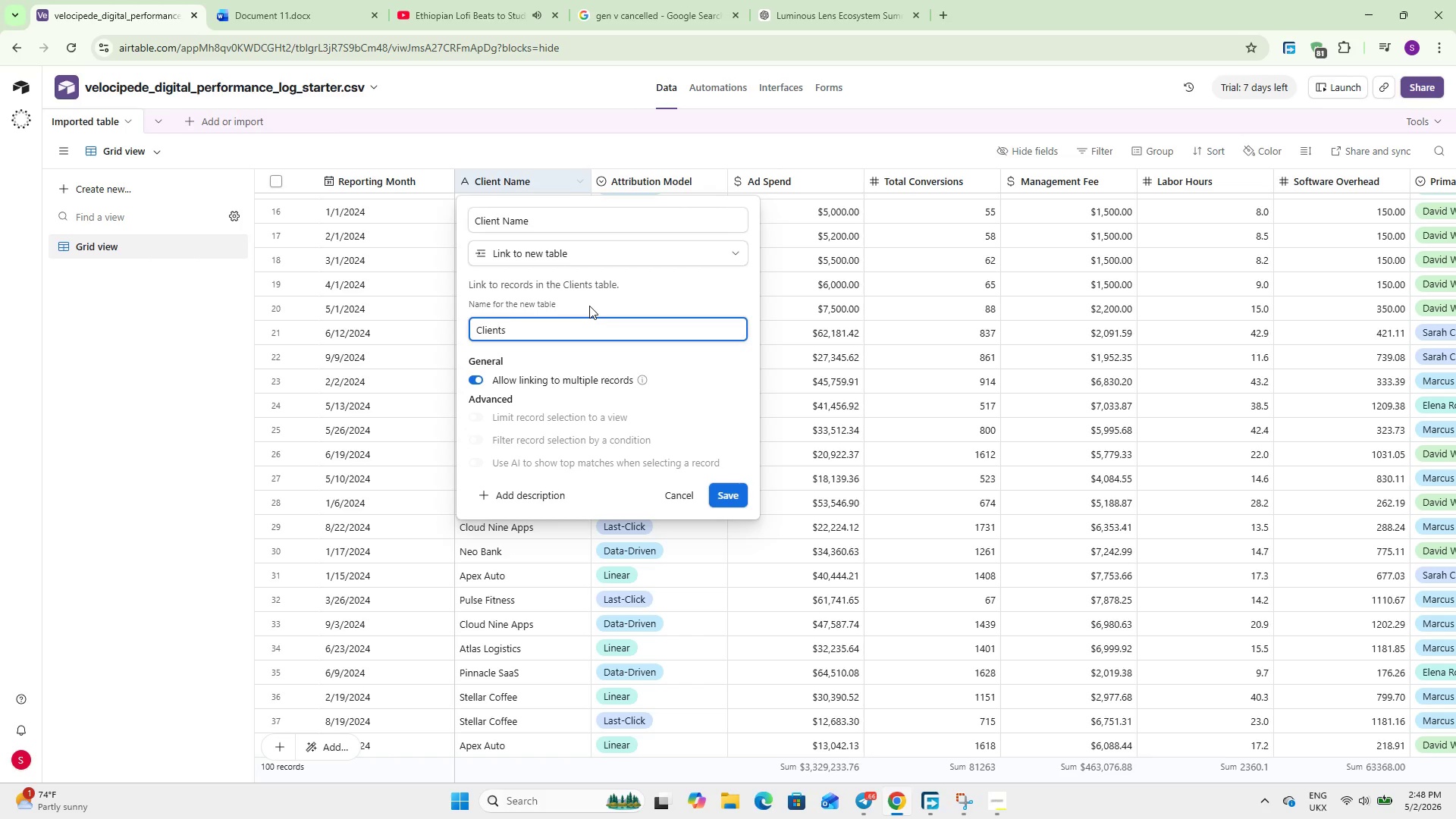 
wait(7.8)
 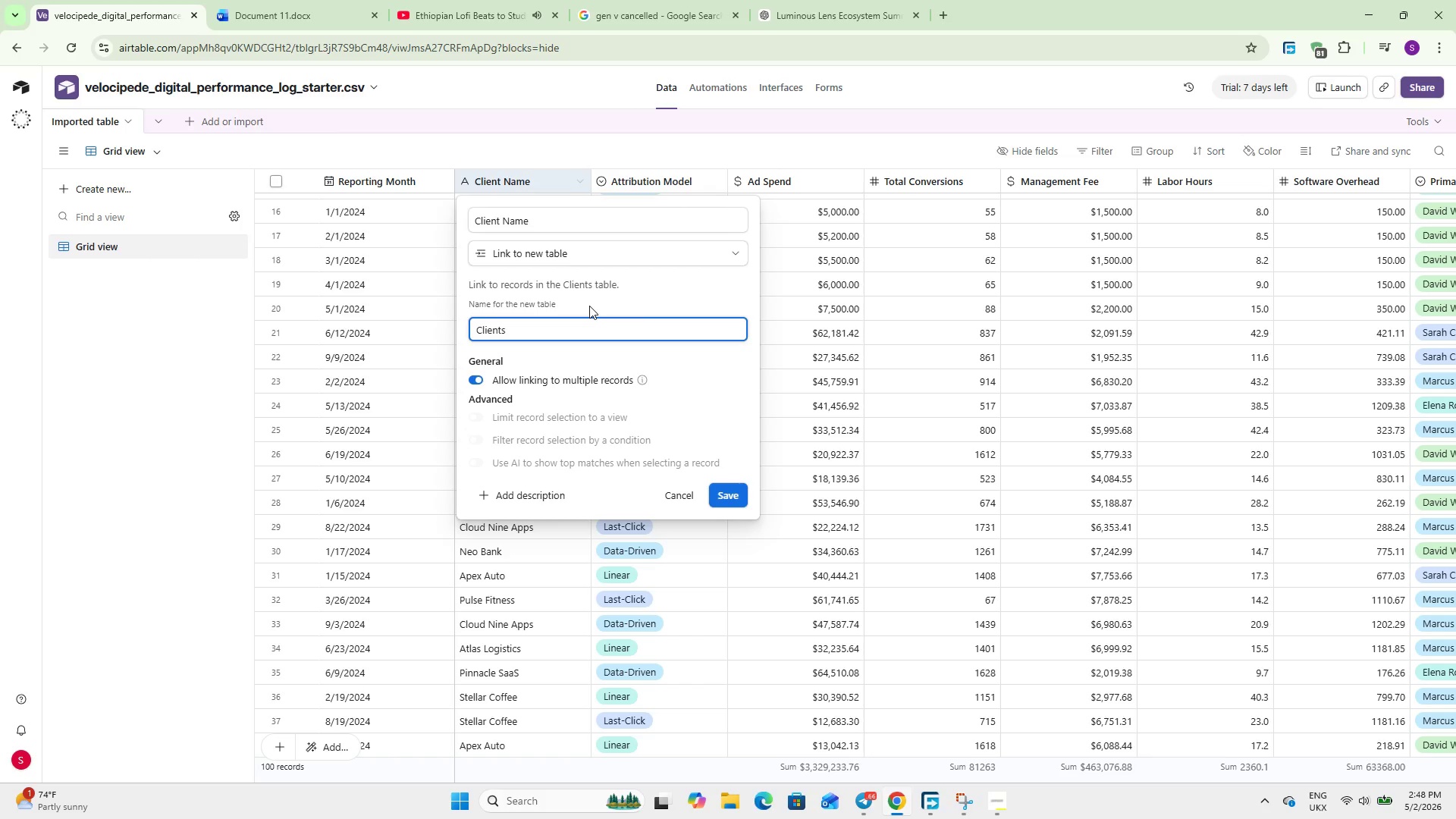 
left_click([727, 496])
 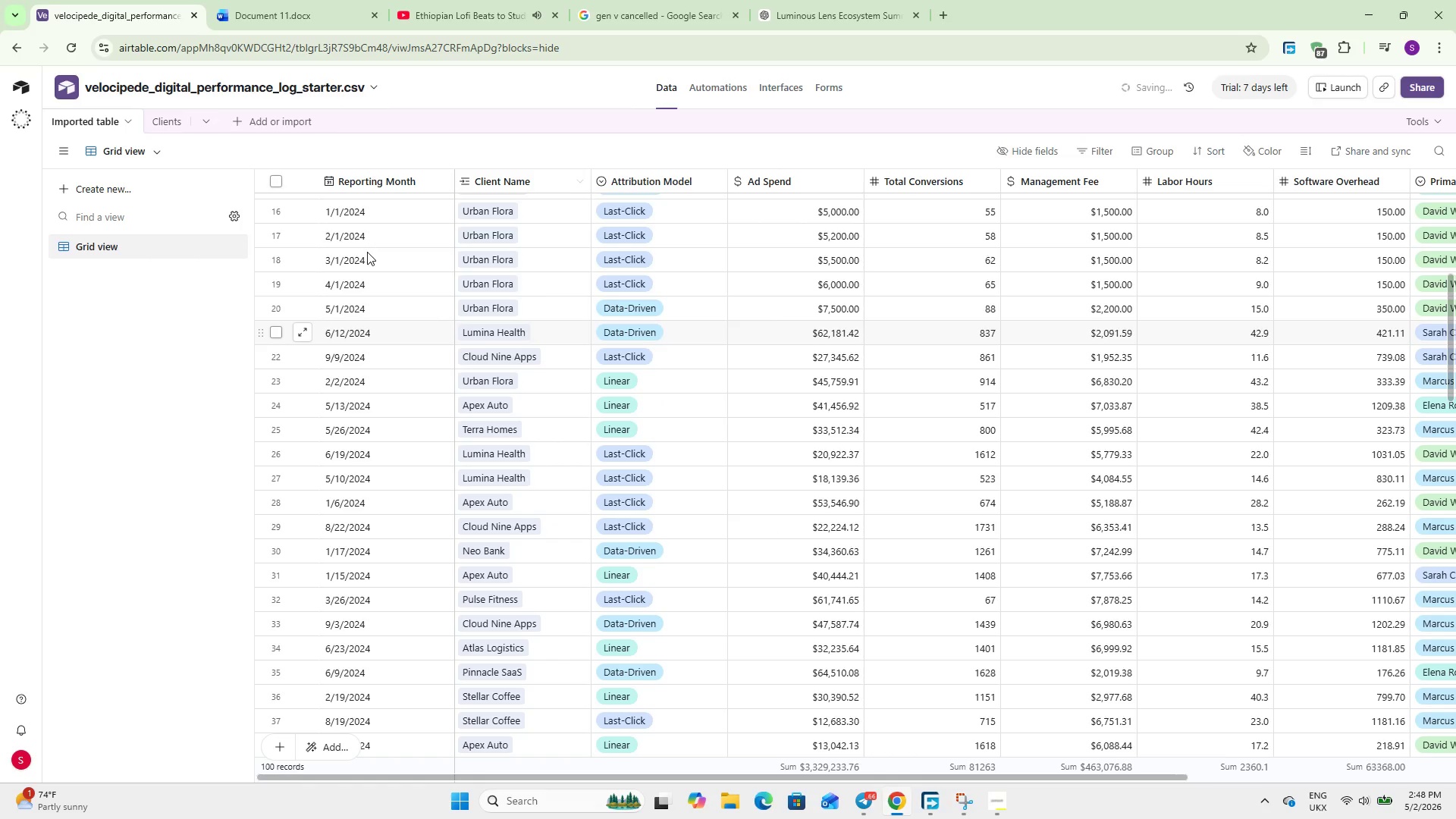 
double_click([103, 124])
 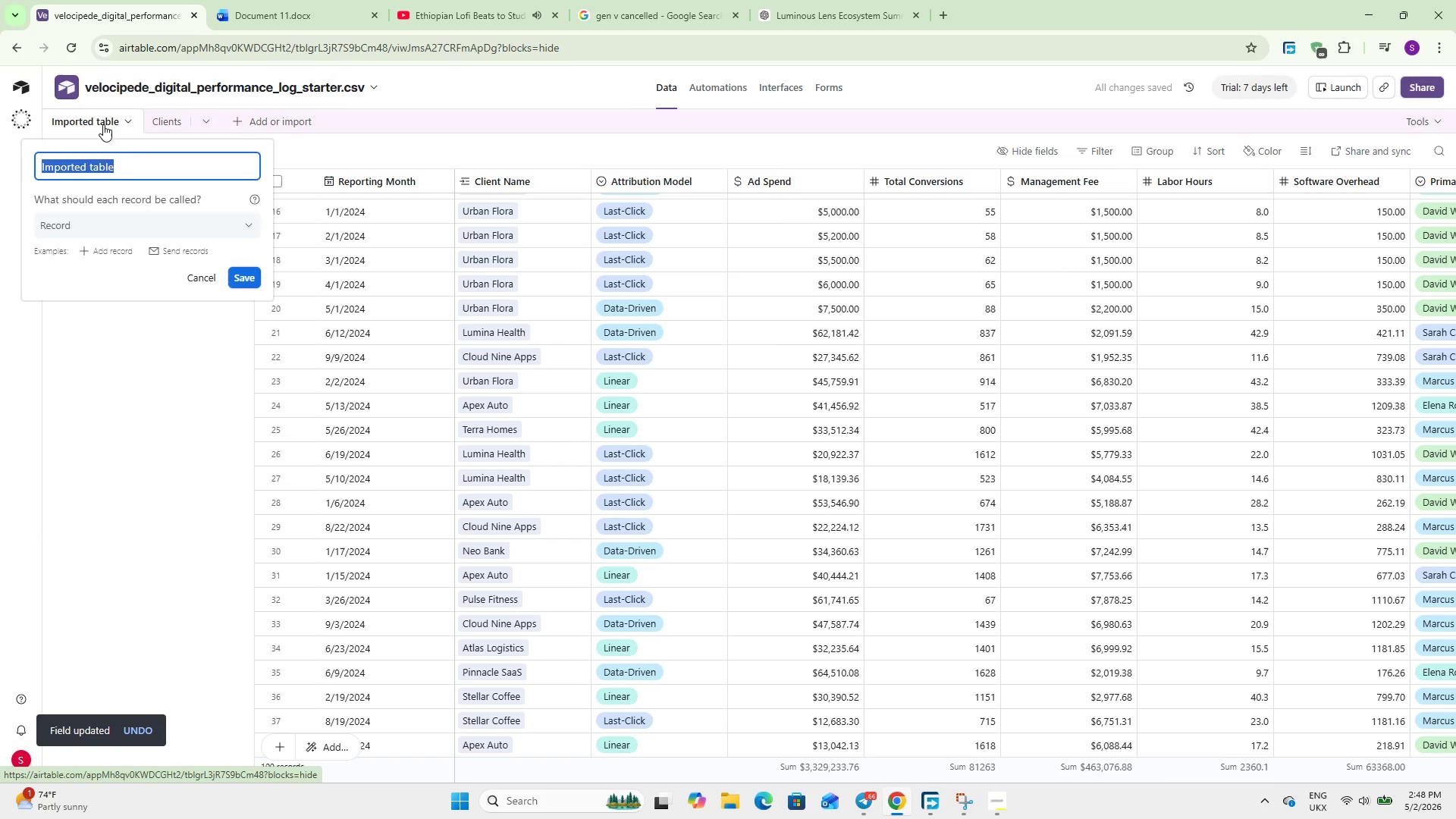 
hold_key(key=ShiftLeft, duration=0.61)
 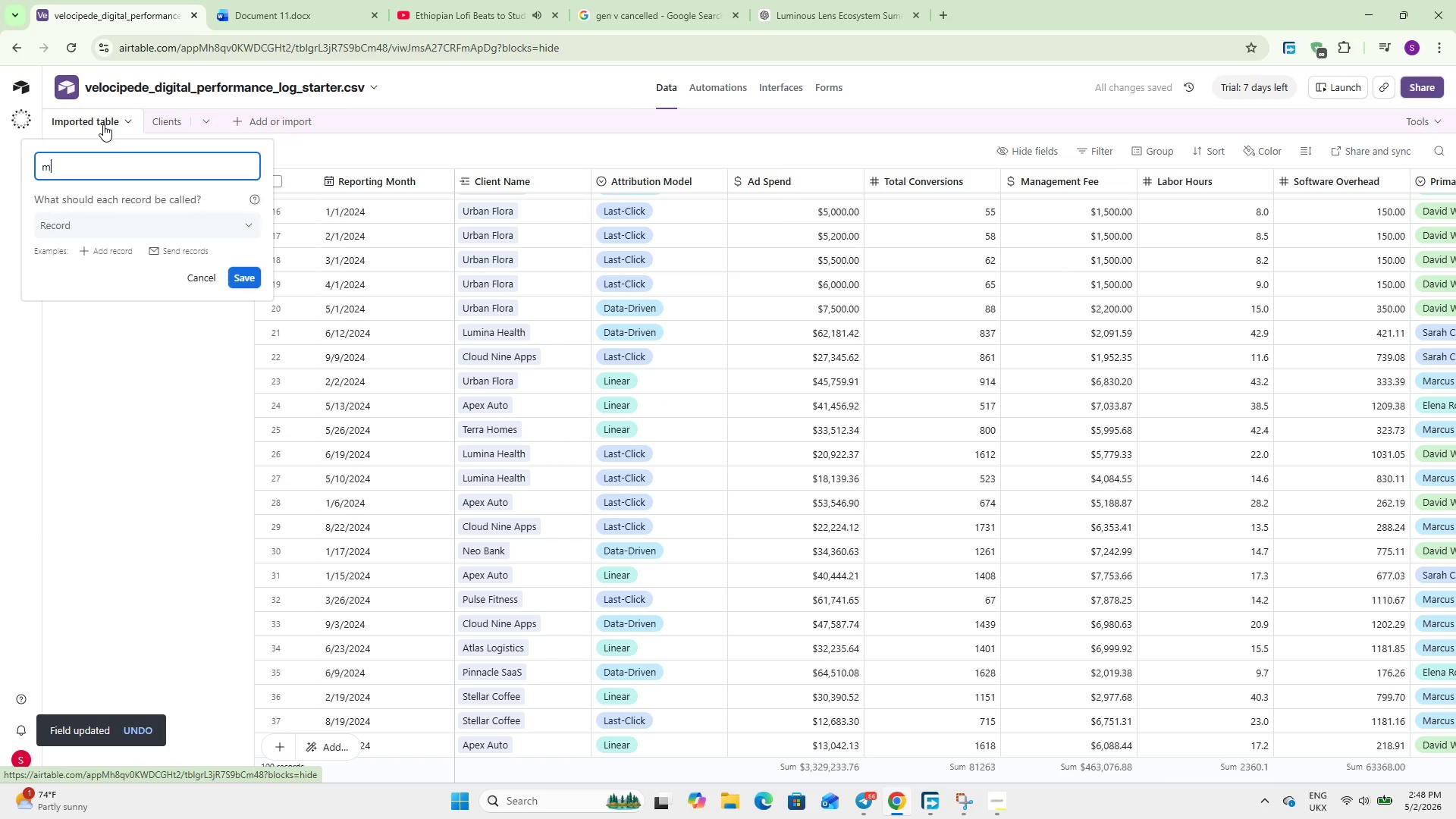 
type(mon)
key(Backspace)
key(Backspace)
key(Backspace)
type(Monthly Perforna)
key(Backspace)
key(Backspace)
type(mance)
 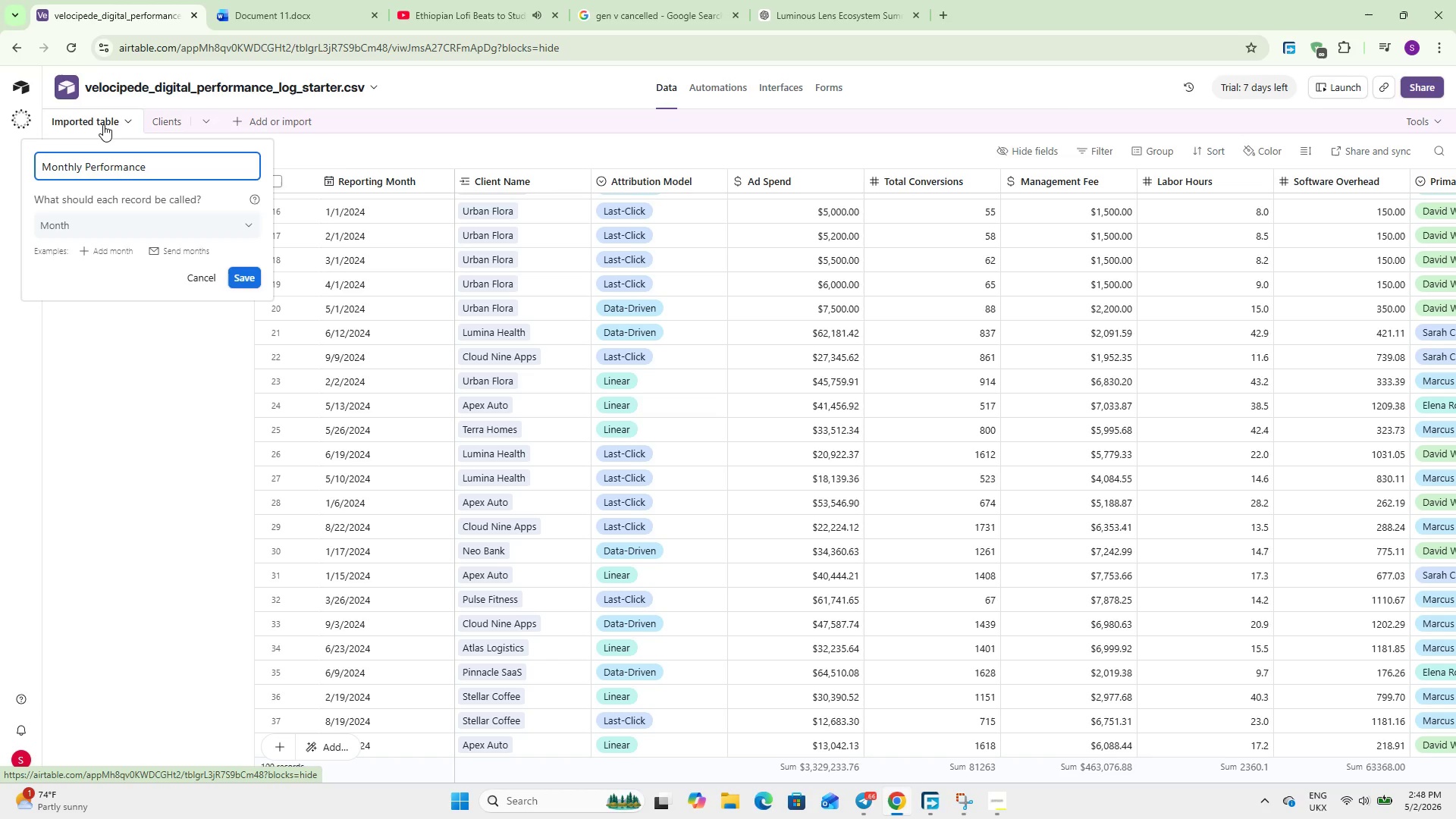 
left_click([242, 278])
 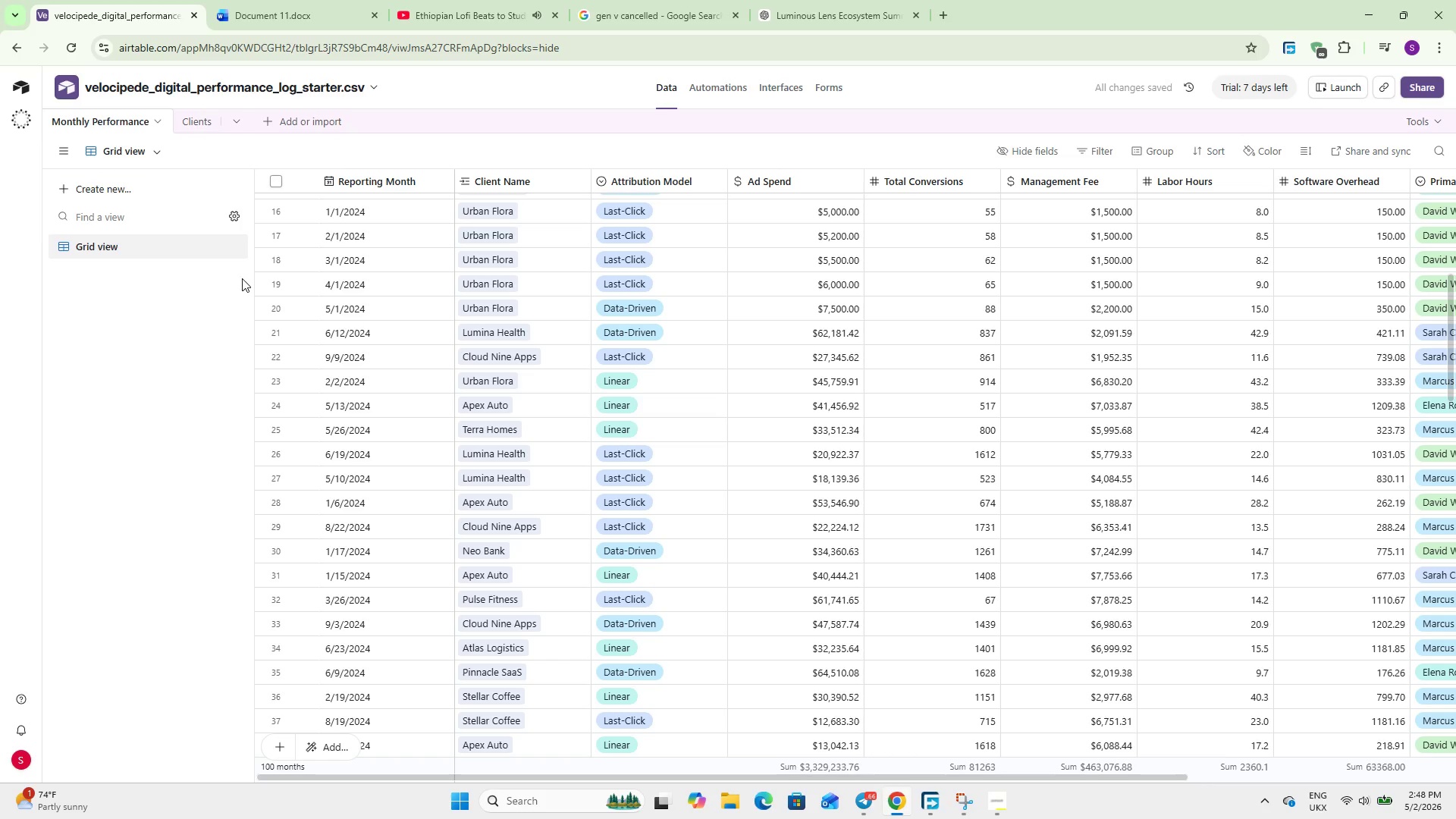 
wait(7.73)
 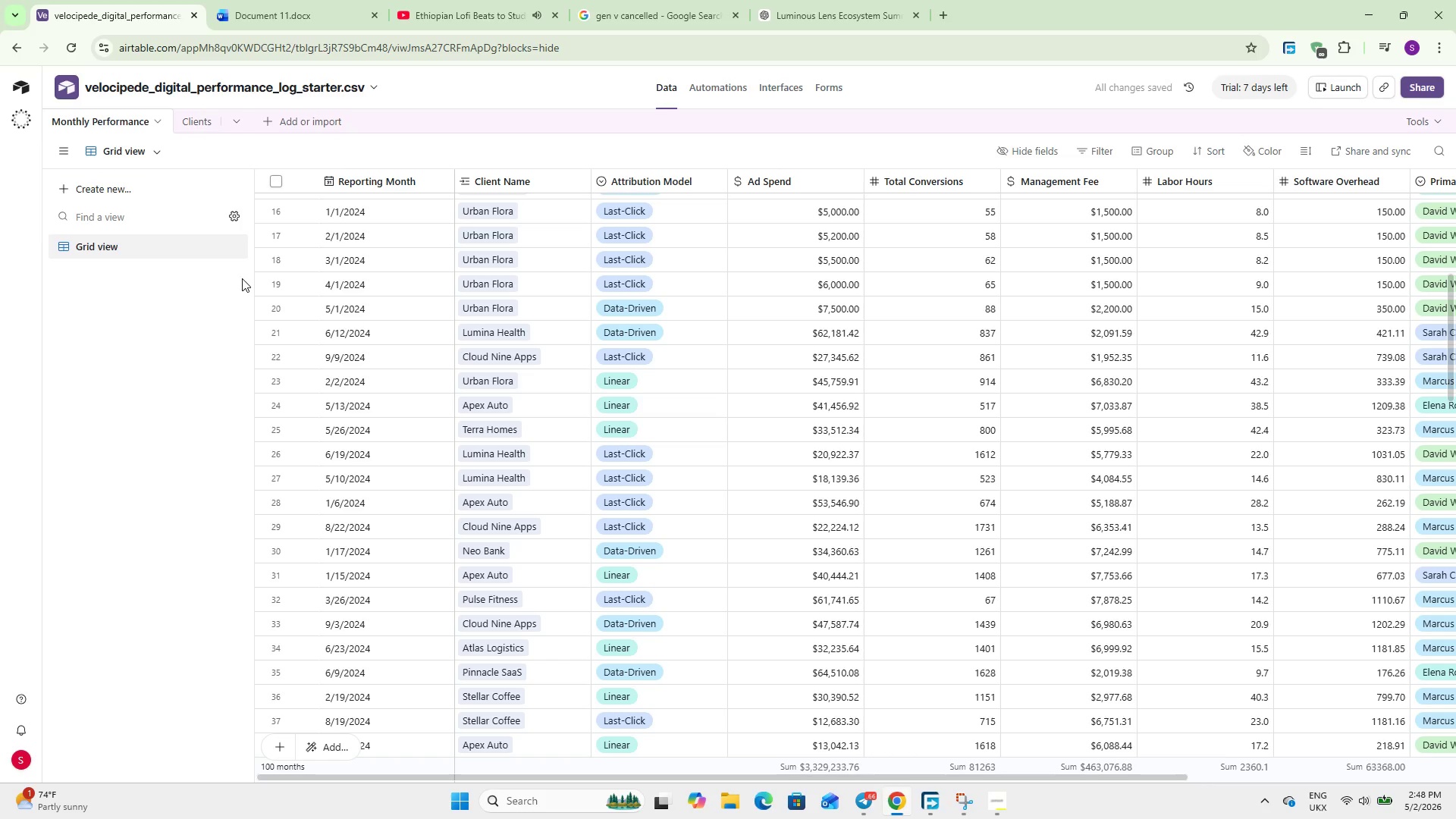 
scroll: coordinate [745, 655], scroll_direction: up, amount: 8.0
 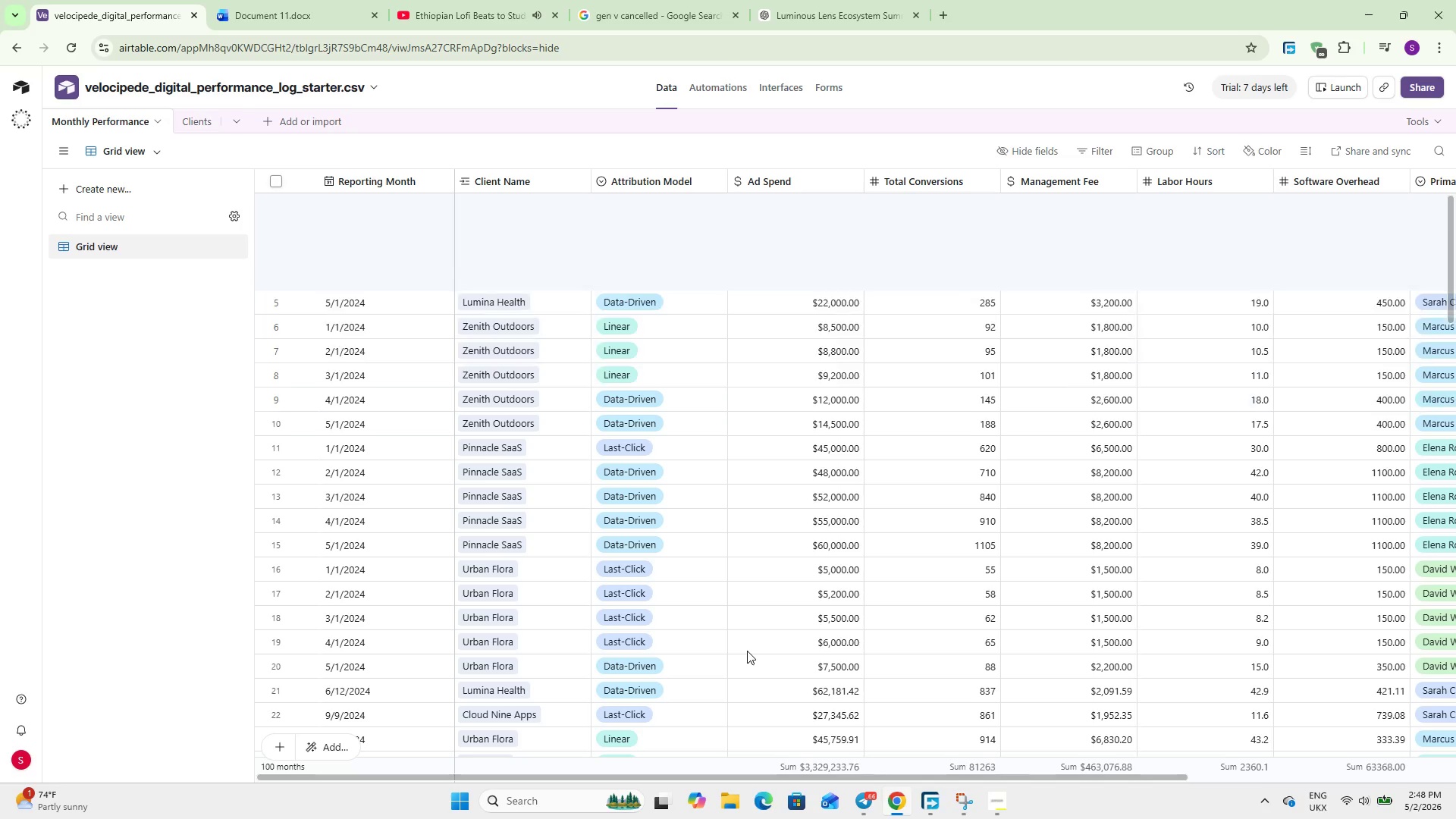 
hold_key(key=ShiftLeft, duration=12.7)
scroll: coordinate [747, 651], scroll_direction: down, amount: 2.0
 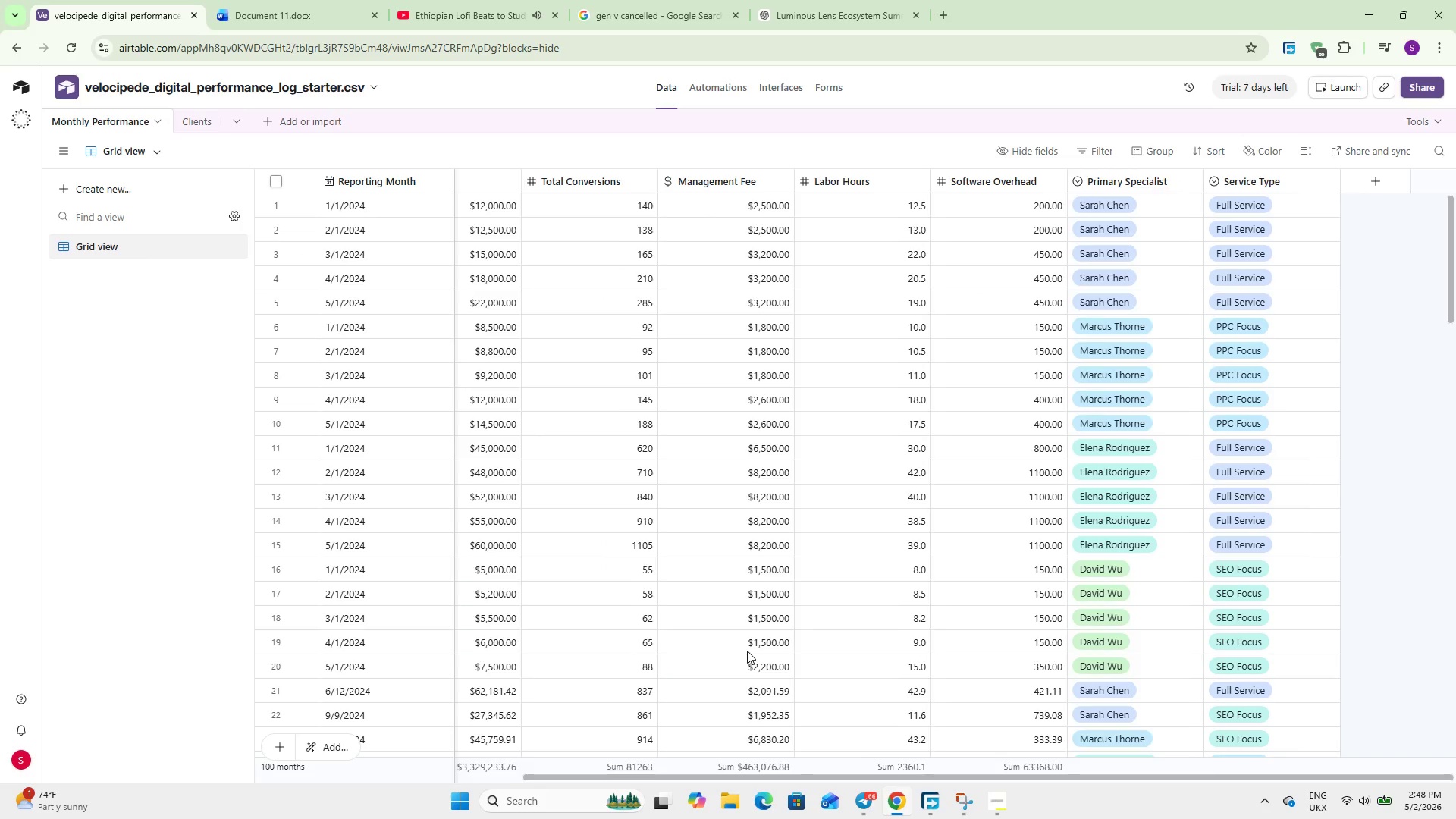 
scroll: coordinate [747, 651], scroll_direction: up, amount: 10.0
 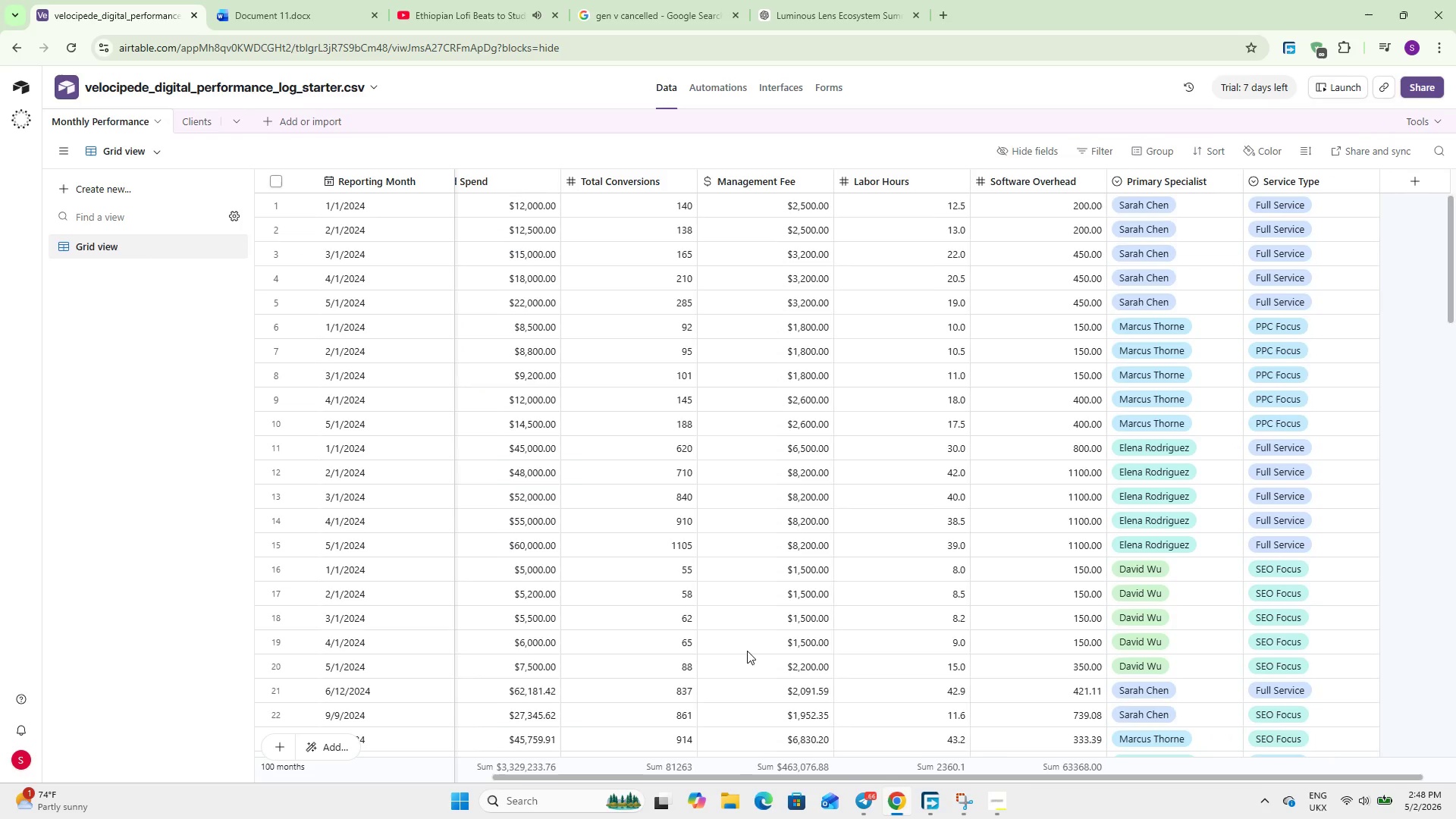 
scroll: coordinate [747, 651], scroll_direction: down, amount: 1.0
 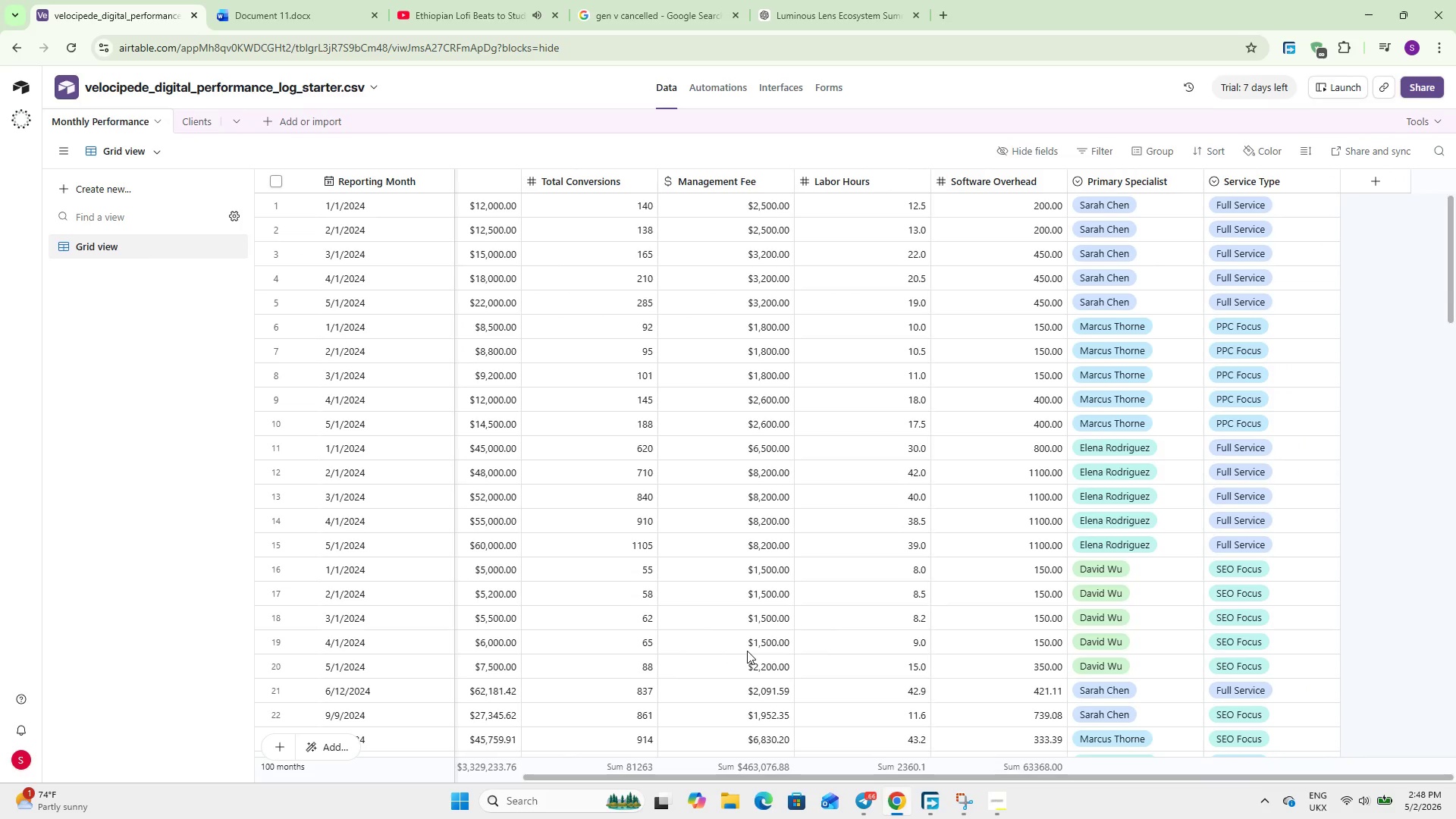 
scroll: coordinate [747, 651], scroll_direction: up, amount: 8.0
 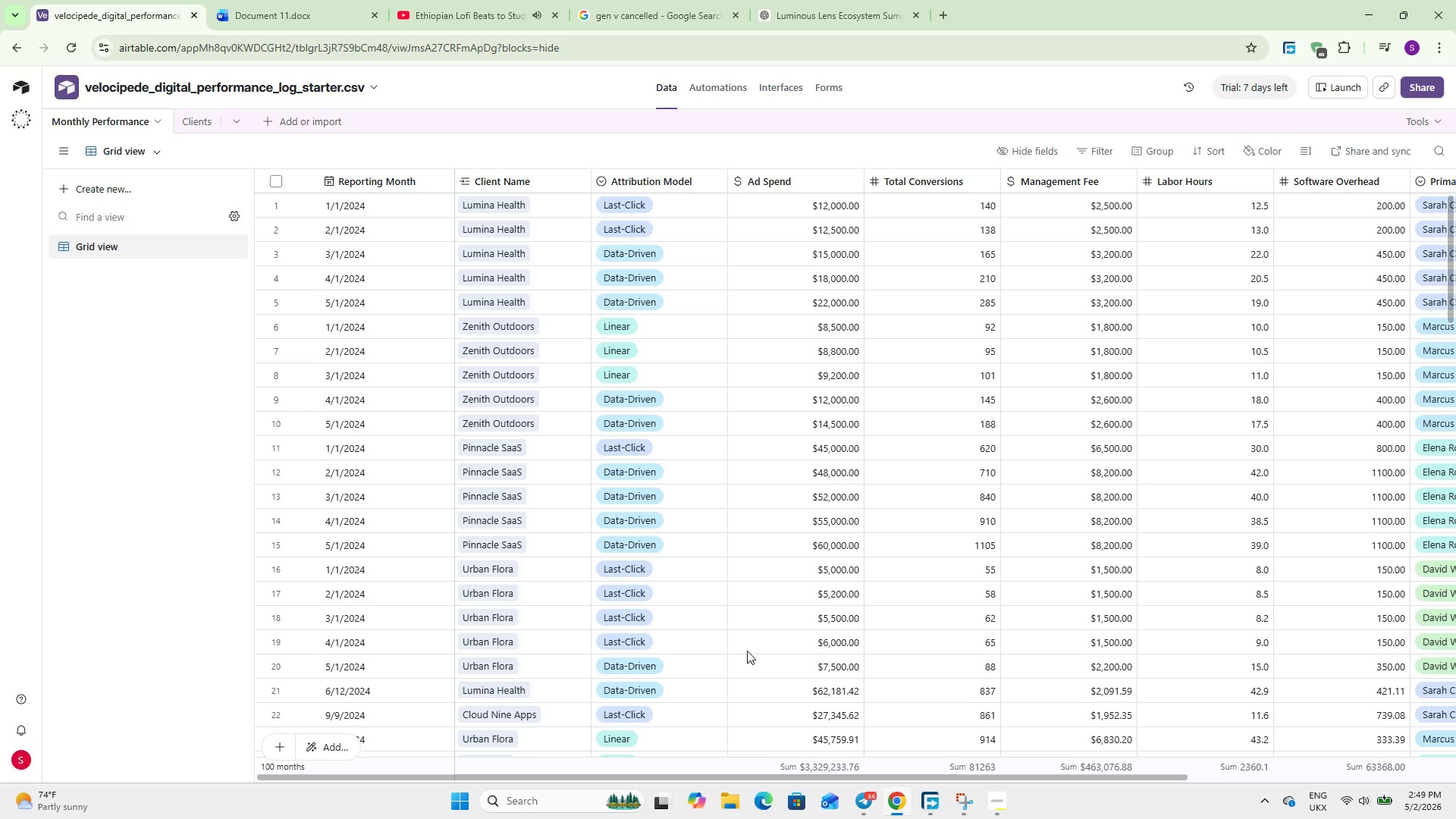 
wait(26.69)
 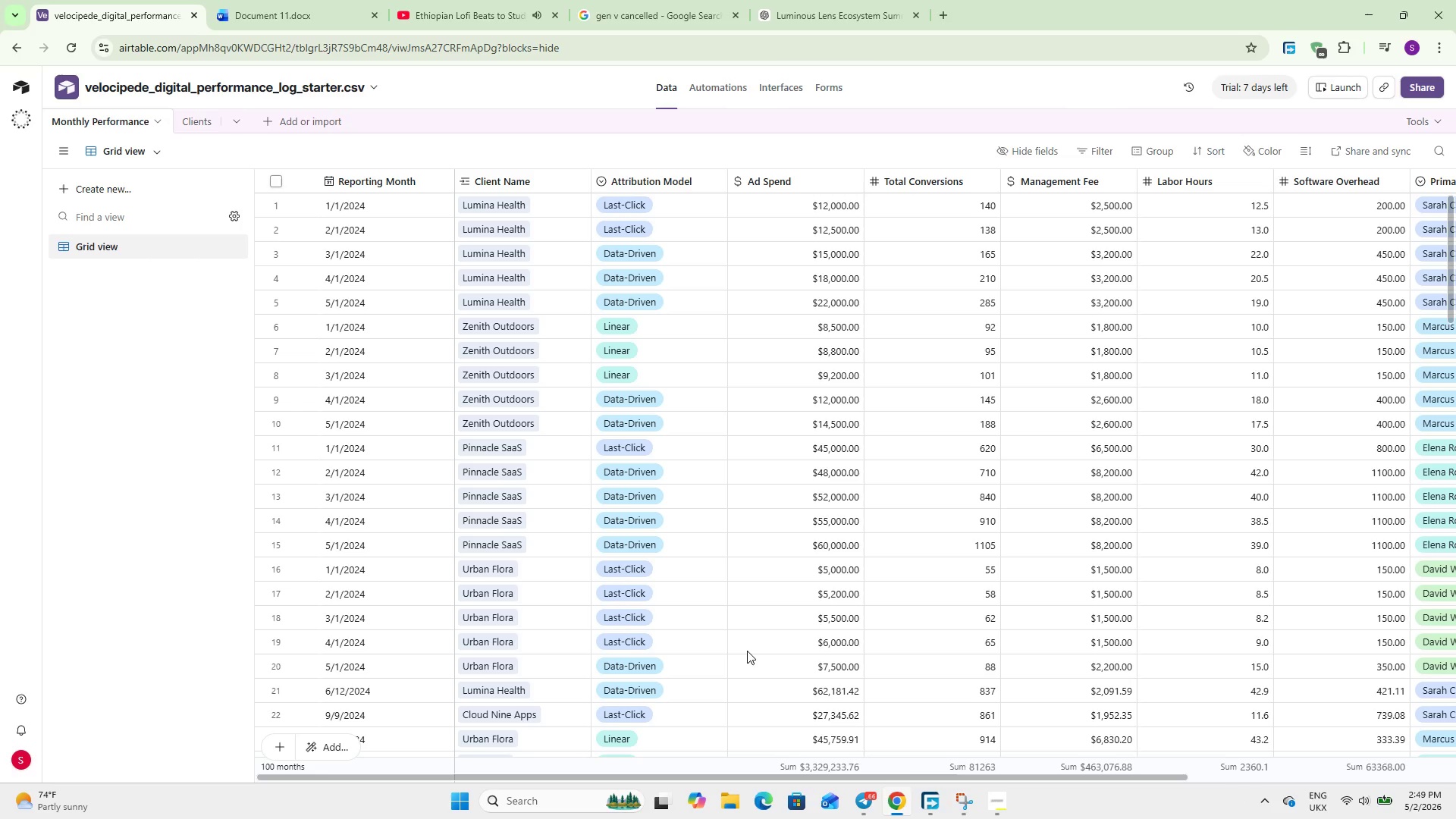 
left_click([275, 121])
 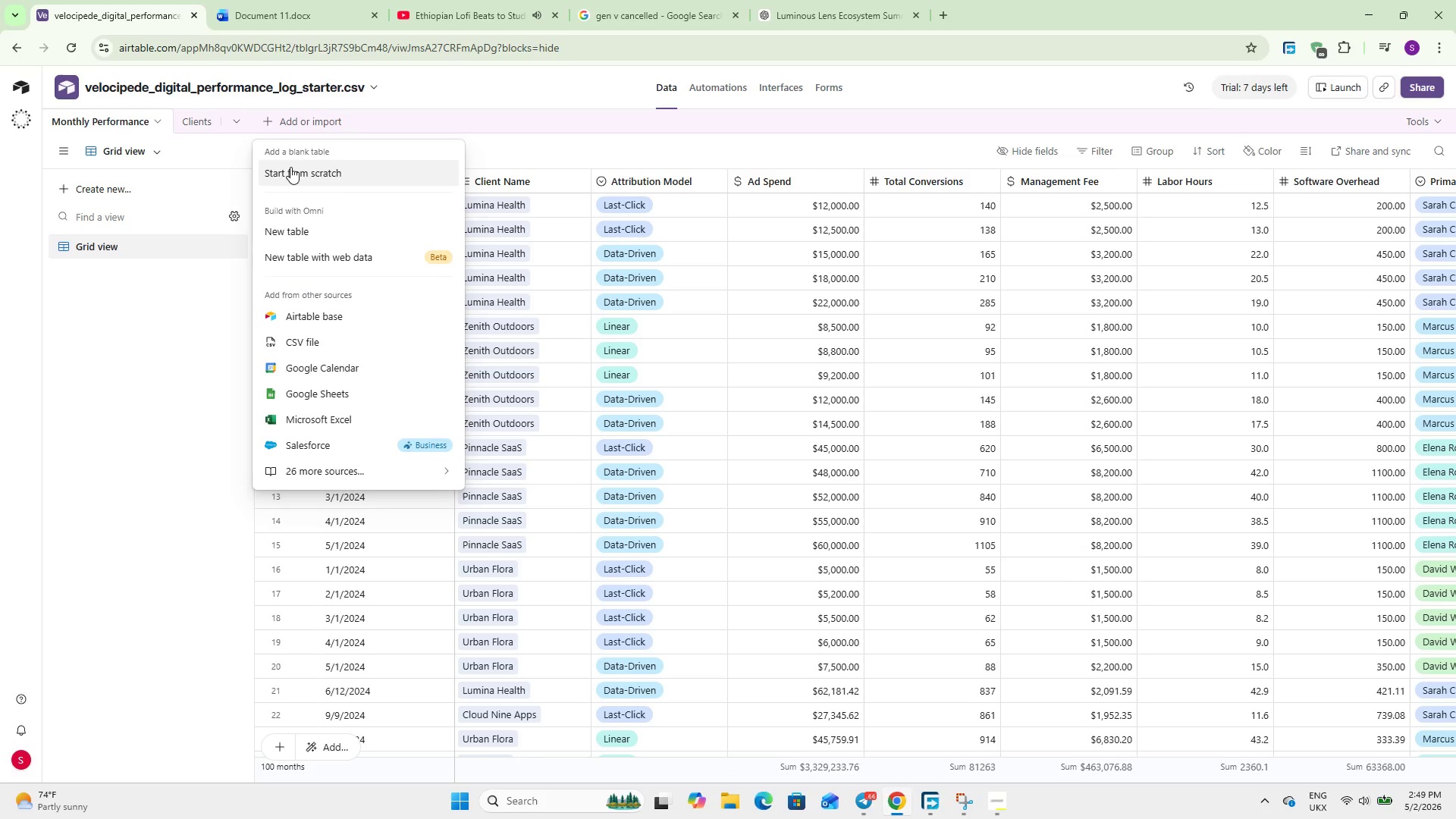 
left_click([292, 174])
 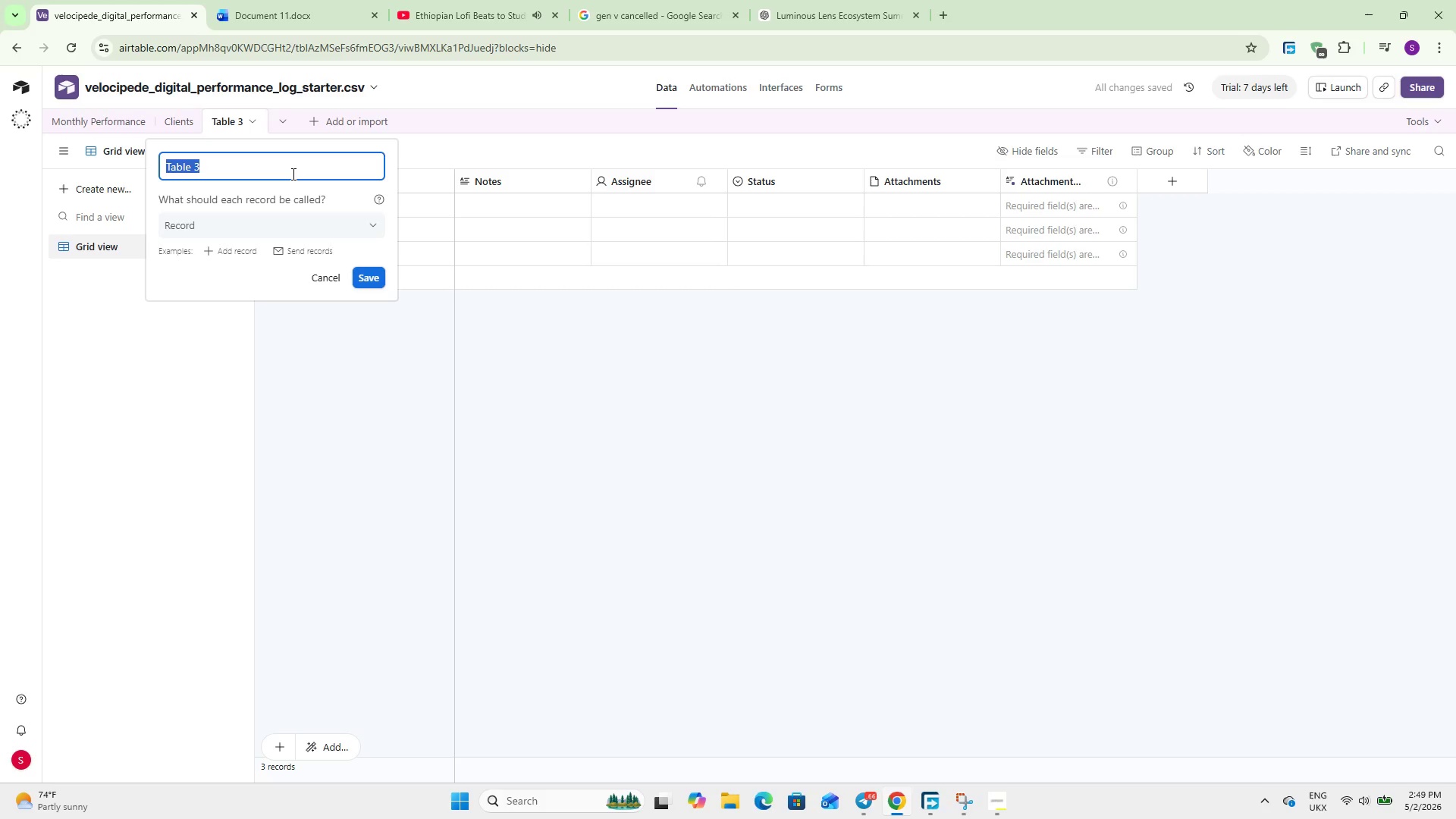 
type(Service Tiers)
 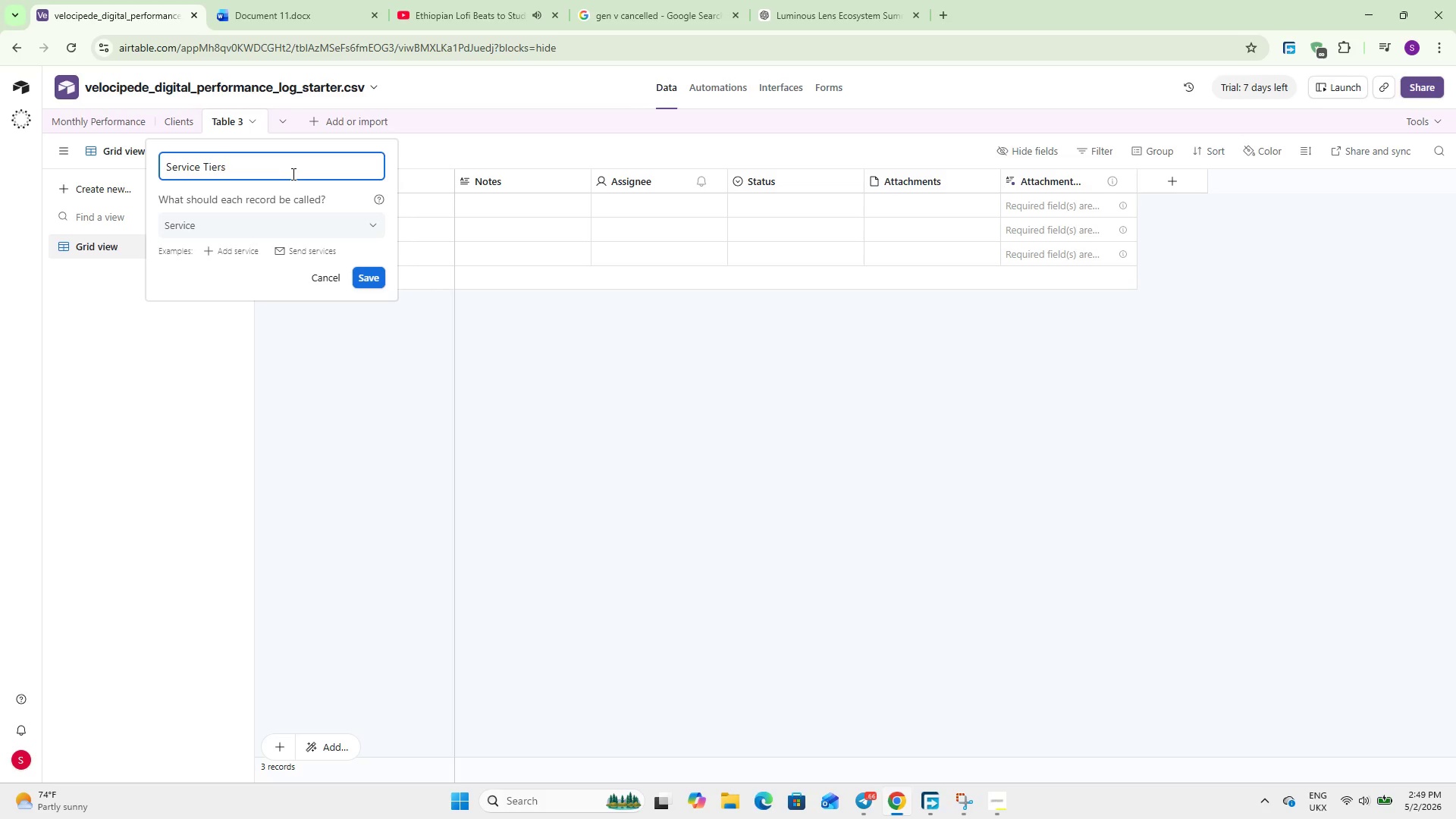 
left_click([369, 270])
 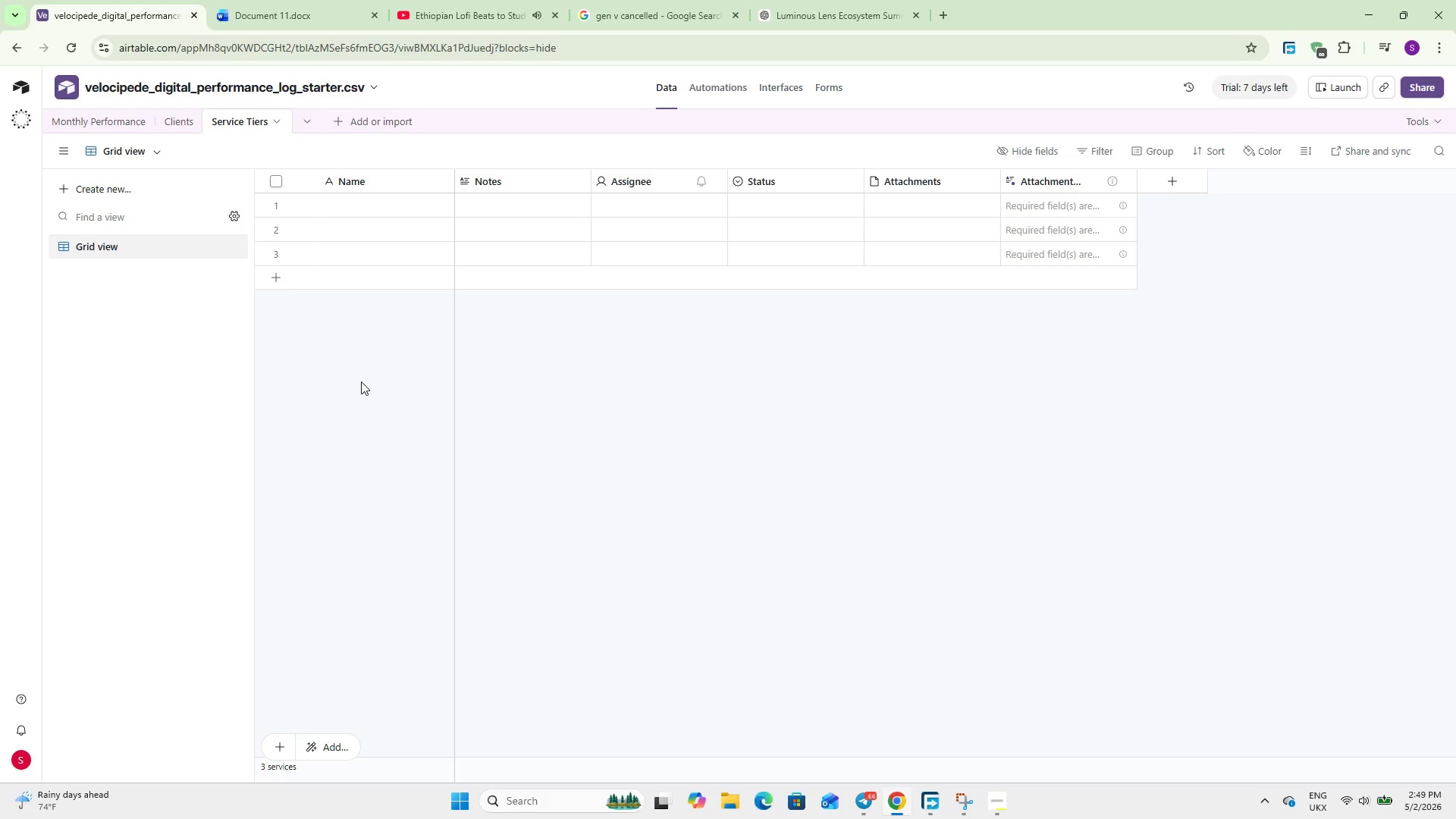 
wait(20.75)
 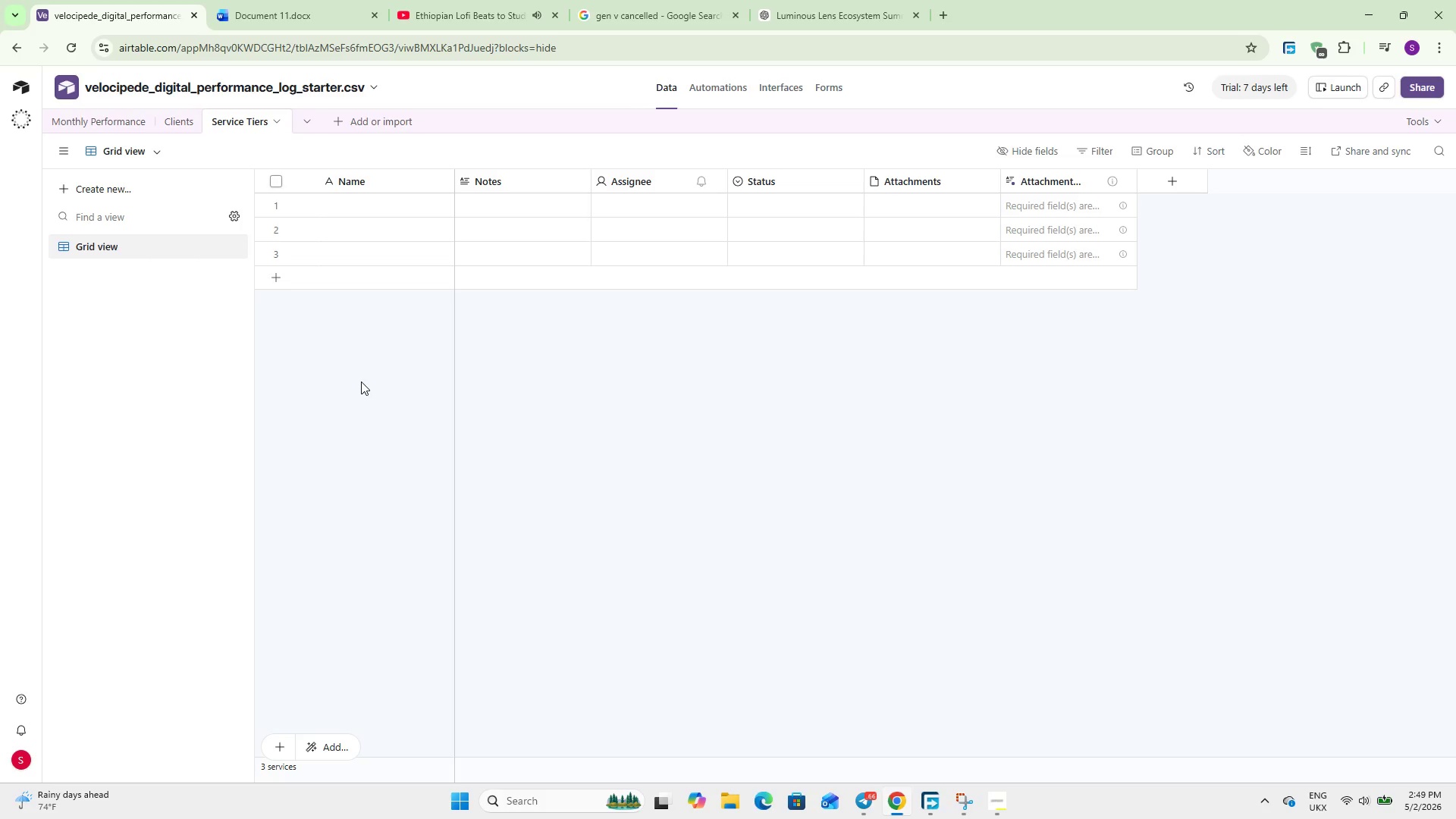 
double_click([384, 177])
 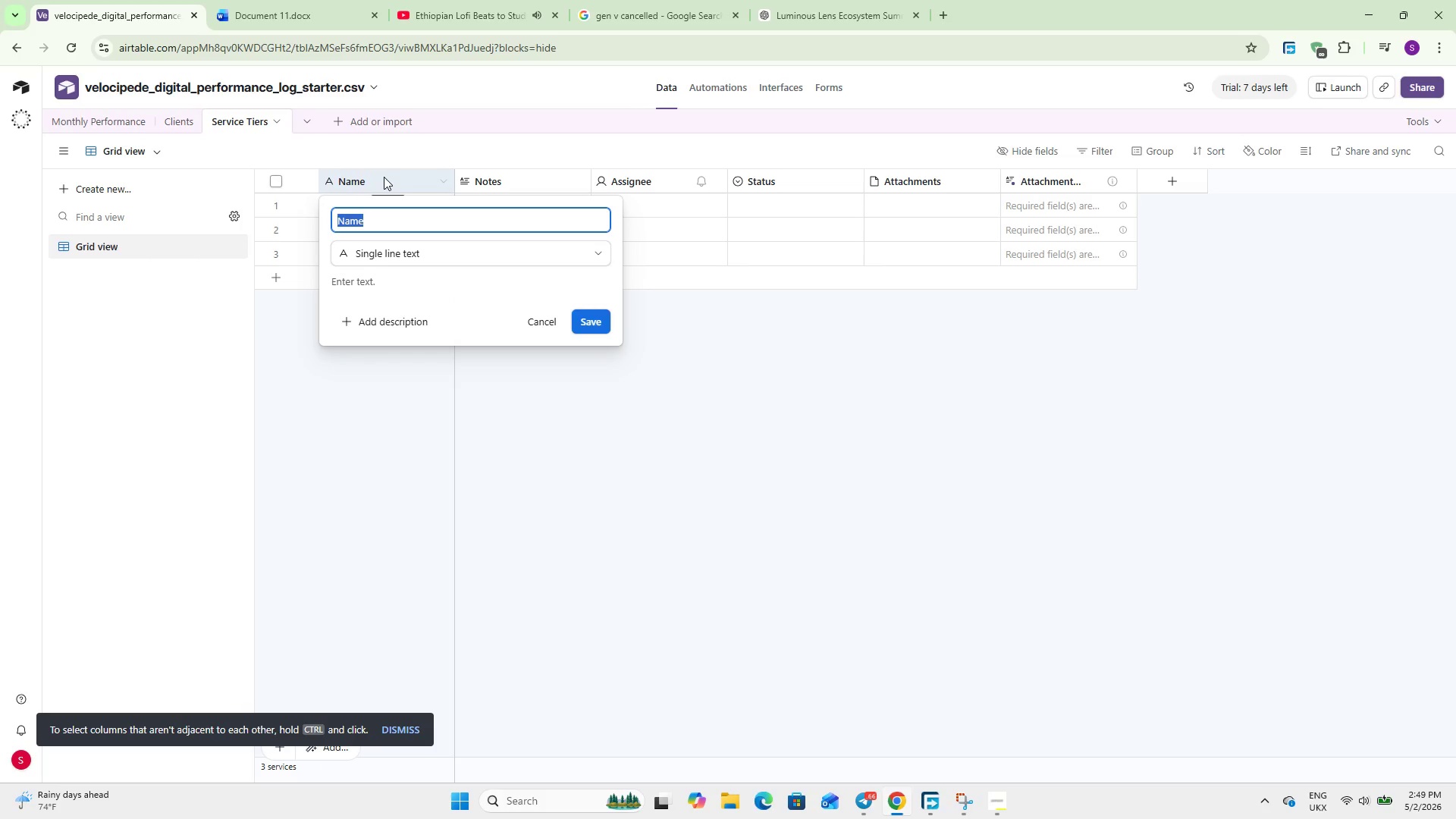 
type(Tier Name)
 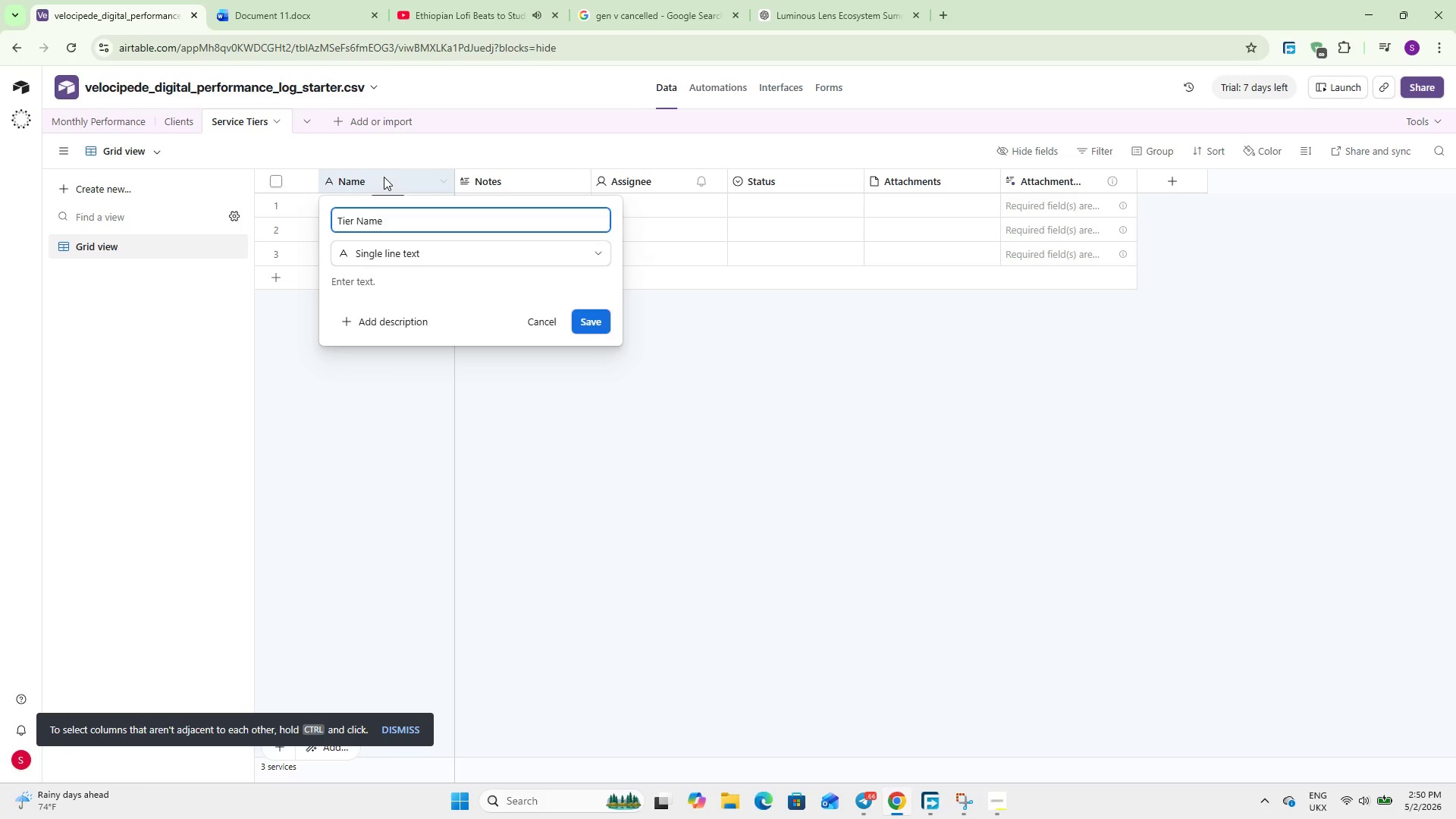 
left_click([600, 315])
 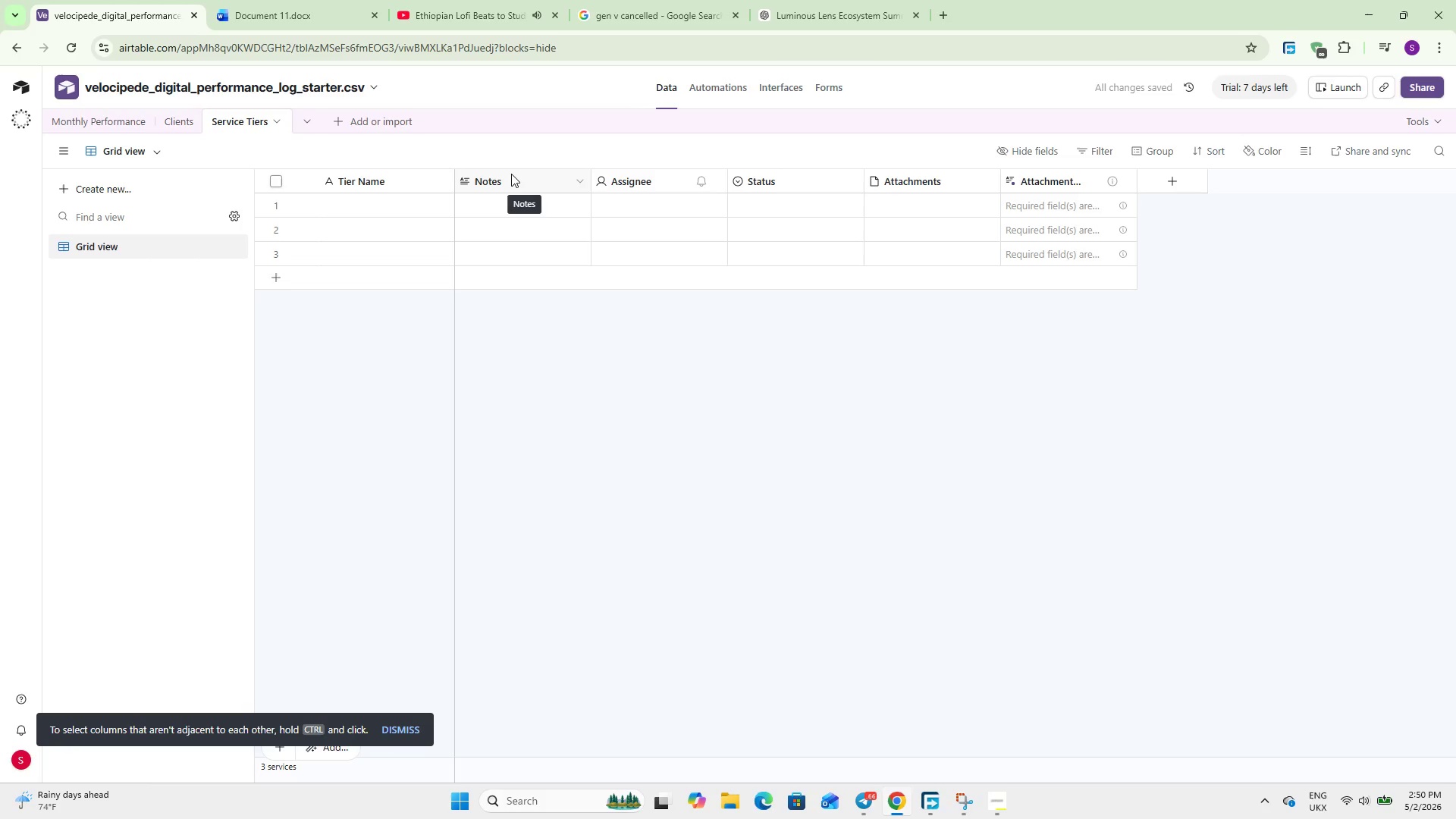 
double_click([511, 174])
 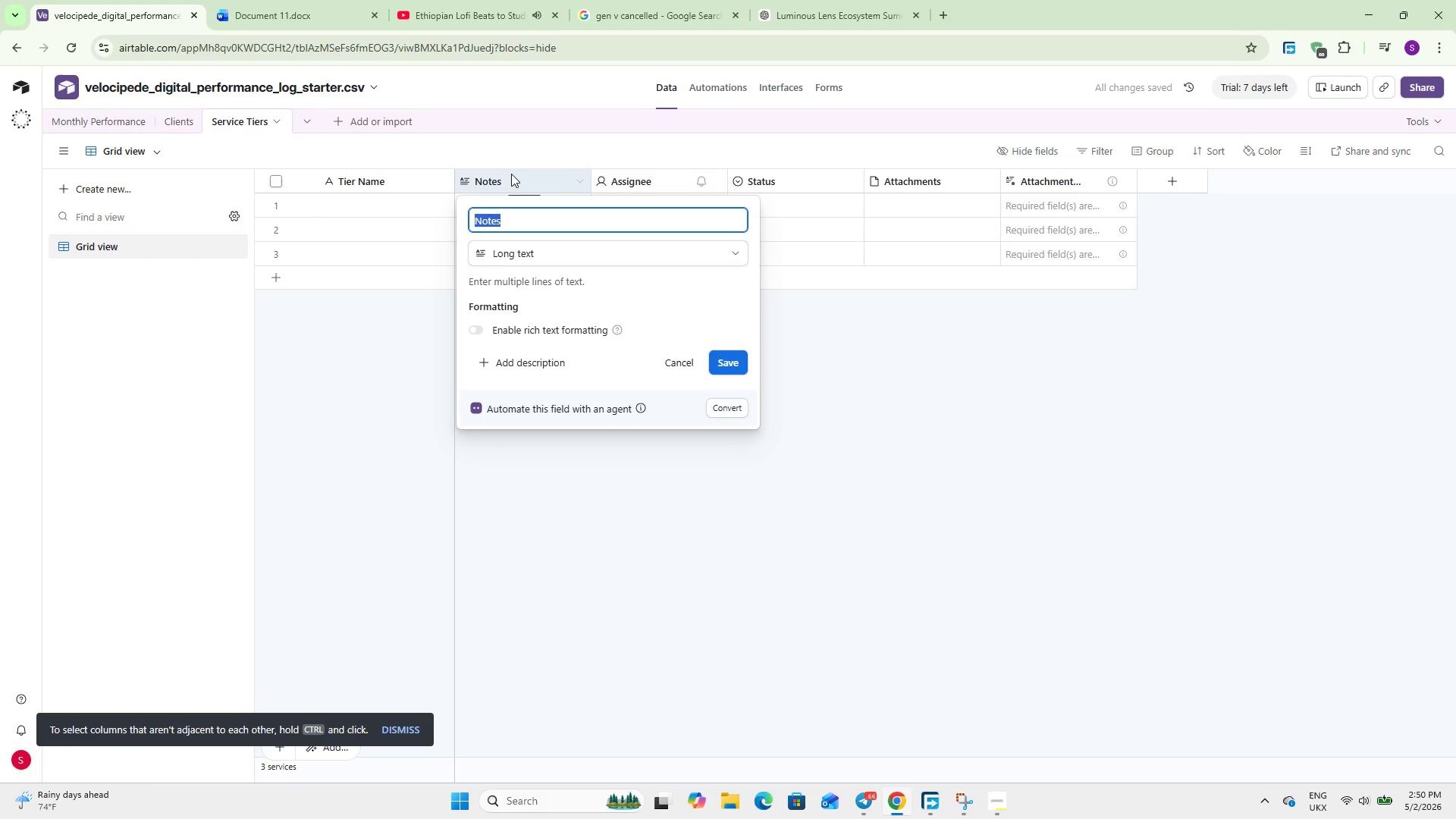 
type(Management)
 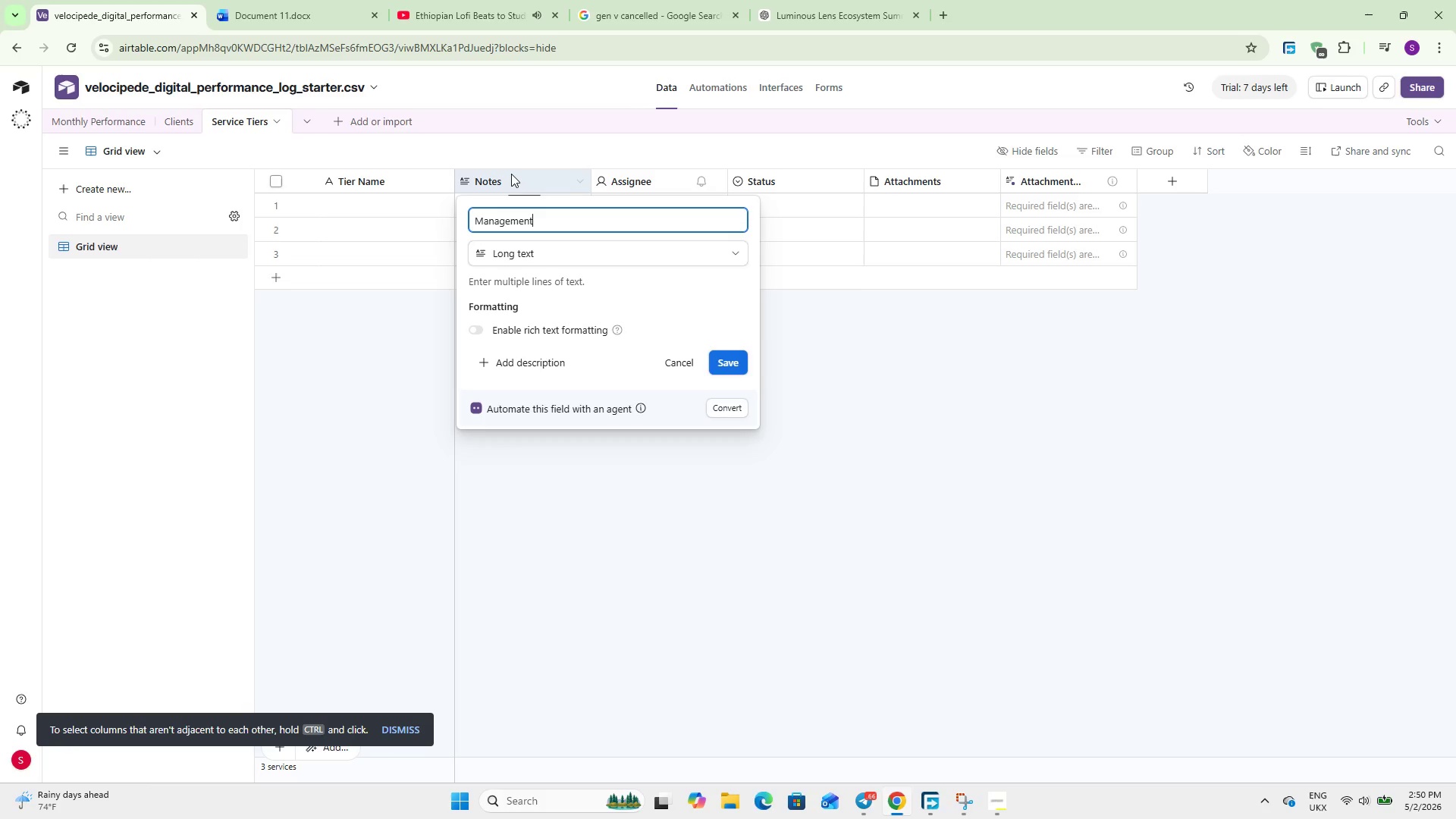 
type( Fee Floor)
 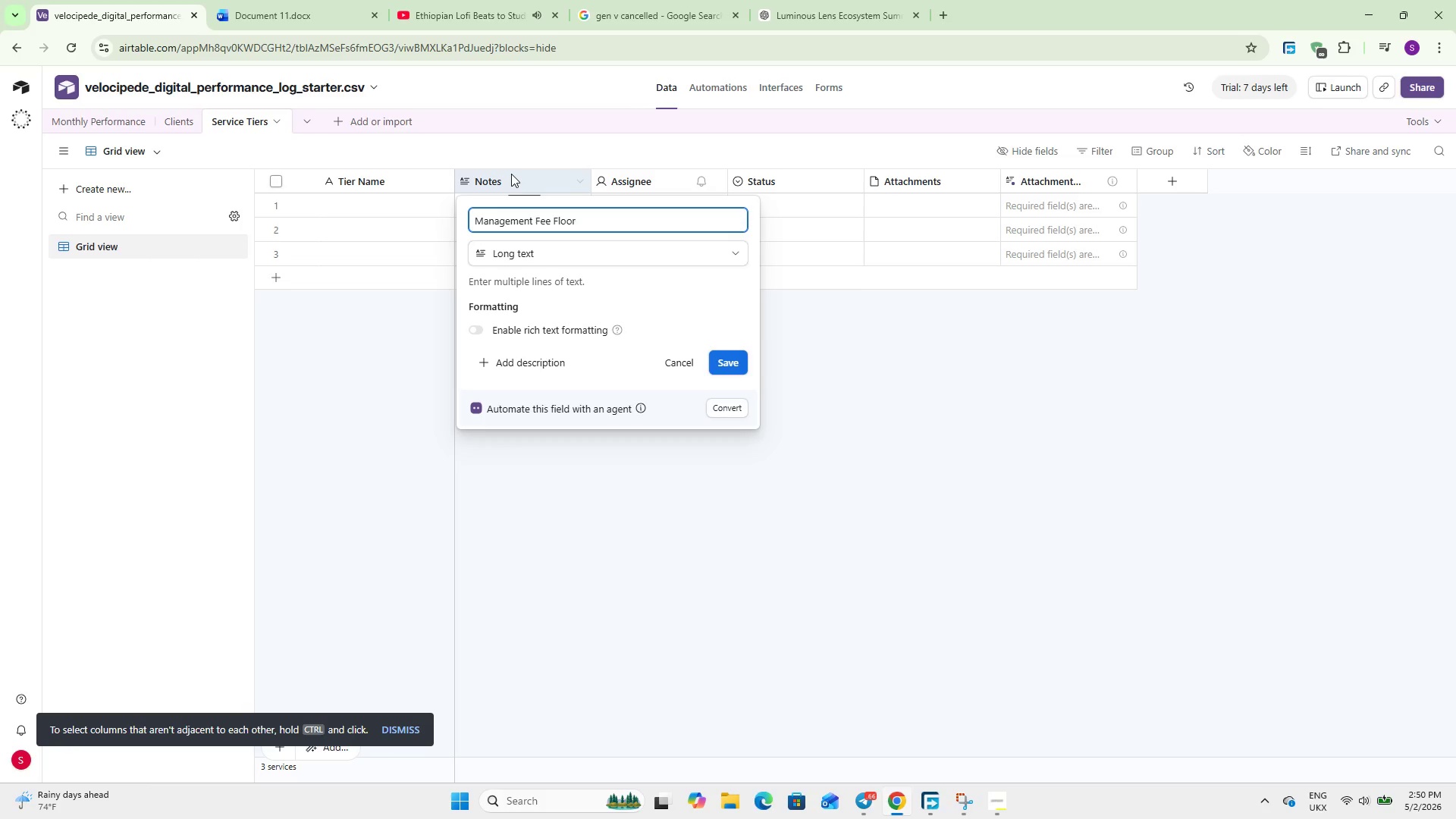 
left_click([532, 243])
 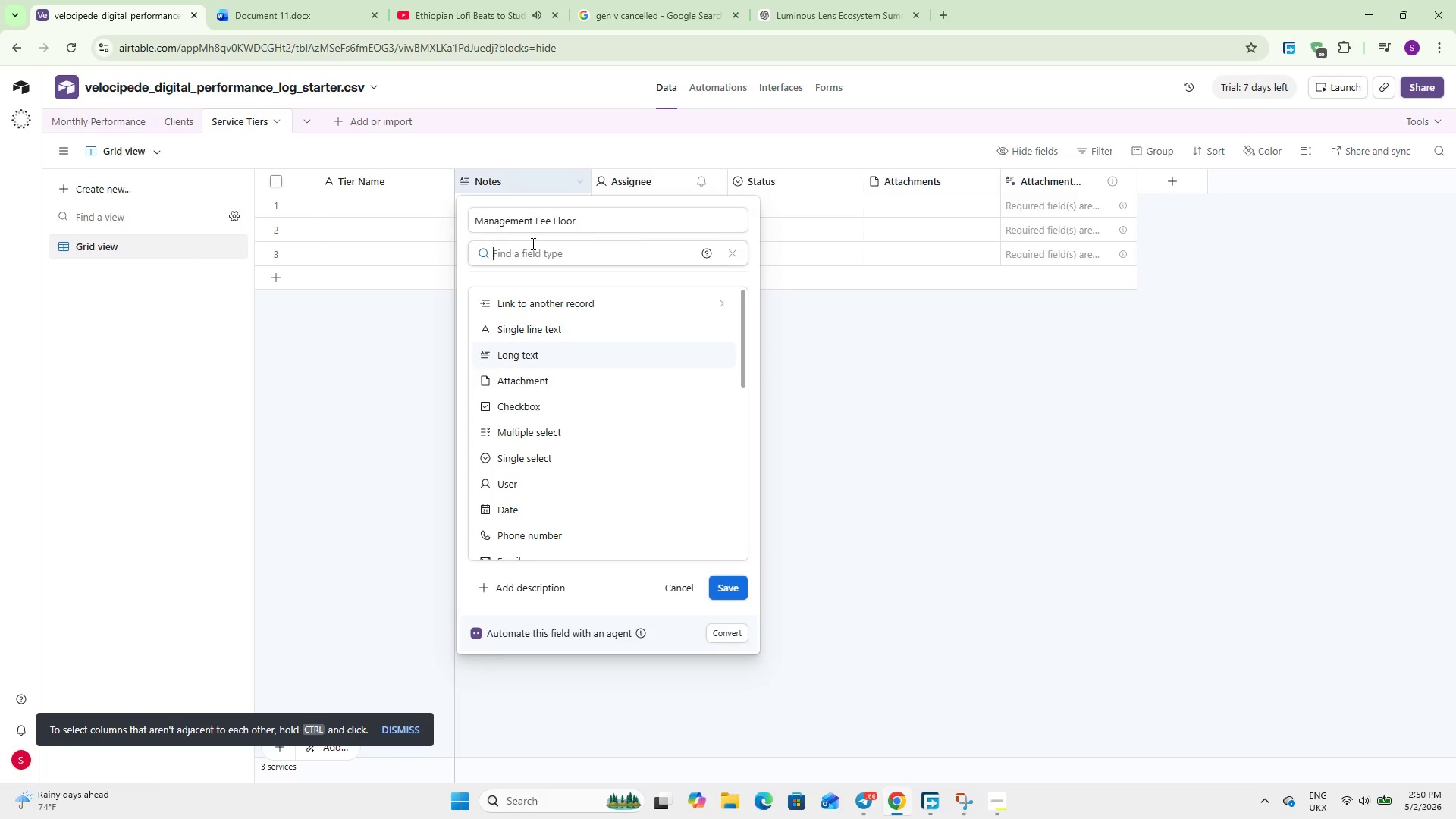 
type(cu)
 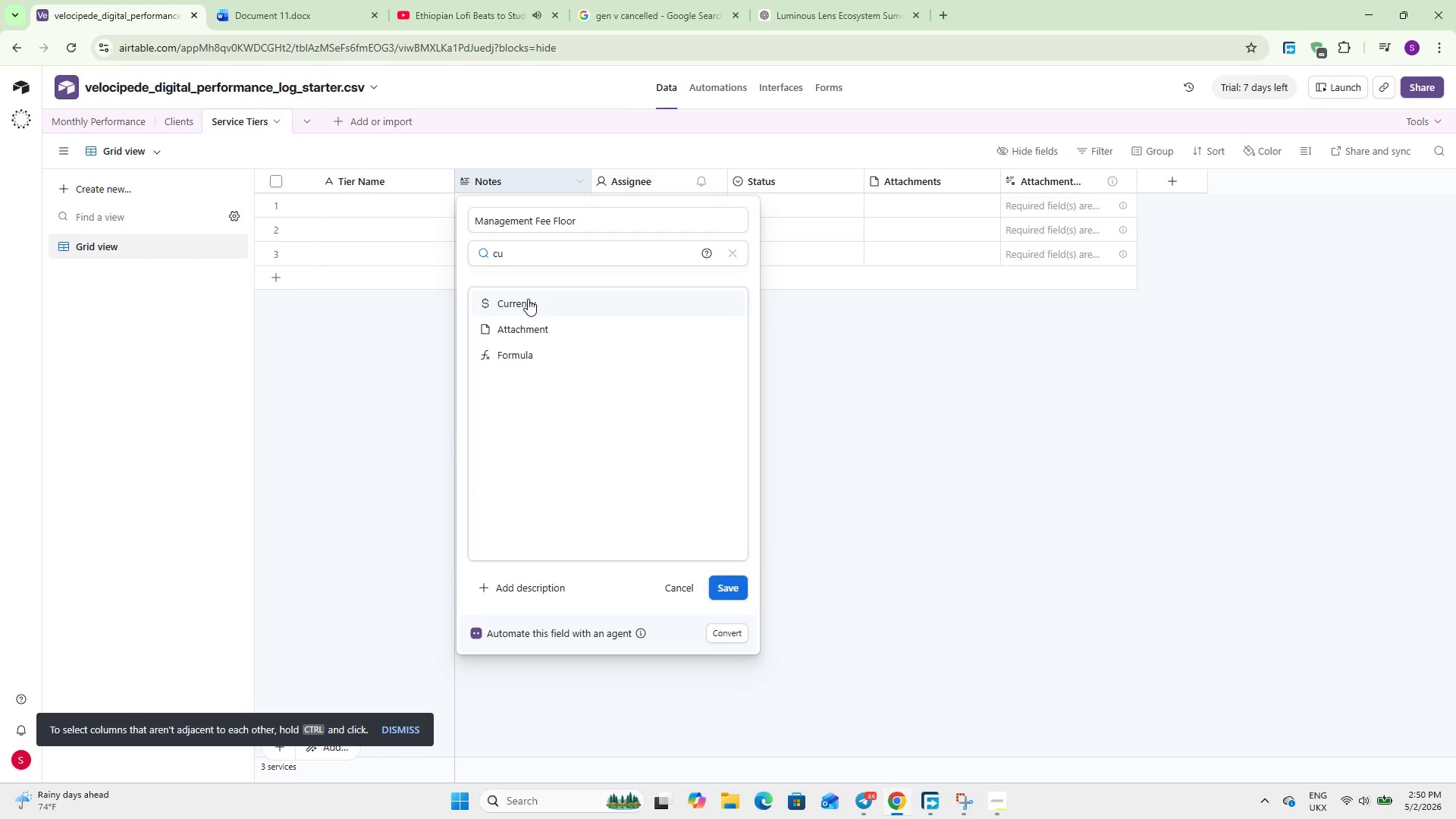 
left_click([530, 305])
 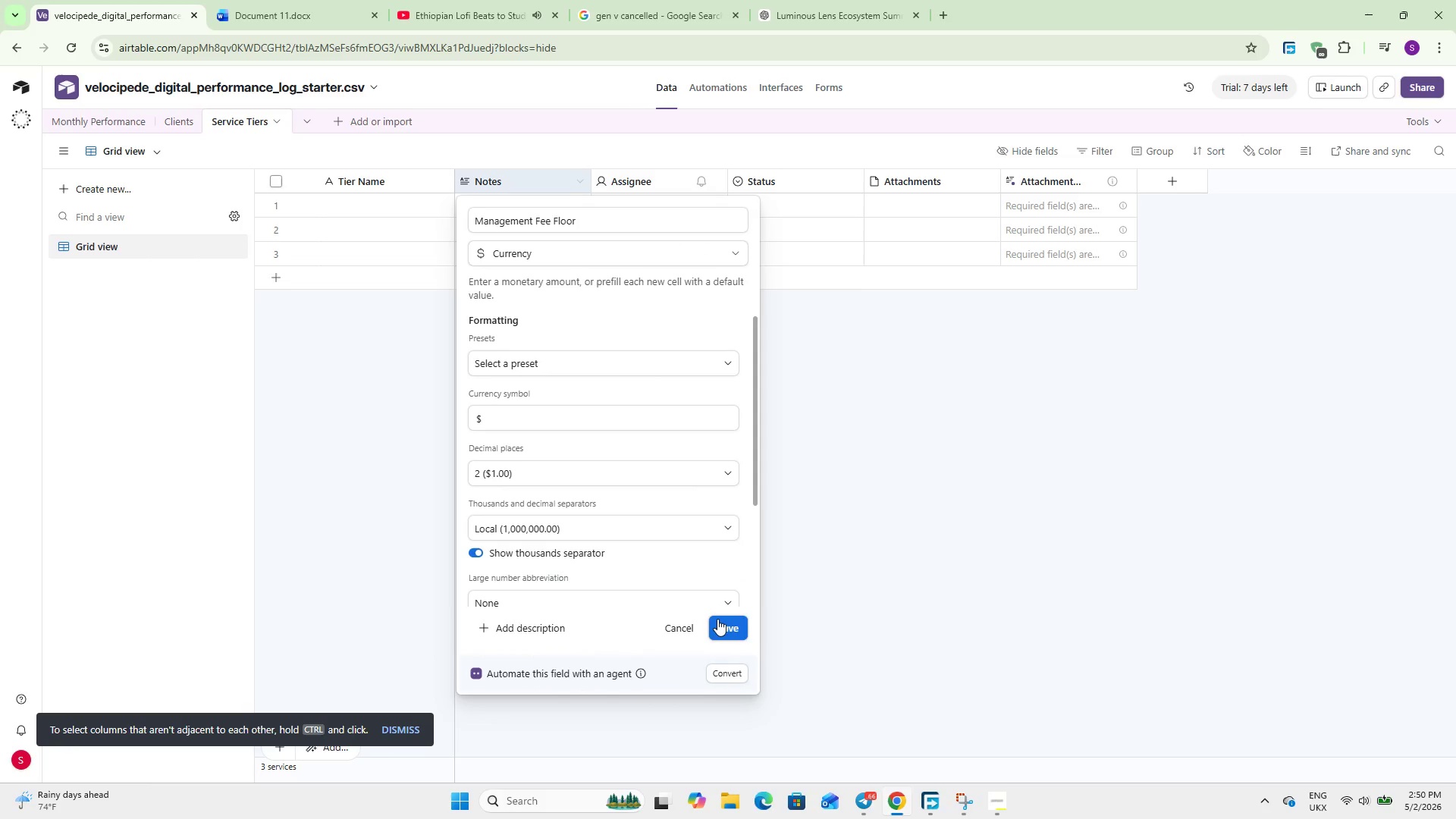 
left_click([722, 623])
 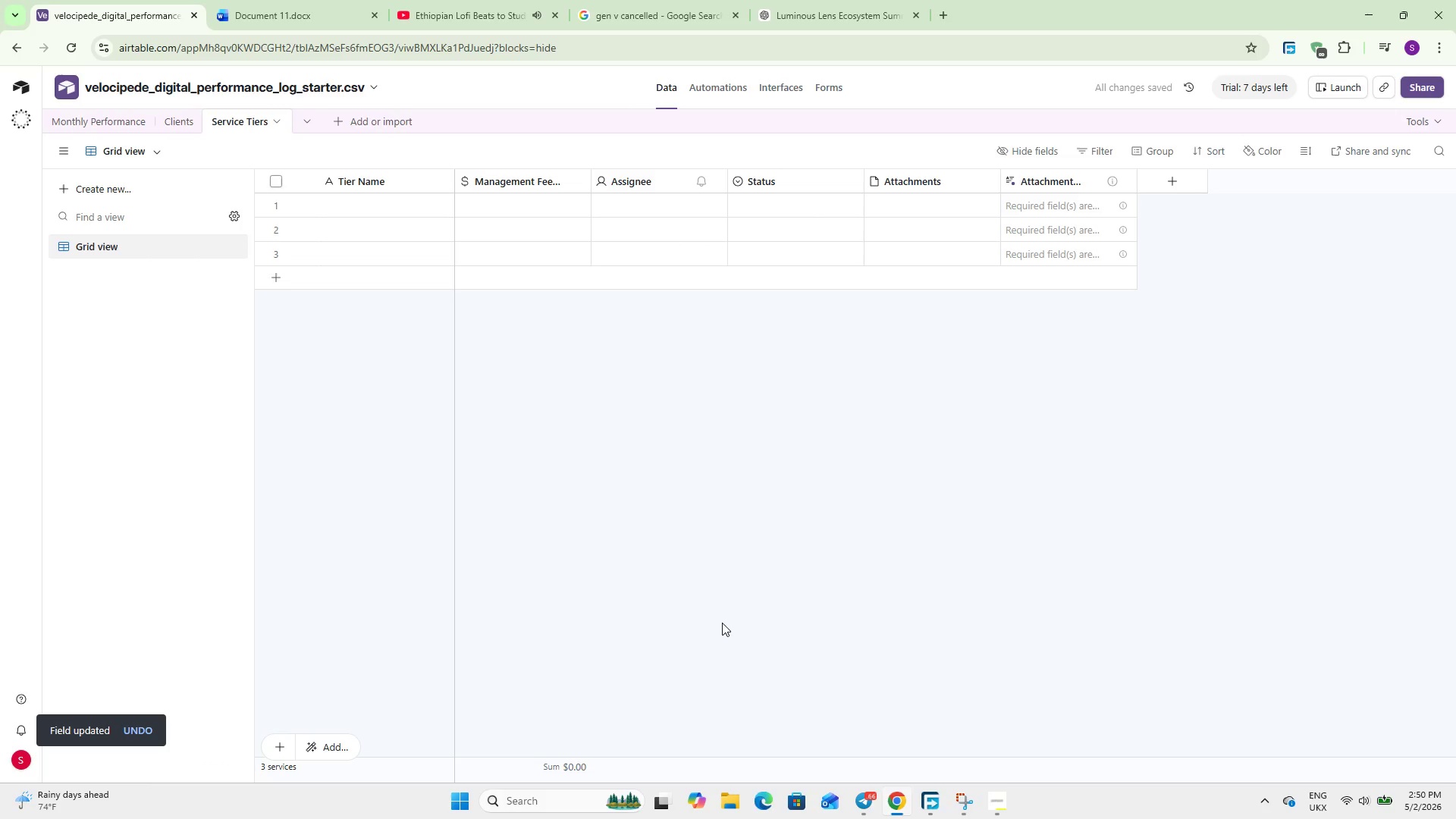 
wait(6.61)
 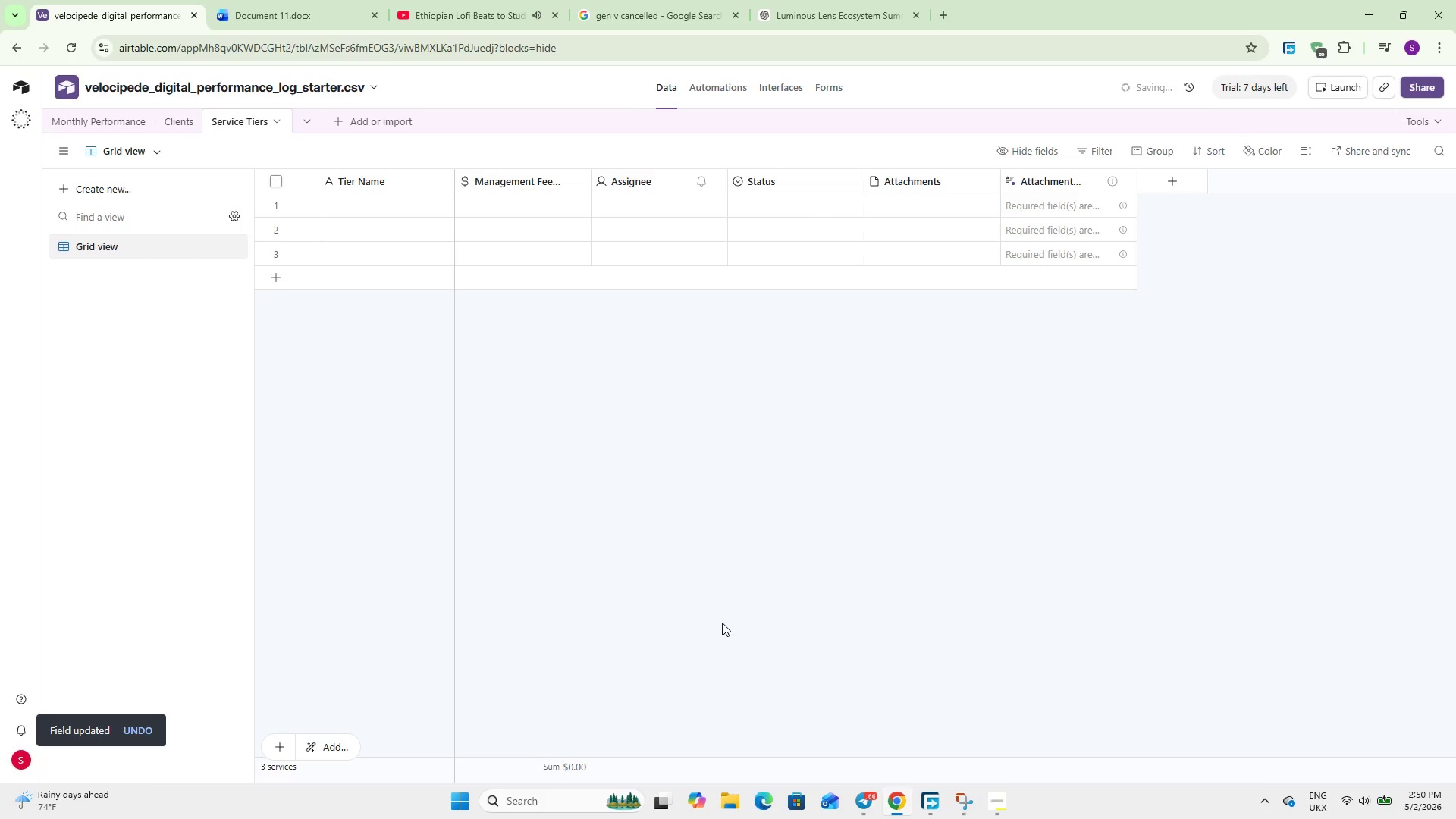 
right_click([1040, 172])
 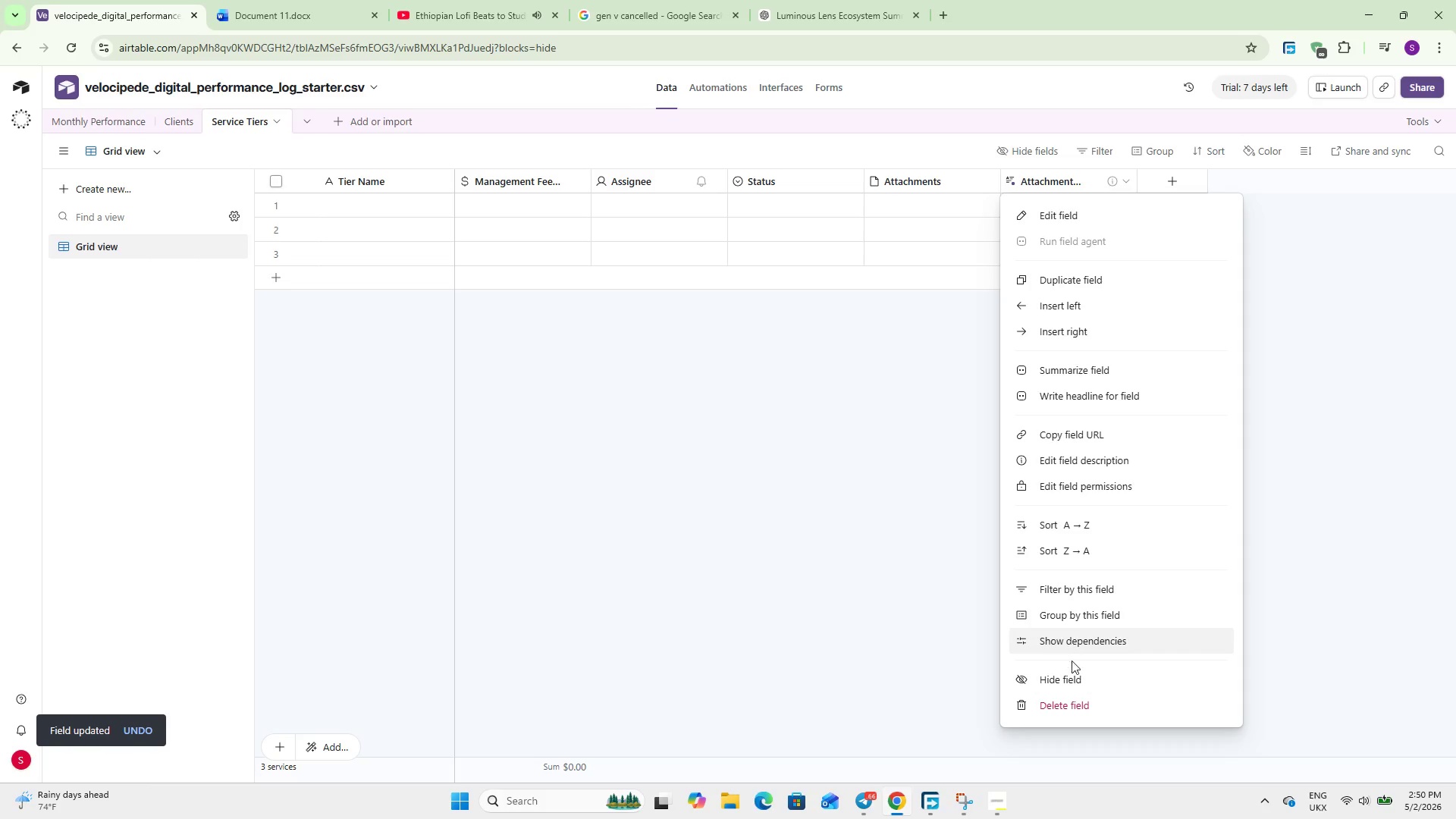 
left_click([1072, 693])
 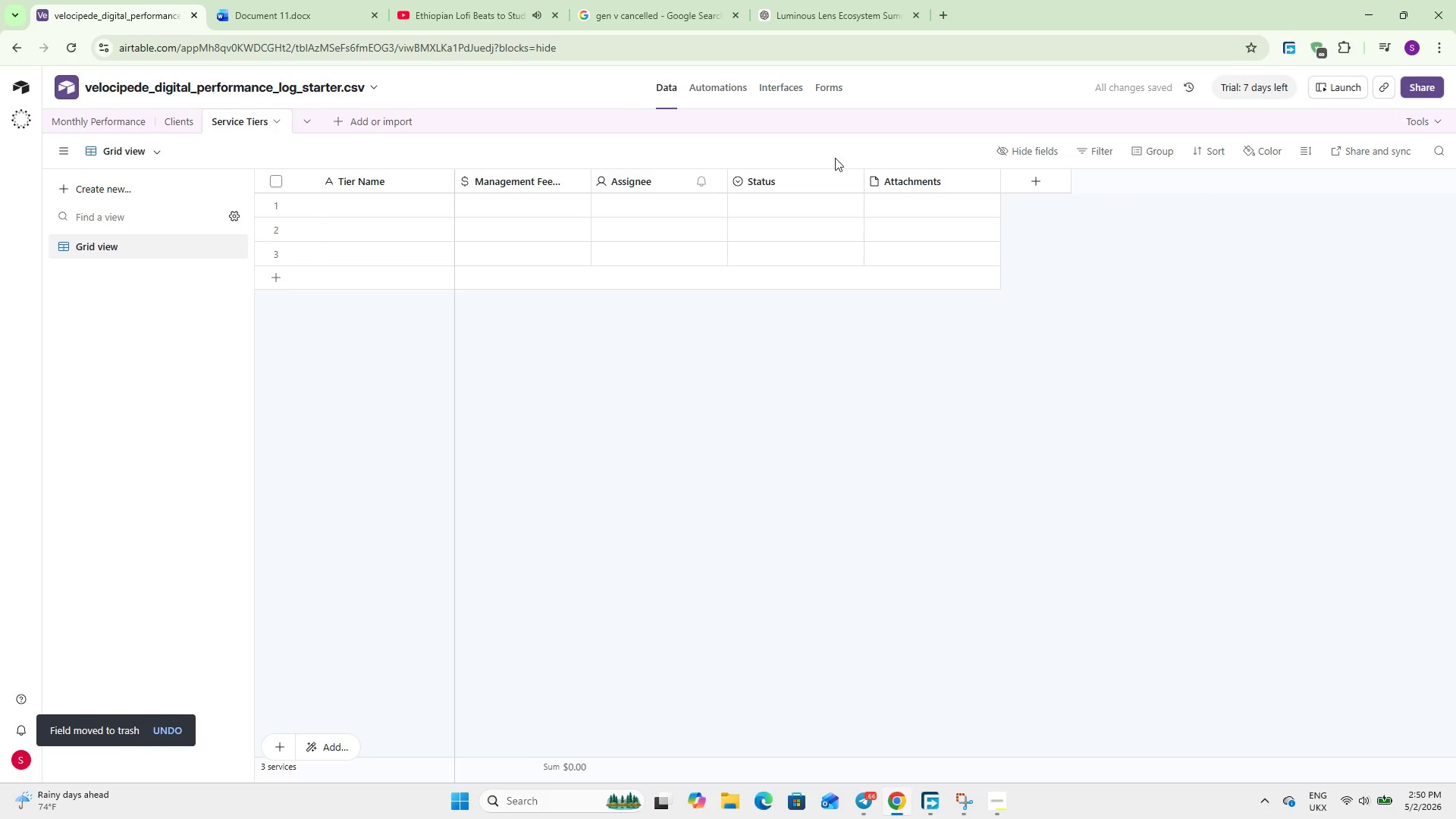 
right_click([896, 177])
 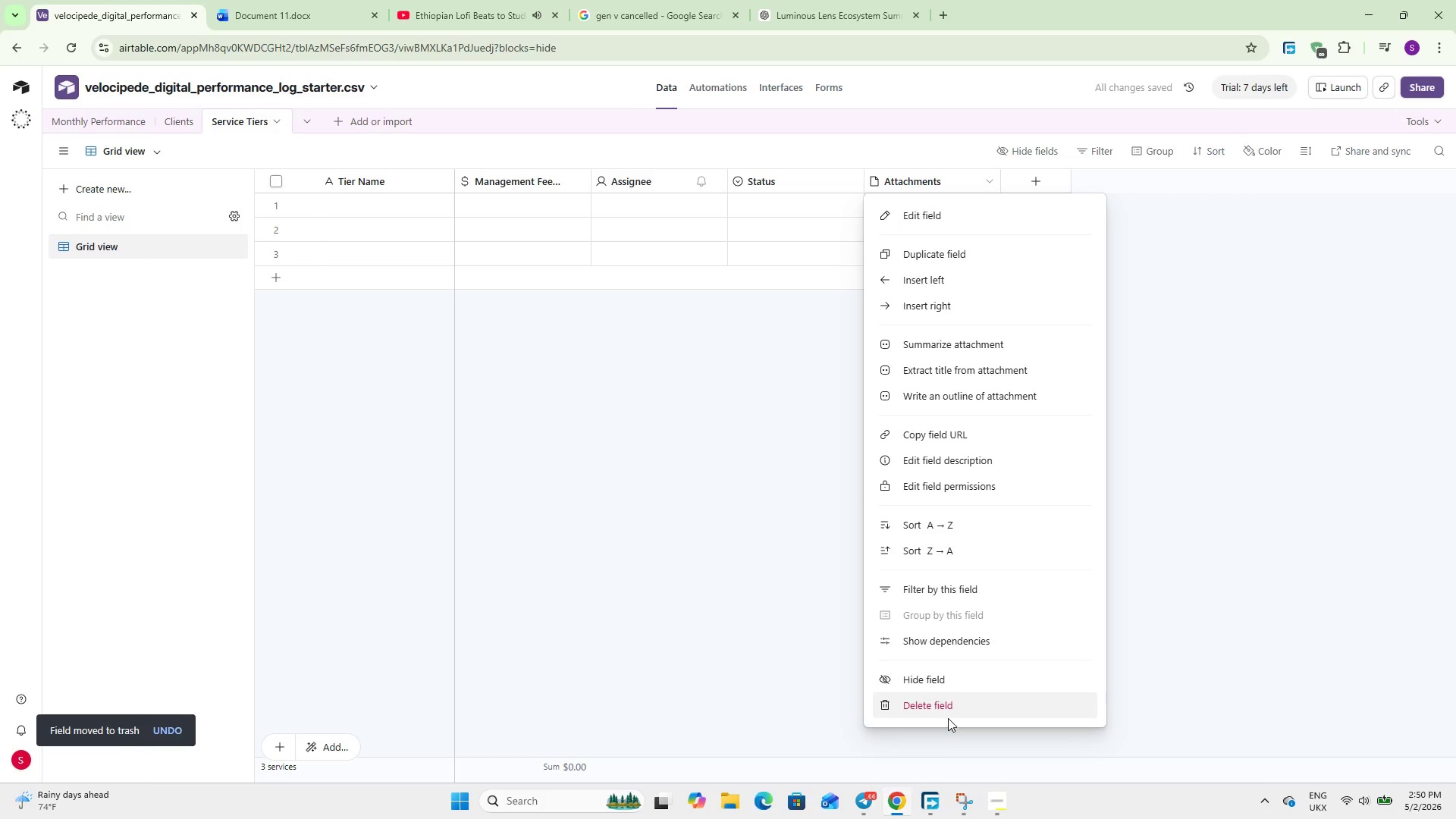 
left_click([948, 709])
 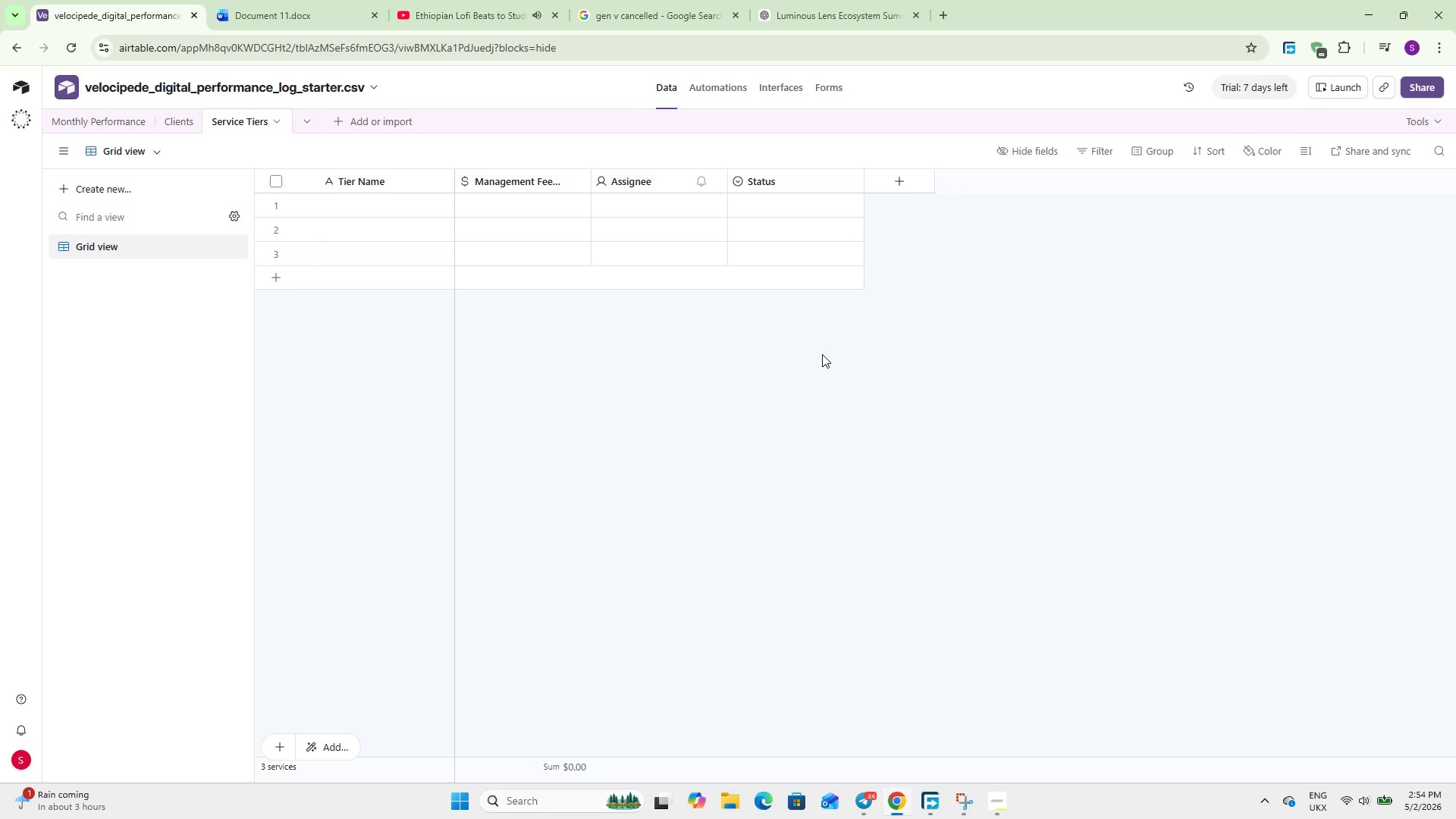 
wait(205.3)
 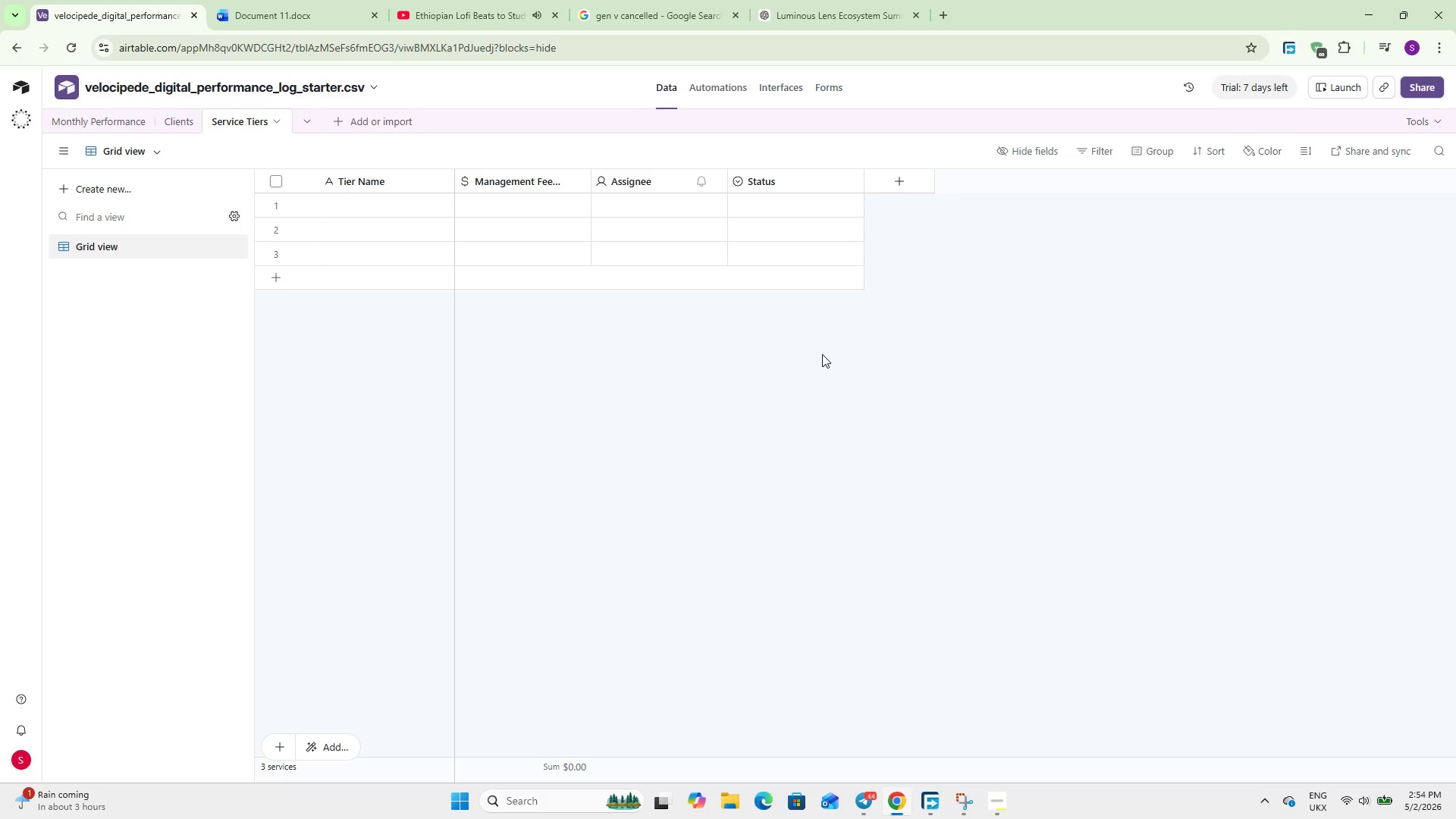 
double_click([673, 181])
 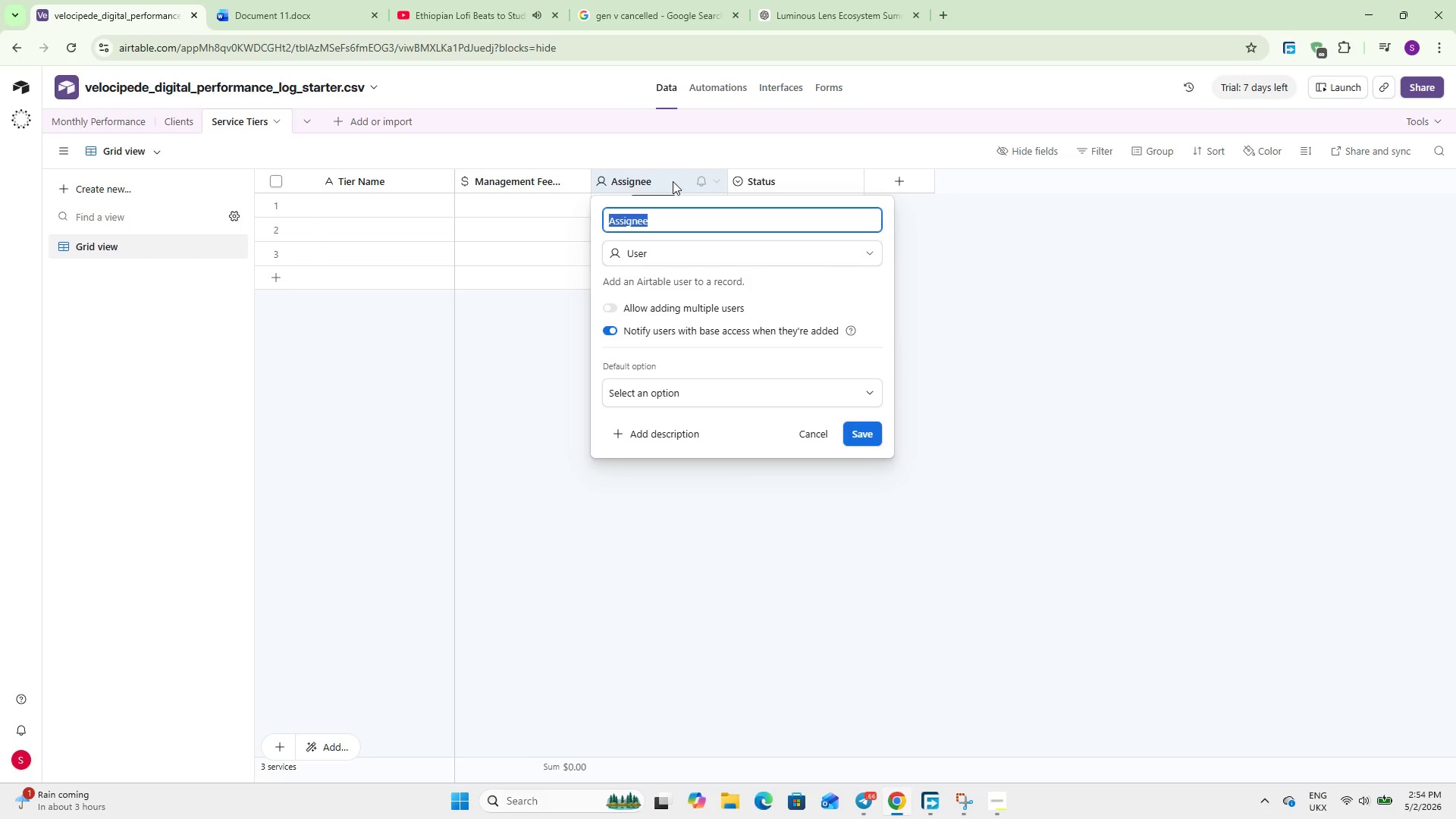 
type(Service Tier)
 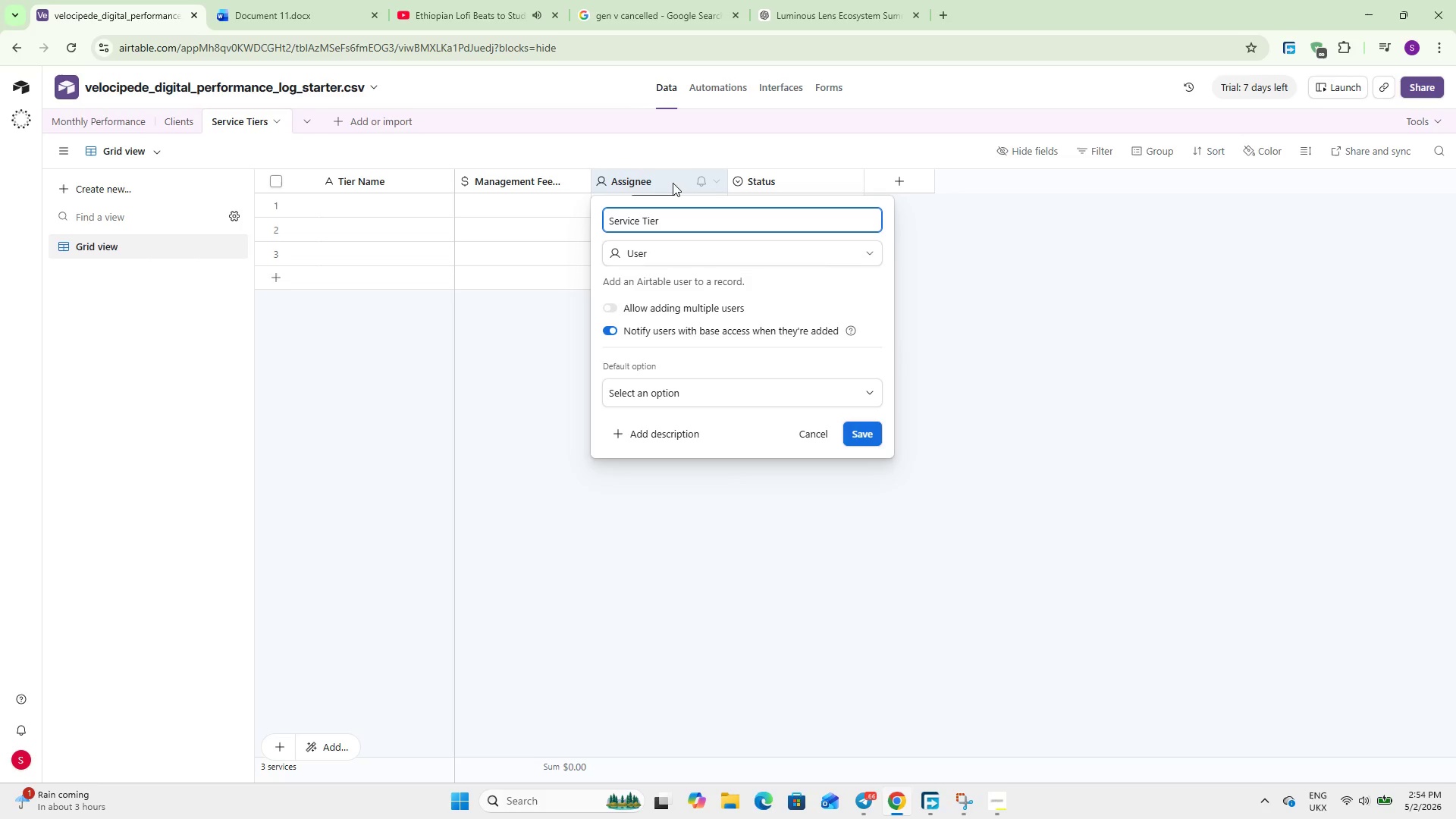 
wait(15.42)
 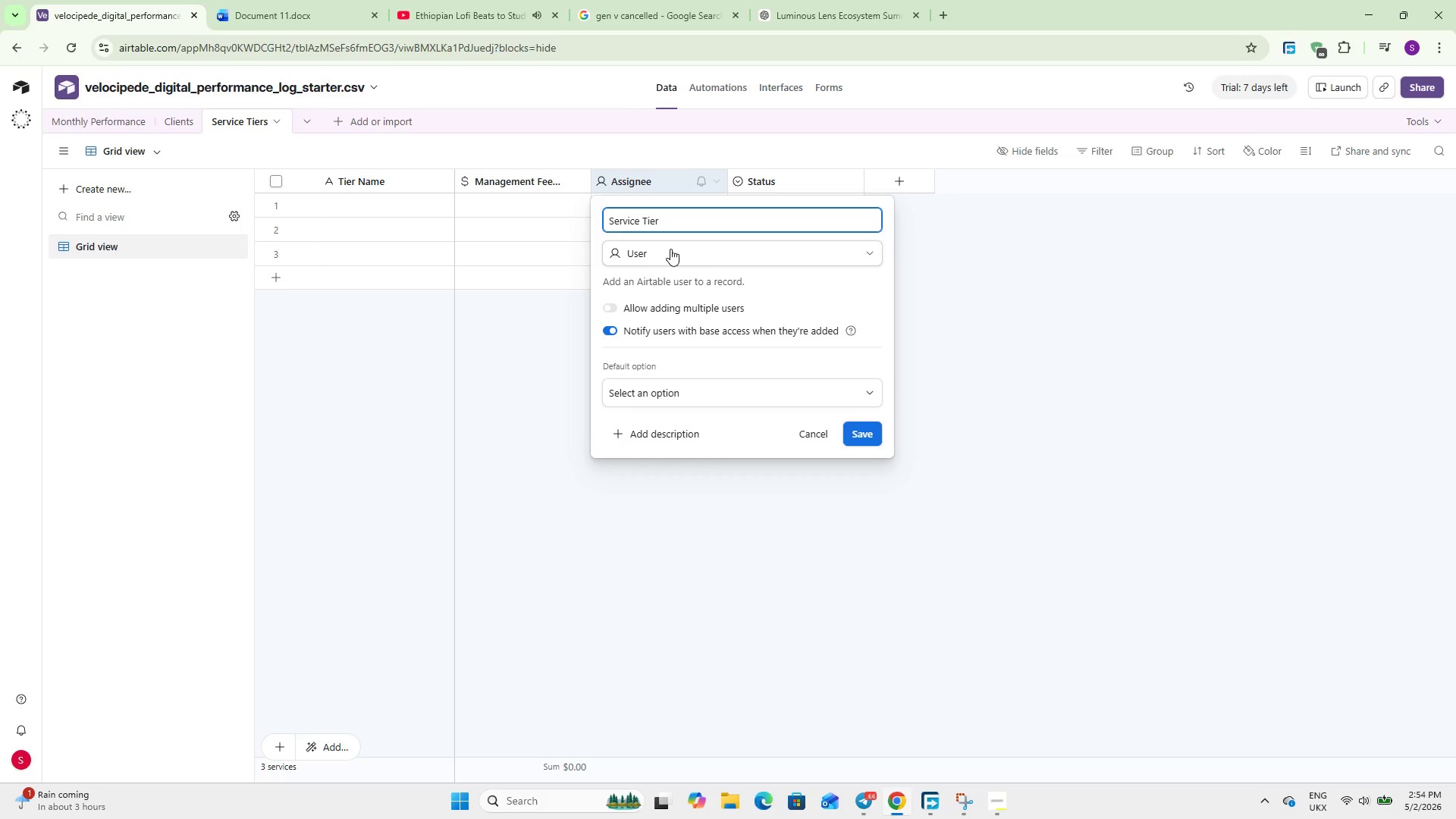 
left_click([807, 428])
 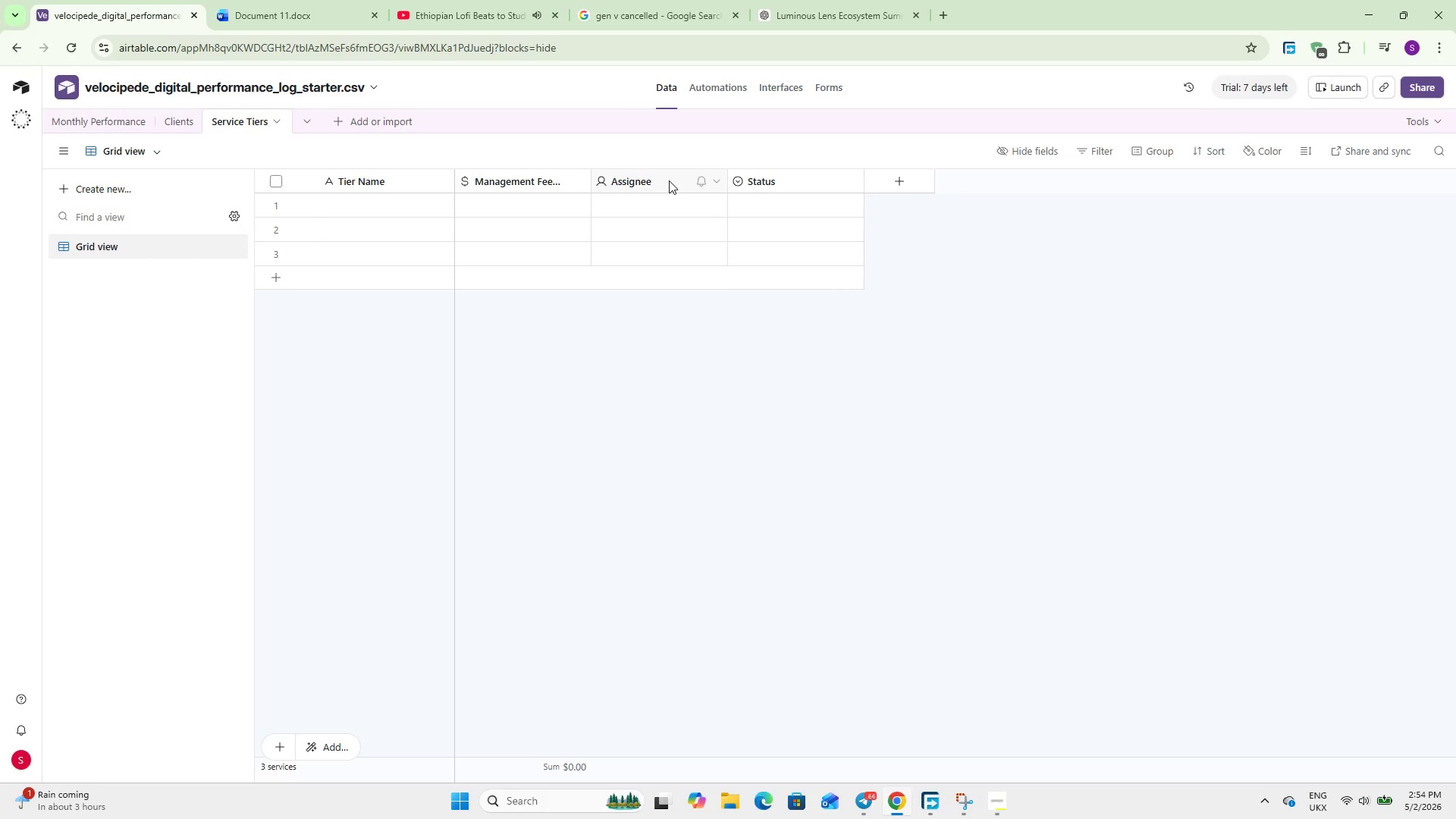 
right_click([666, 180])
 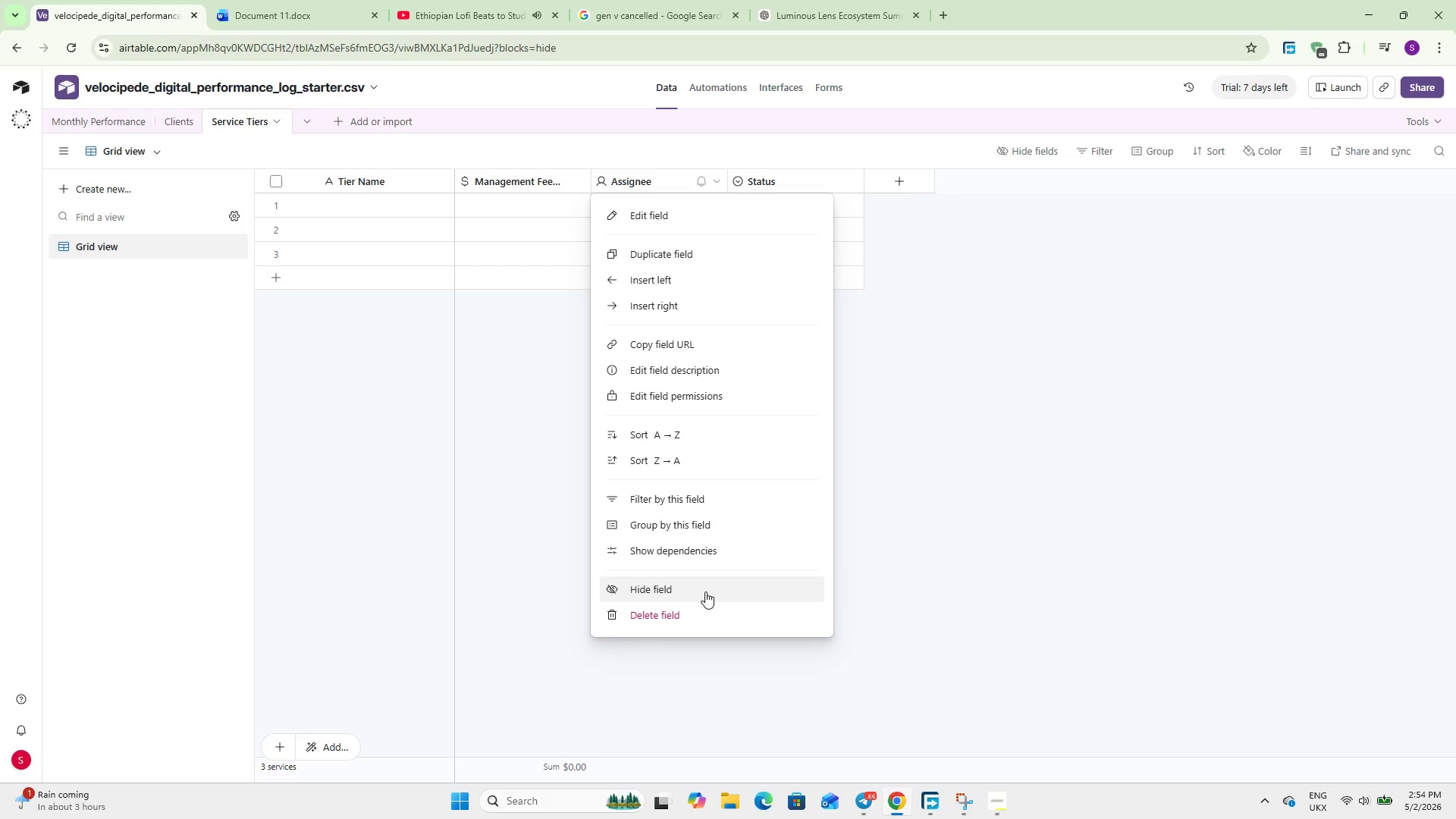 
left_click_drag(start_coordinate=[699, 600], to_coordinate=[698, 606])
 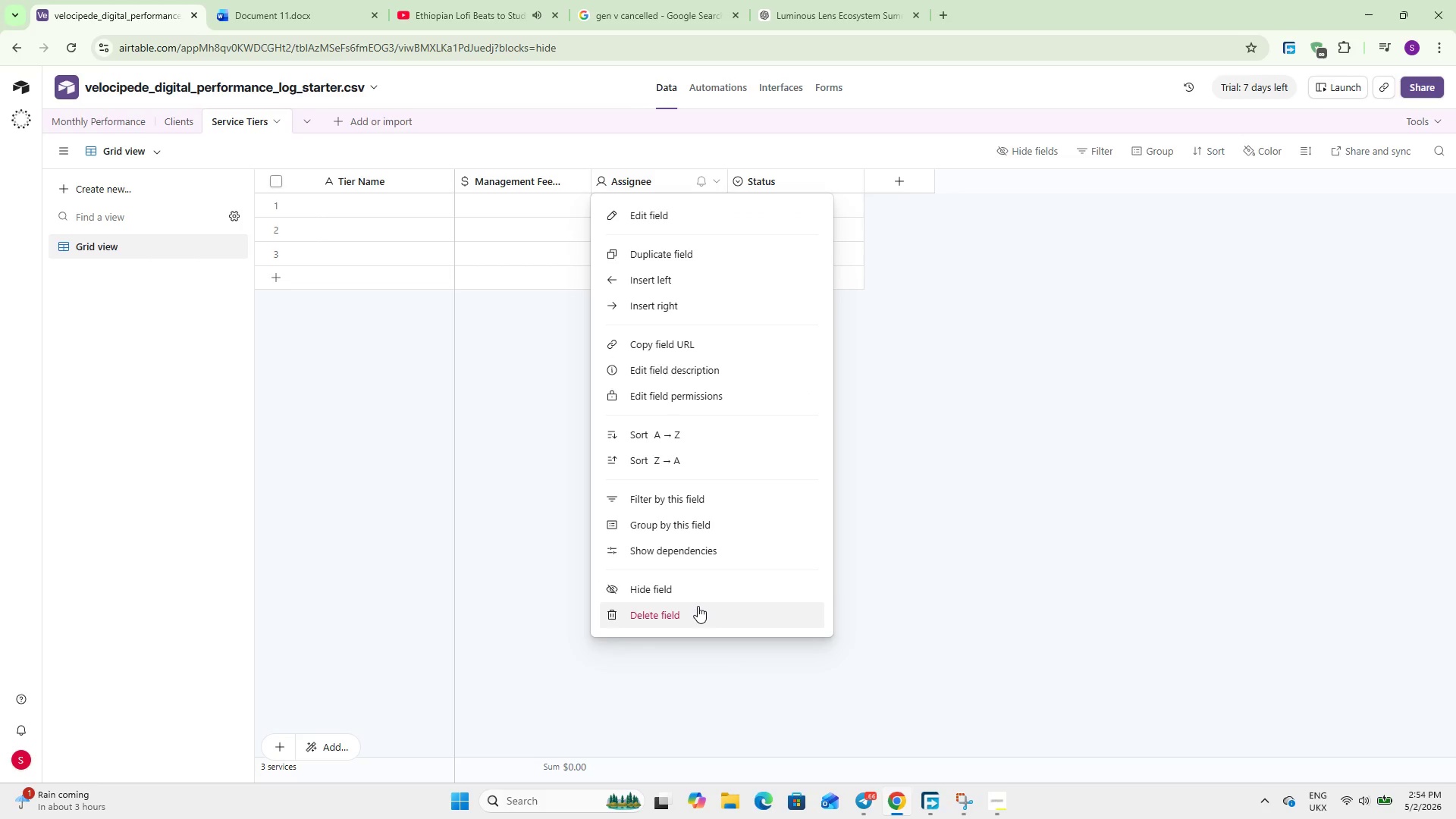 
left_click([698, 606])
 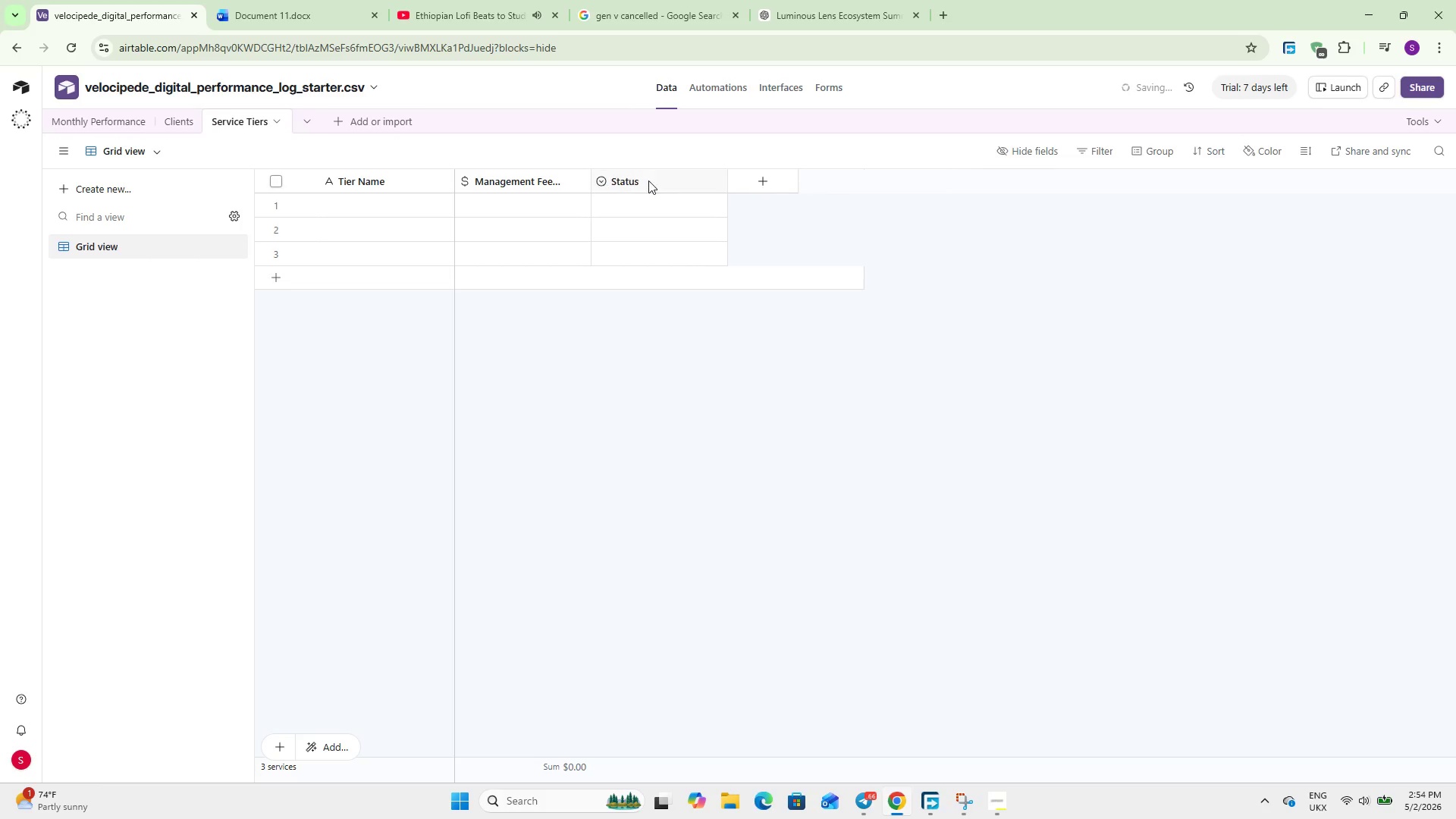 
right_click([649, 183])
 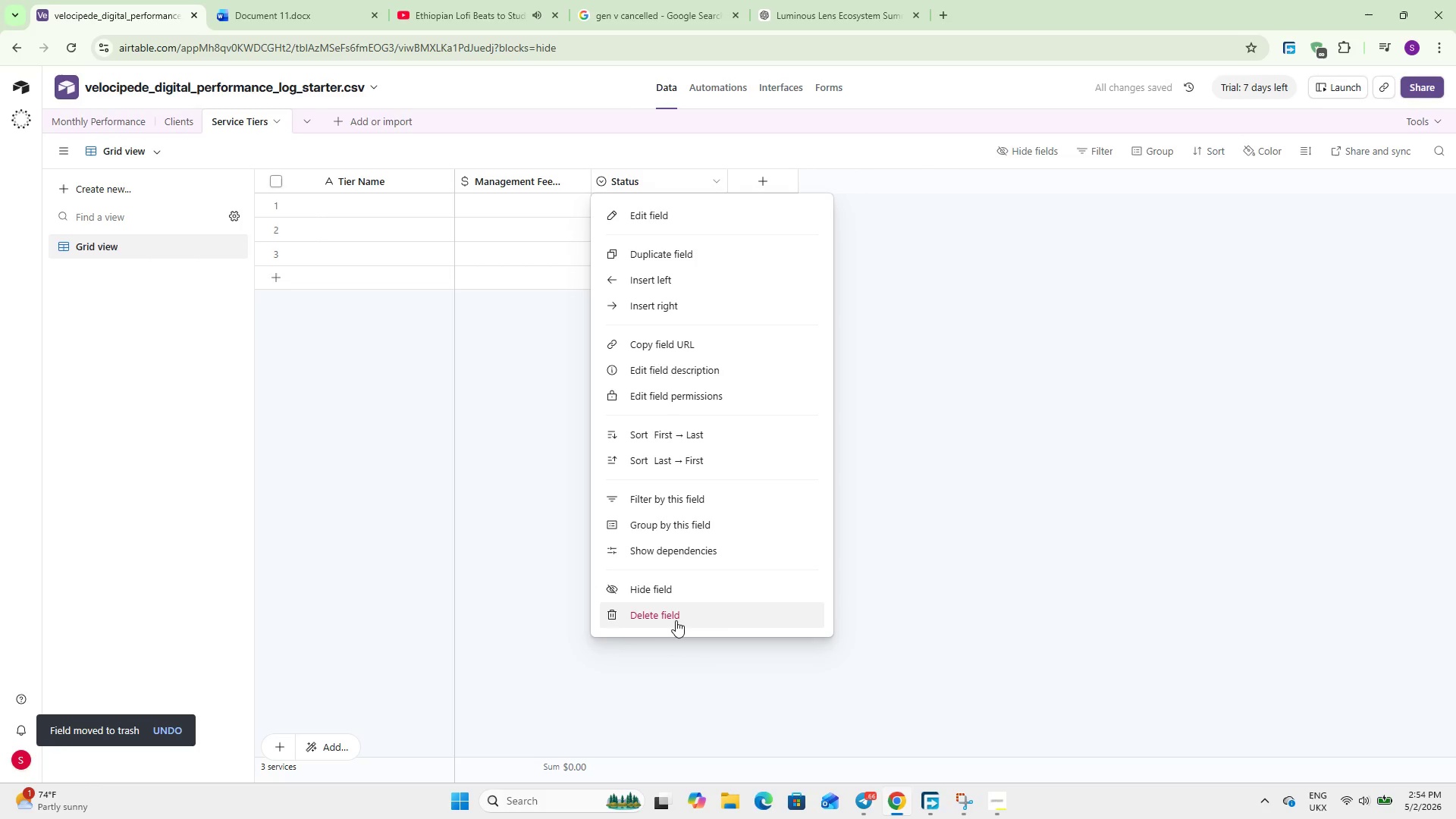 
left_click([676, 620])
 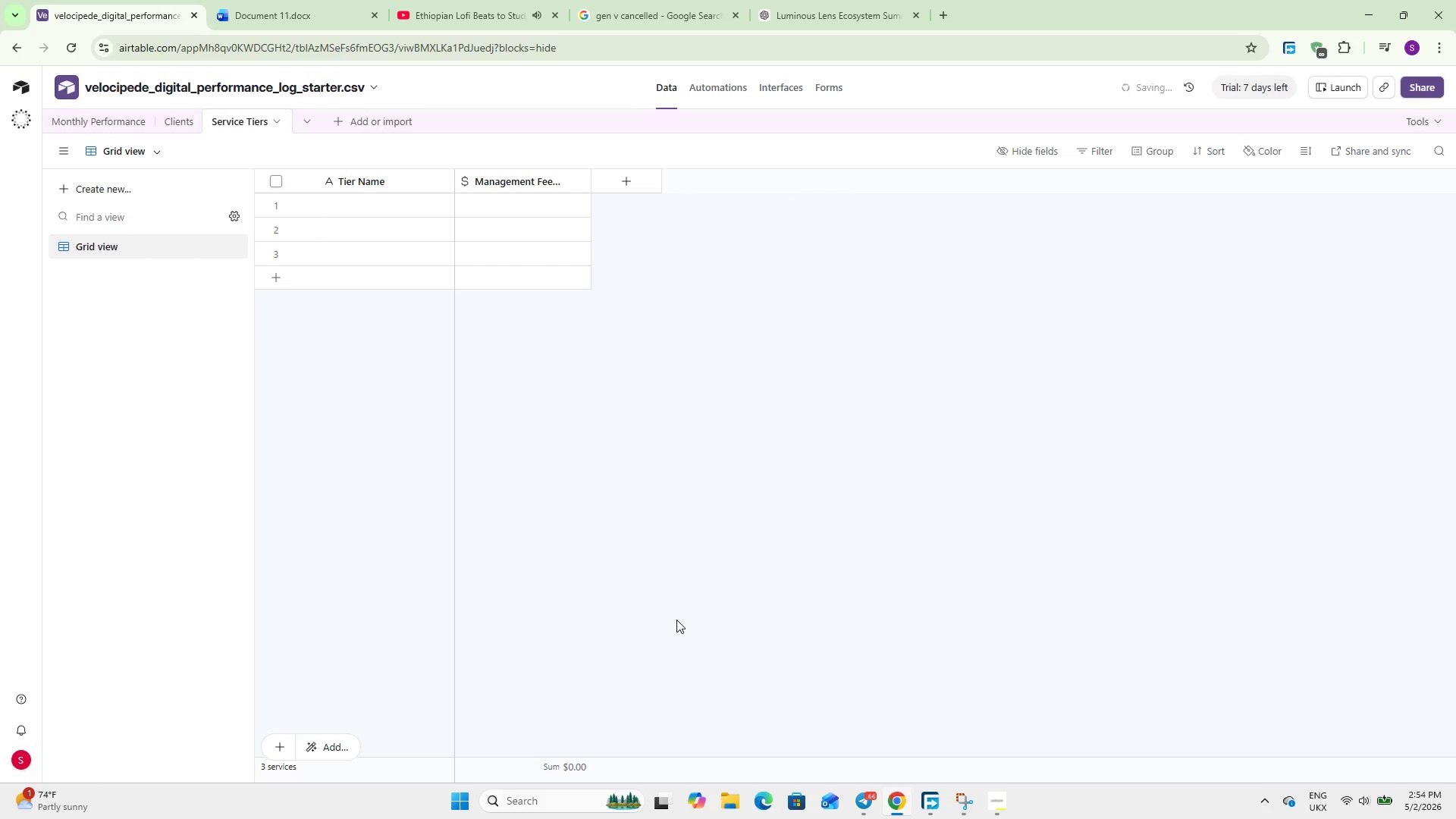 
left_click([676, 620])
 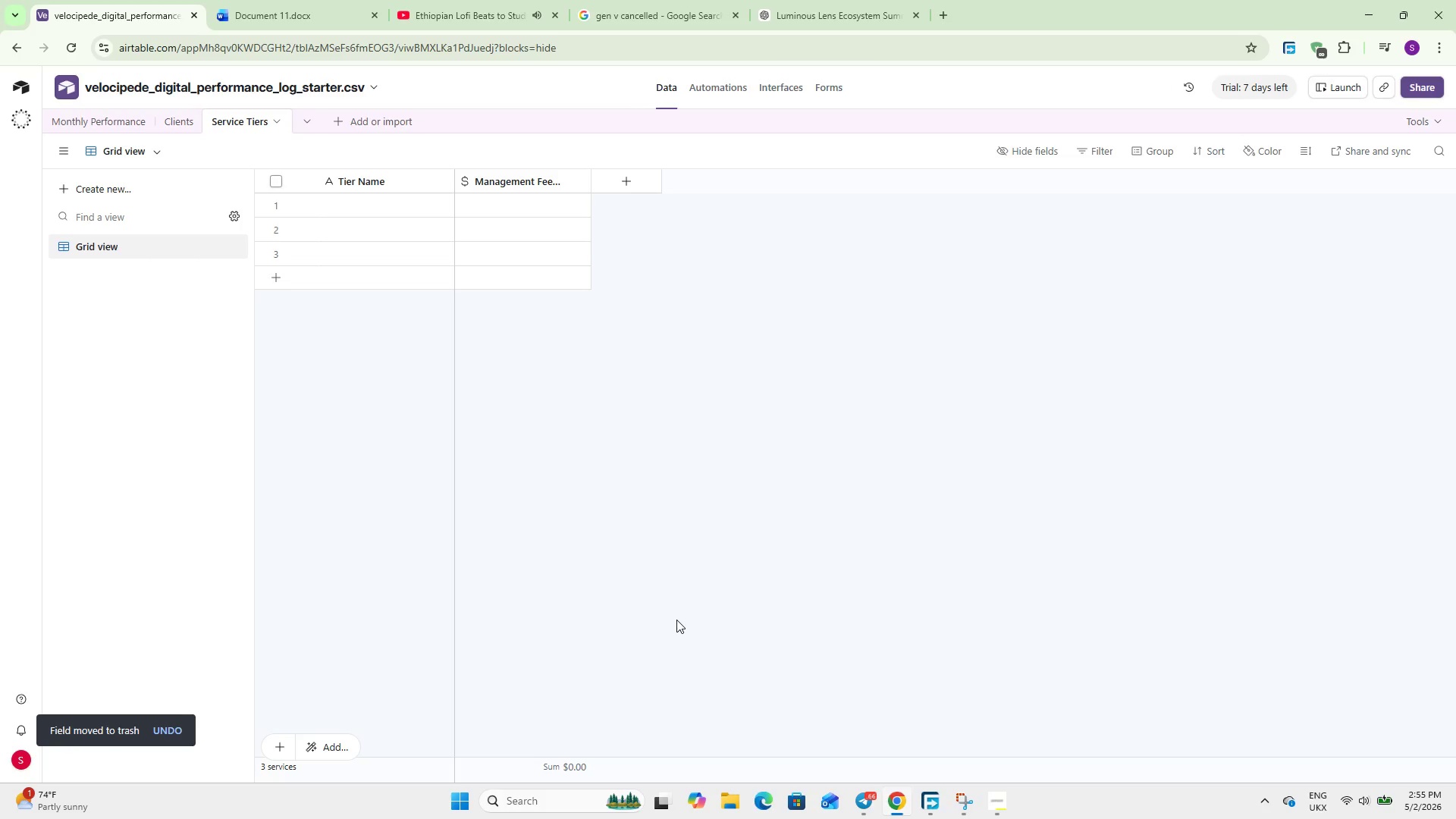 
wait(7.62)
 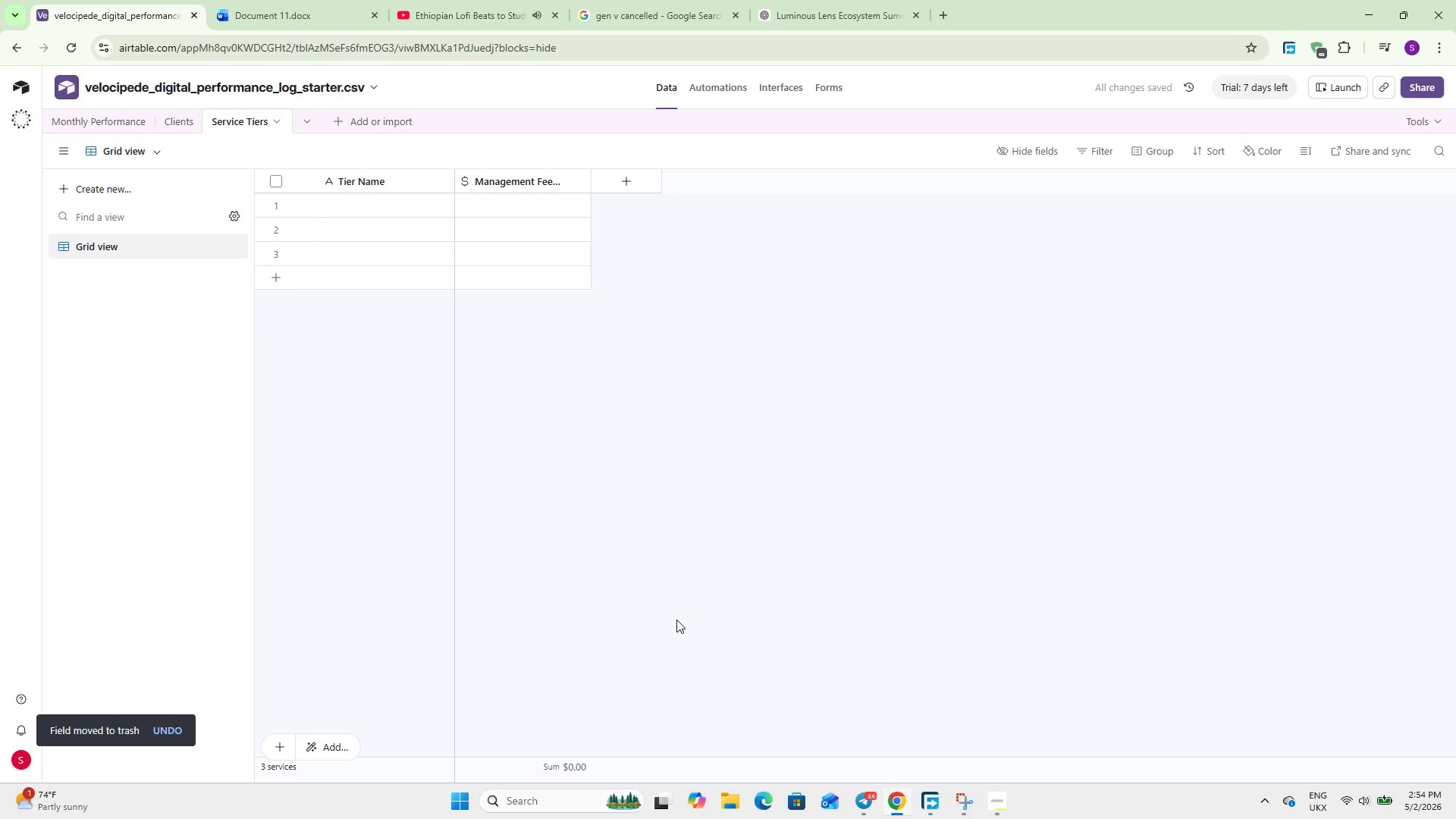 
left_click([180, 124])
 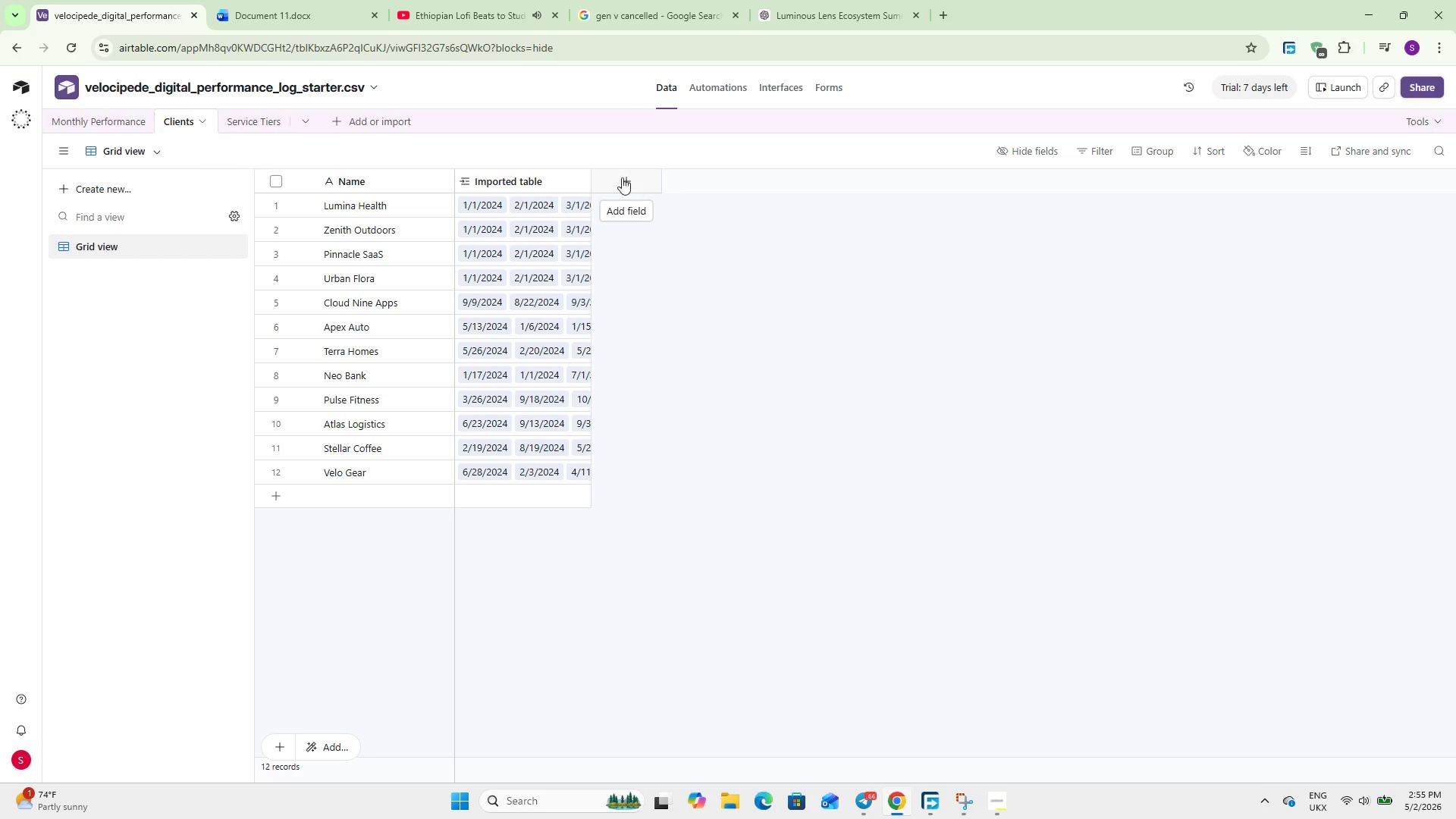 
wait(5.44)
 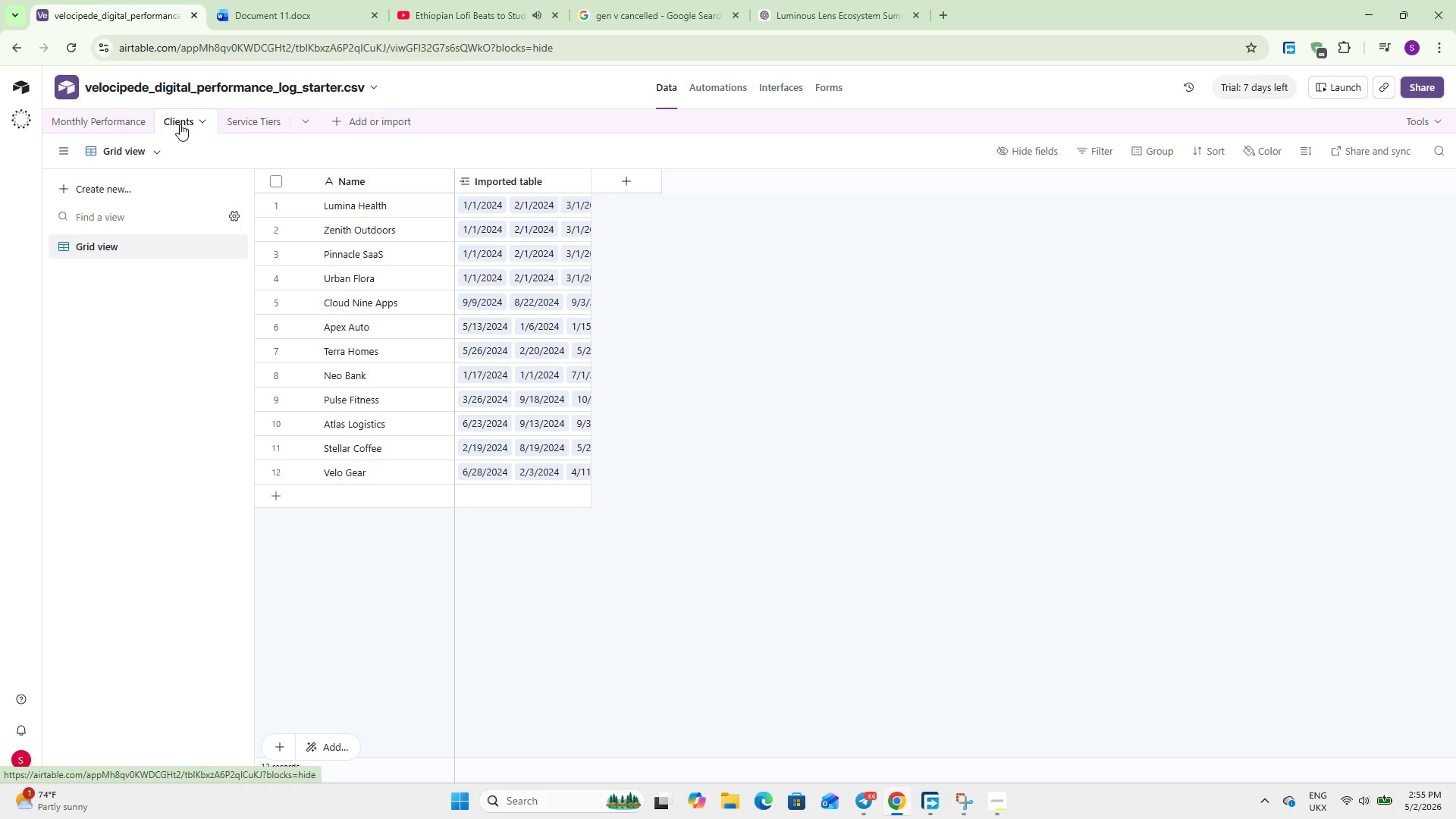 
double_click([519, 178])
 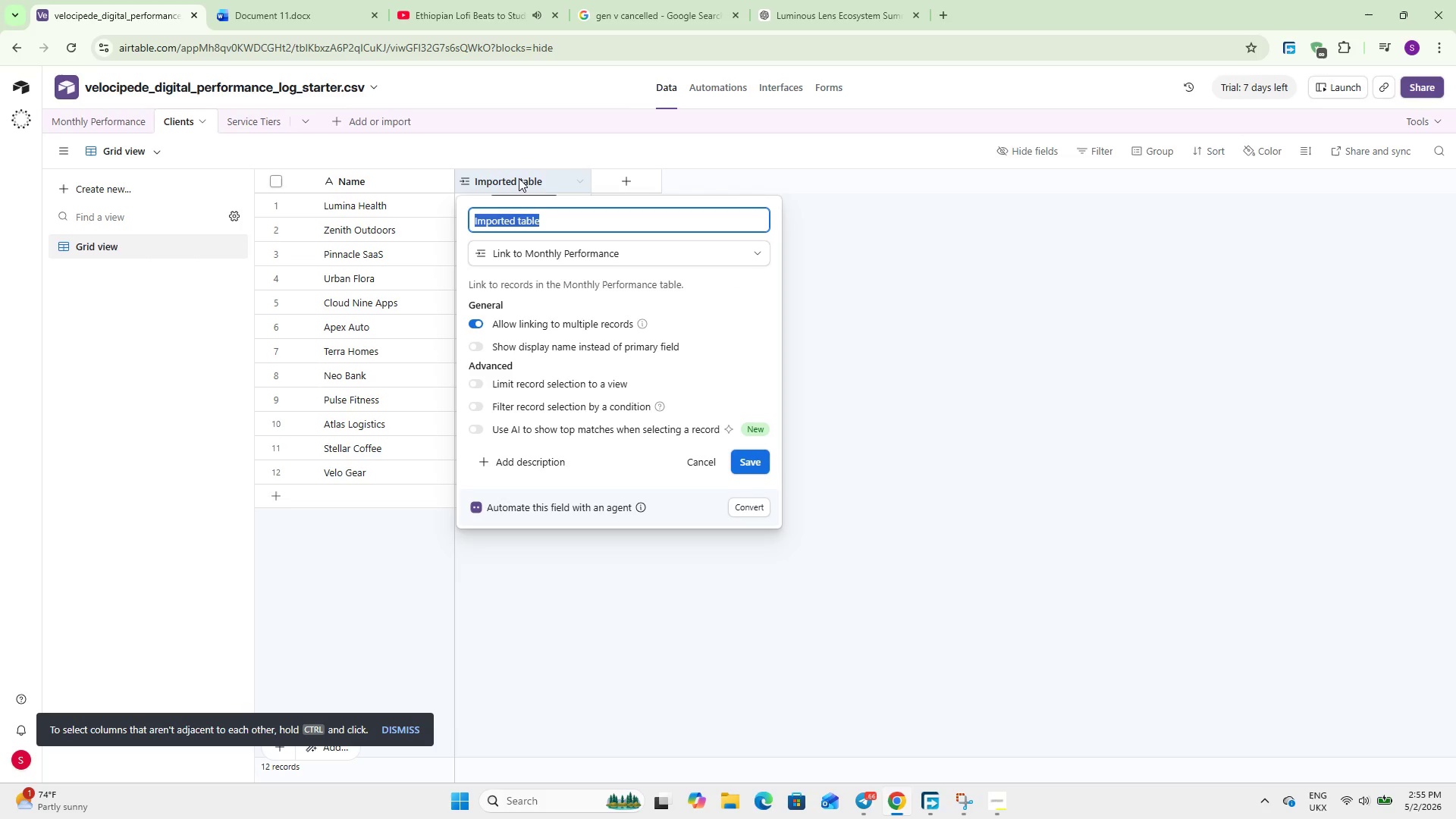 
type(Monthly Performace)
 